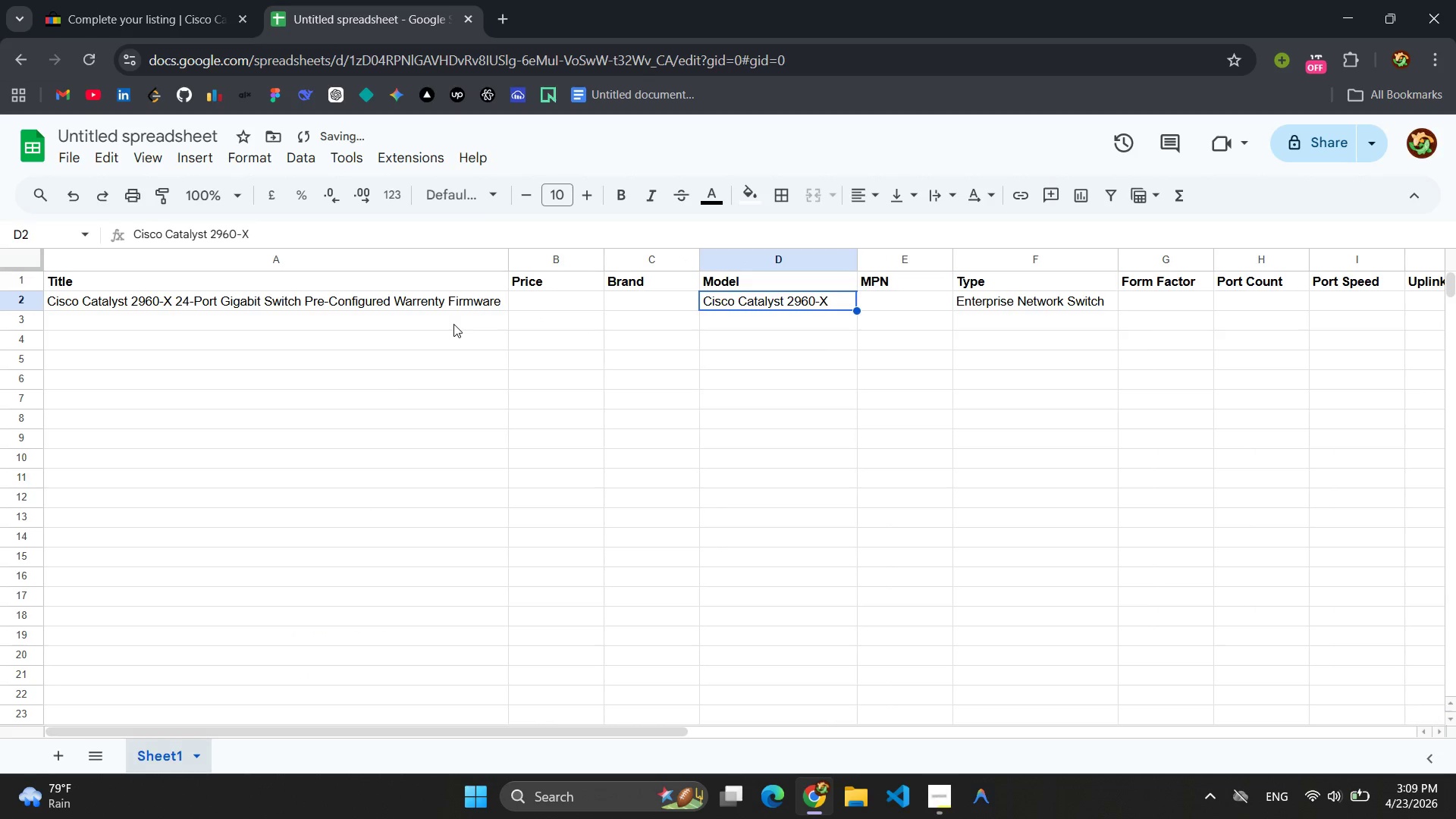 
left_click([143, 0])
 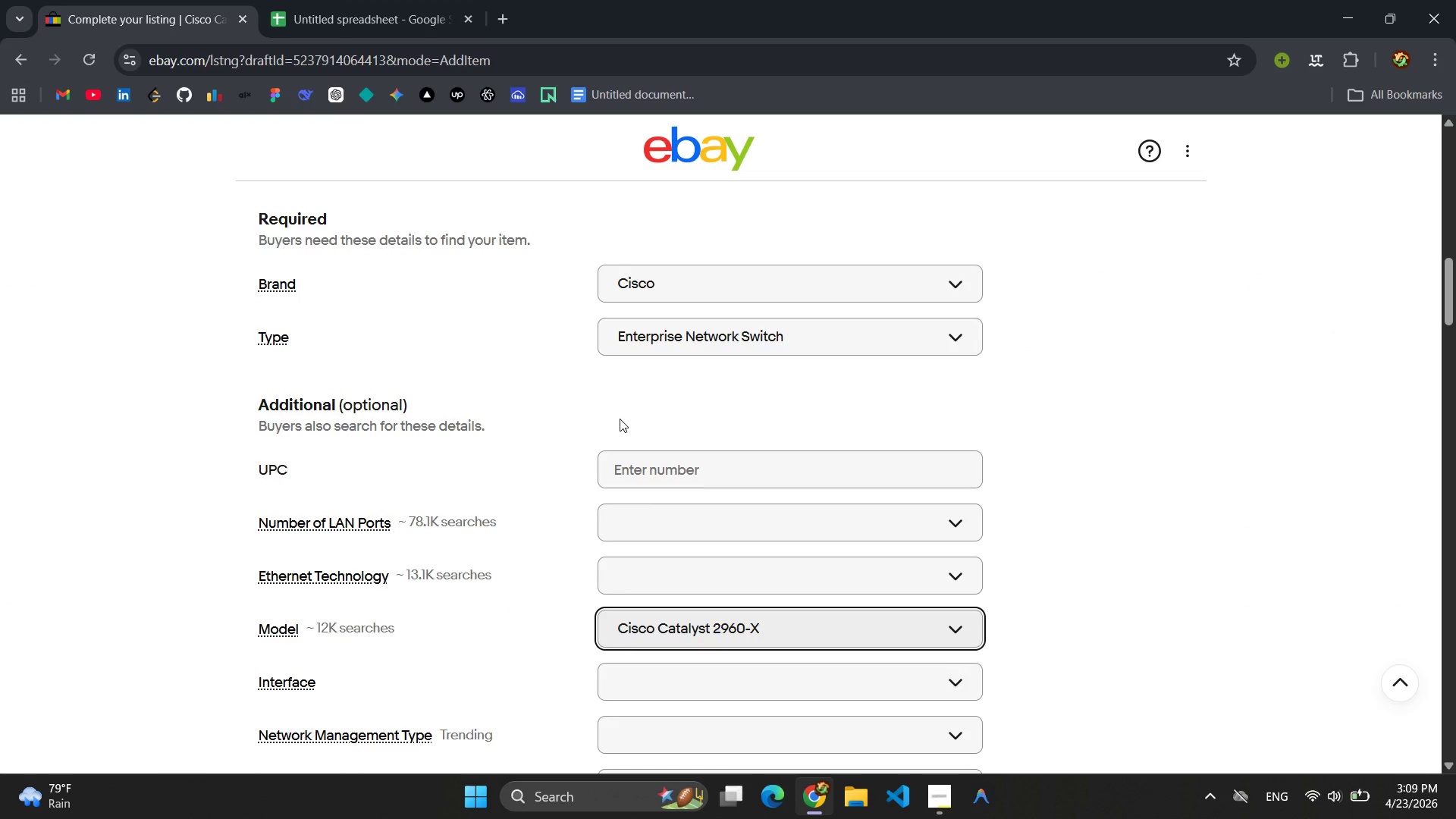 
wait(6.03)
 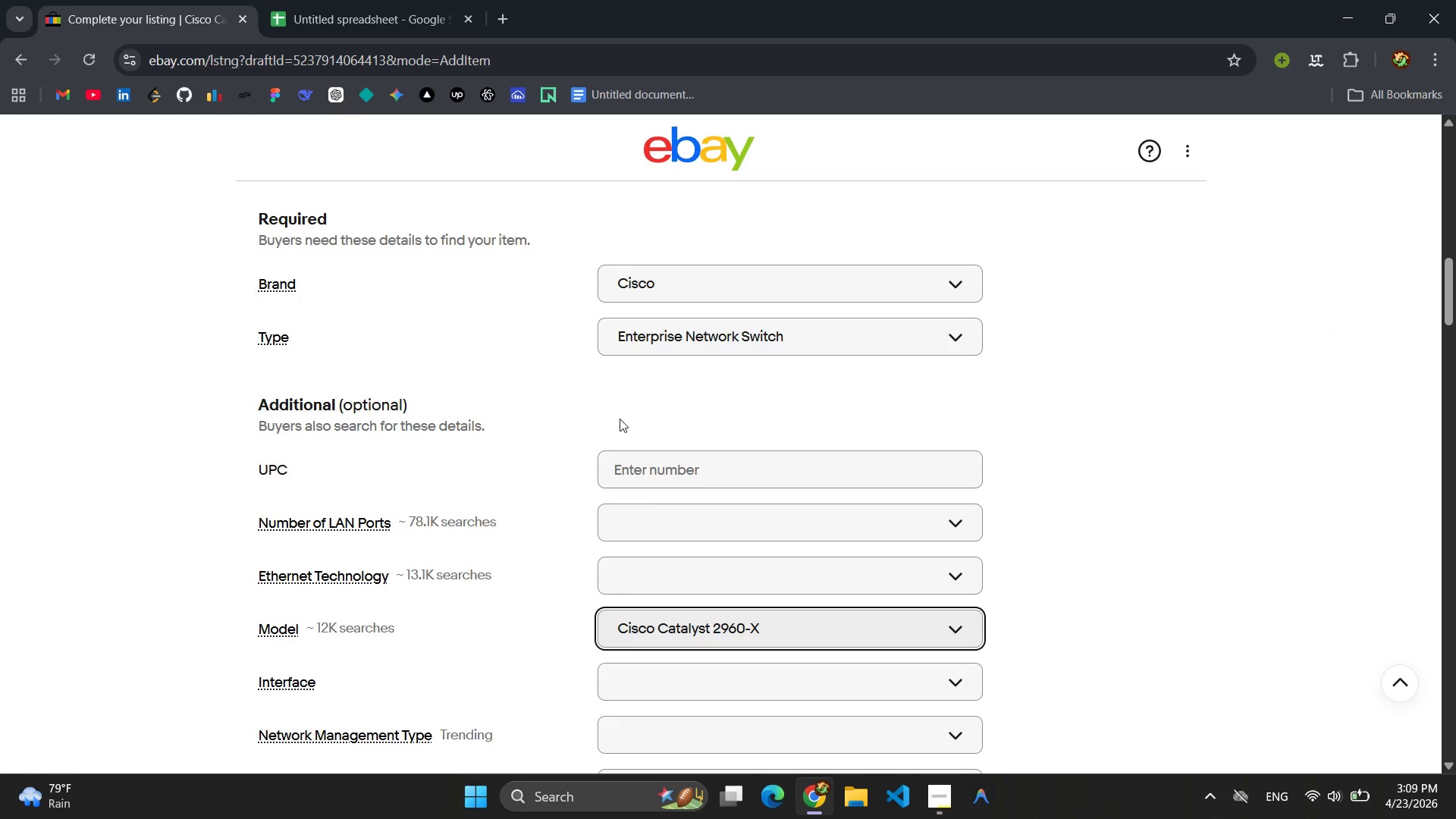 
scroll: coordinate [623, 447], scroll_direction: down, amount: 5.0
 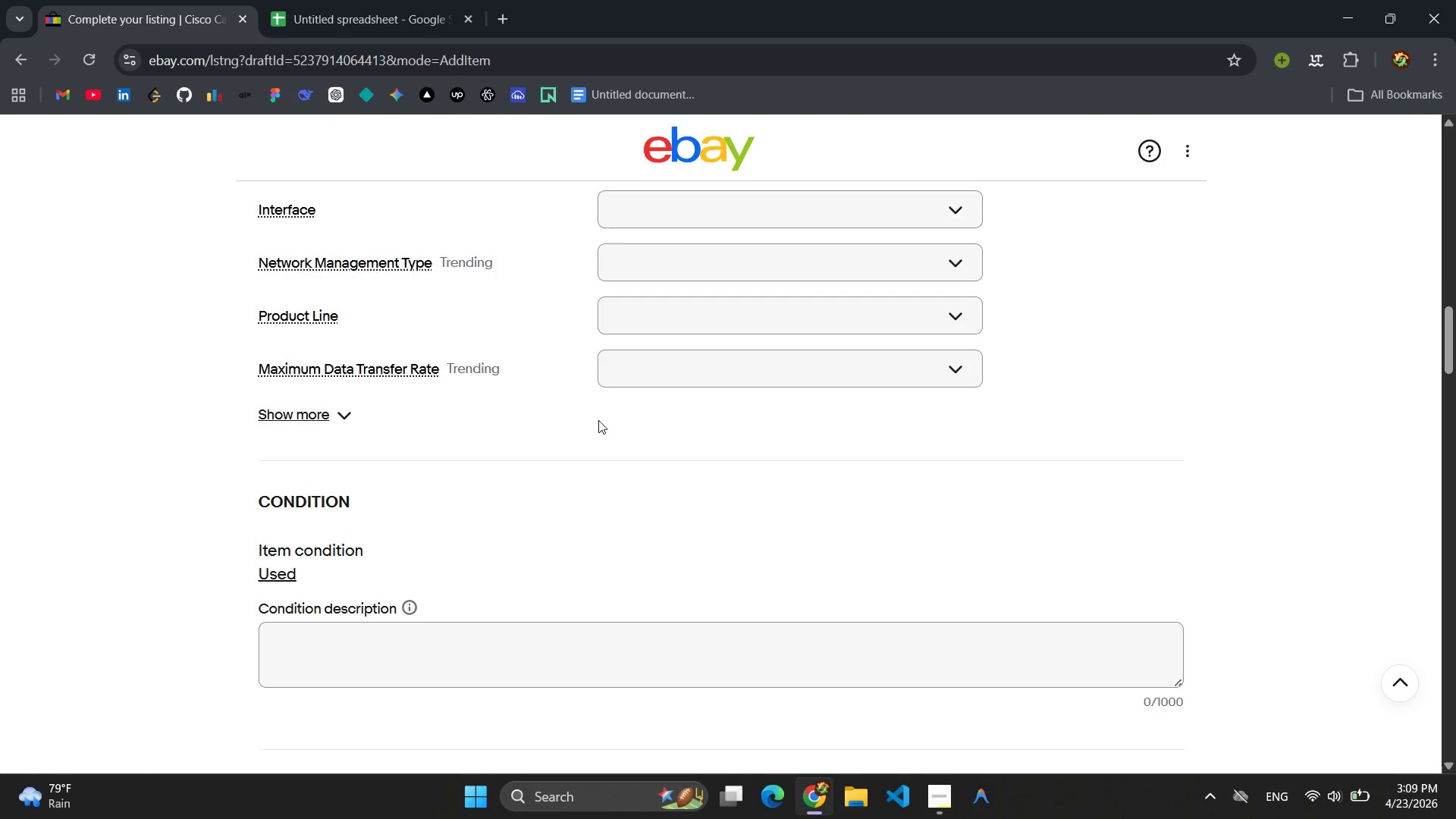 
scroll: coordinate [595, 414], scroll_direction: up, amount: 2.0
 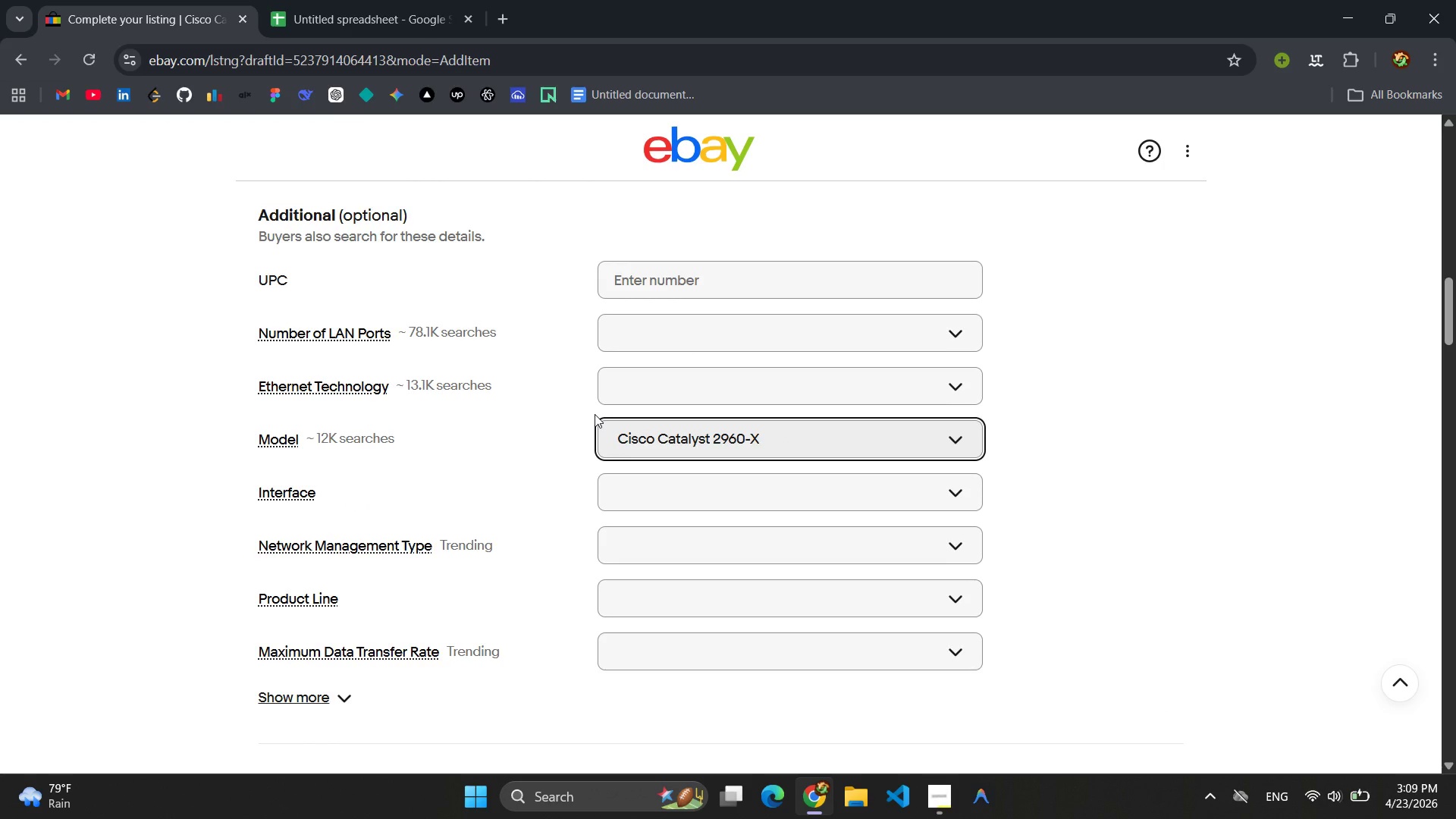 
scroll: coordinate [595, 414], scroll_direction: down, amount: 4.0
 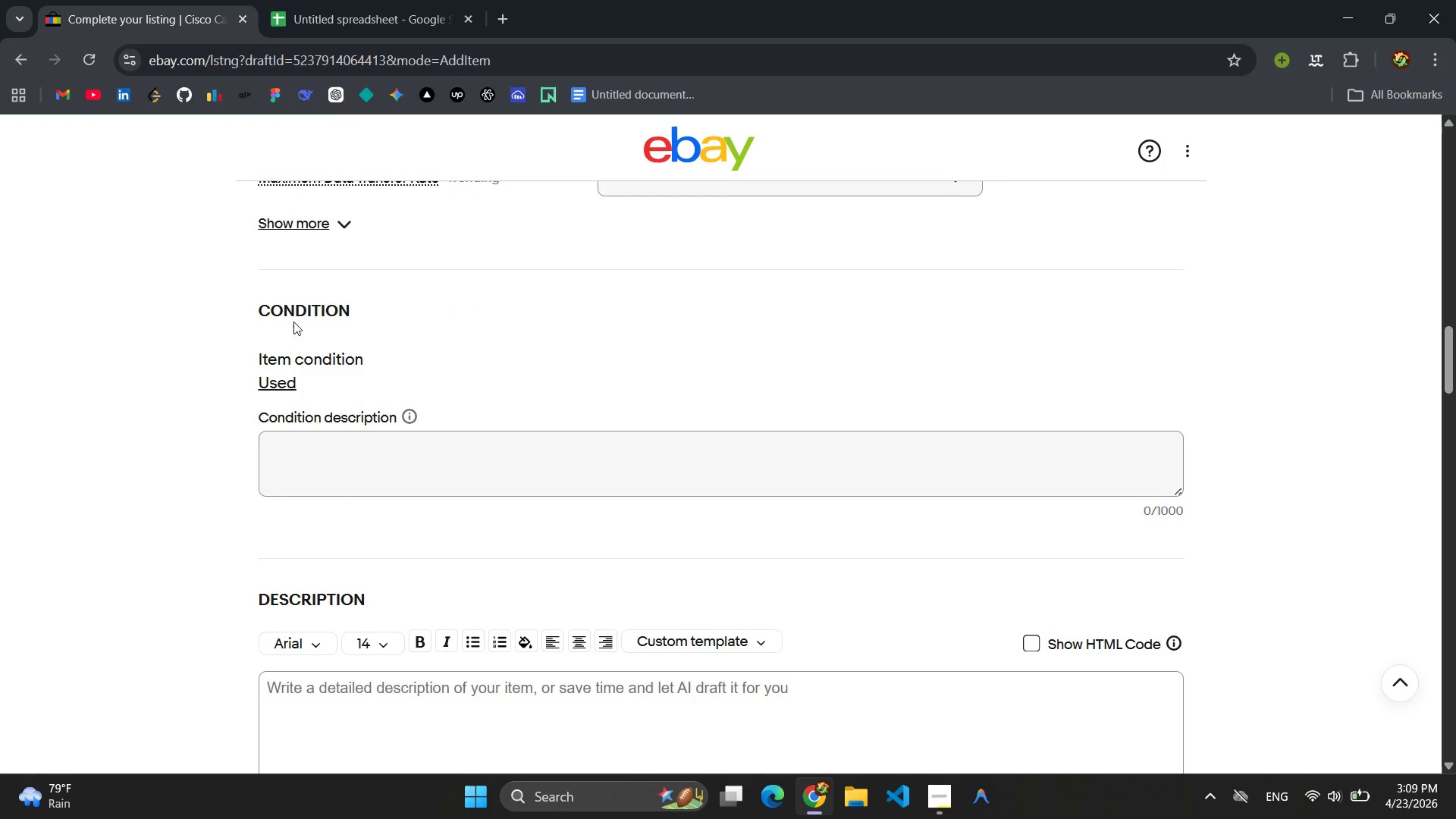 
scroll: coordinate [400, 357], scroll_direction: up, amount: 1.0
 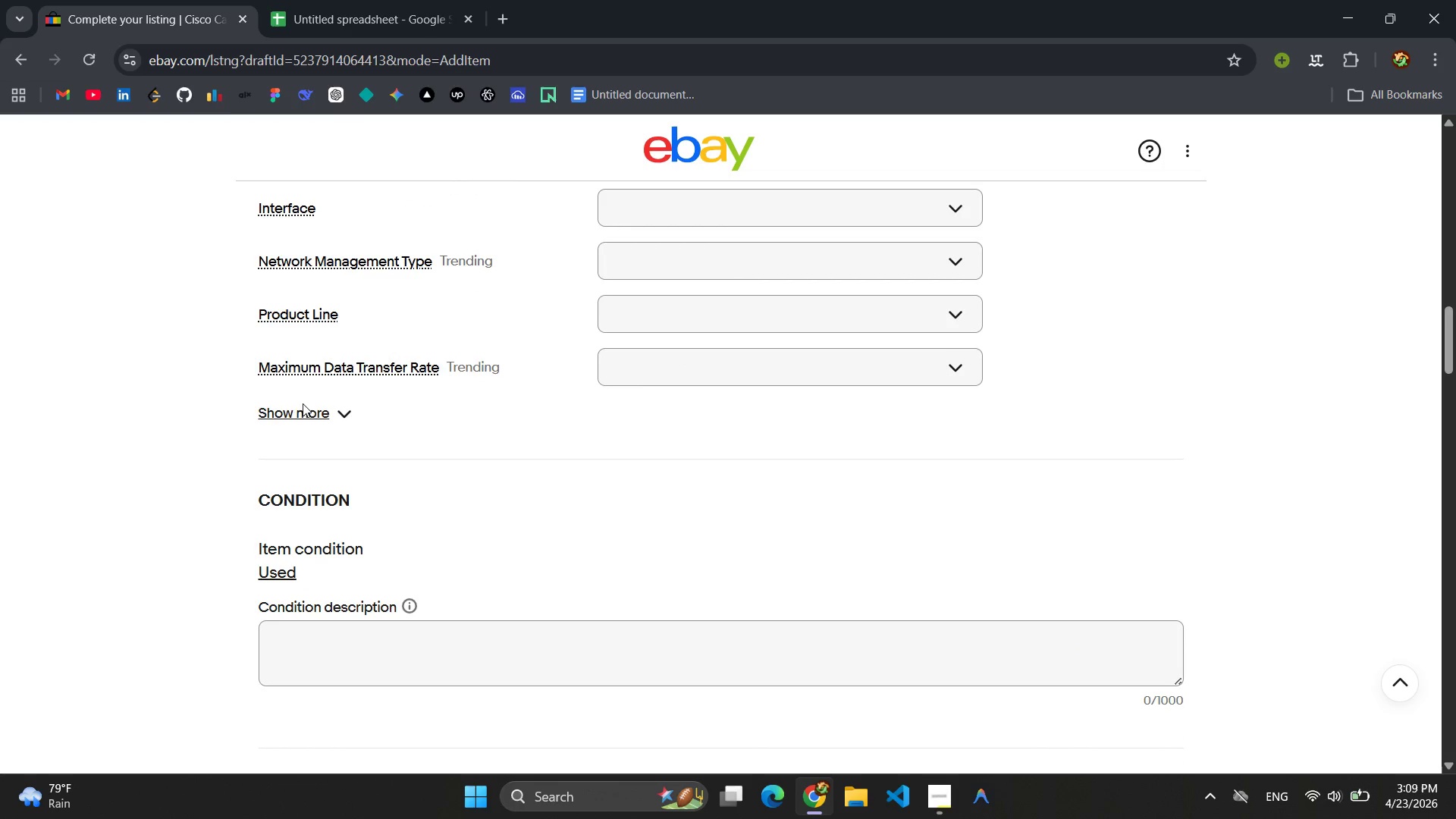 
double_click([317, 416])
 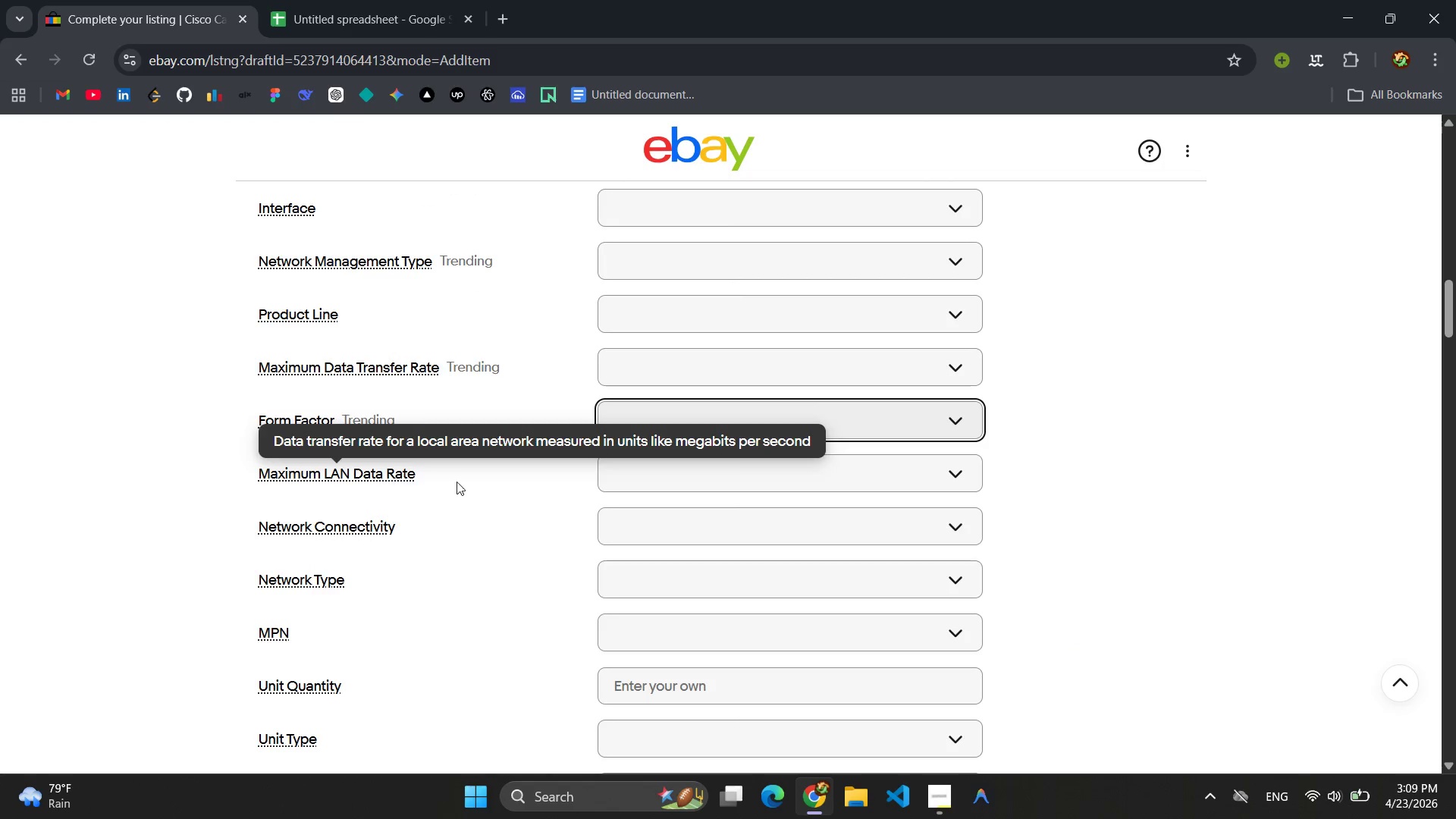 
scroll: coordinate [488, 482], scroll_direction: down, amount: 1.0
 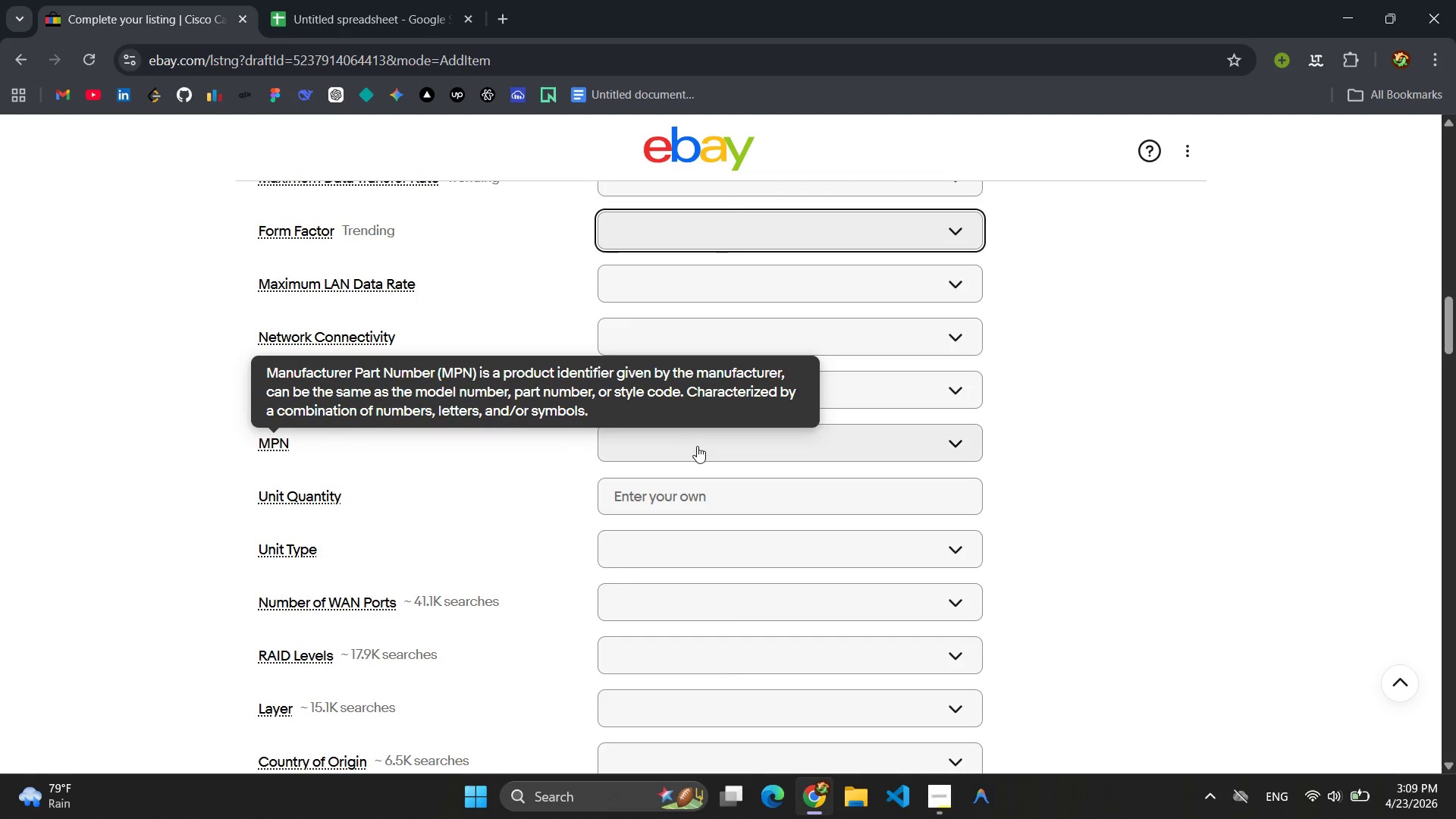 
left_click([713, 446])
 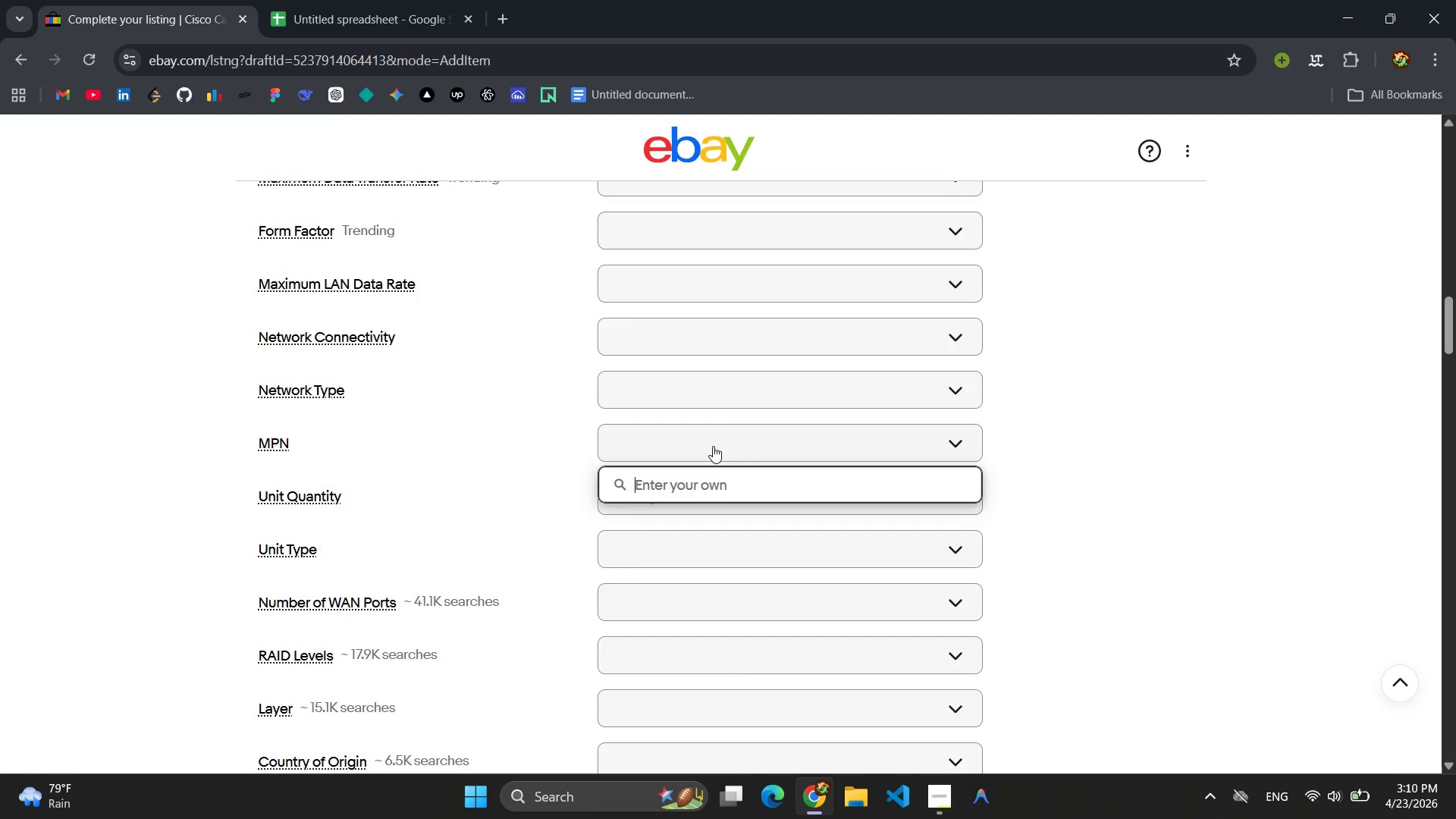 
type(QS-CS)
key(Backspace)
type(2960X-24-01)
 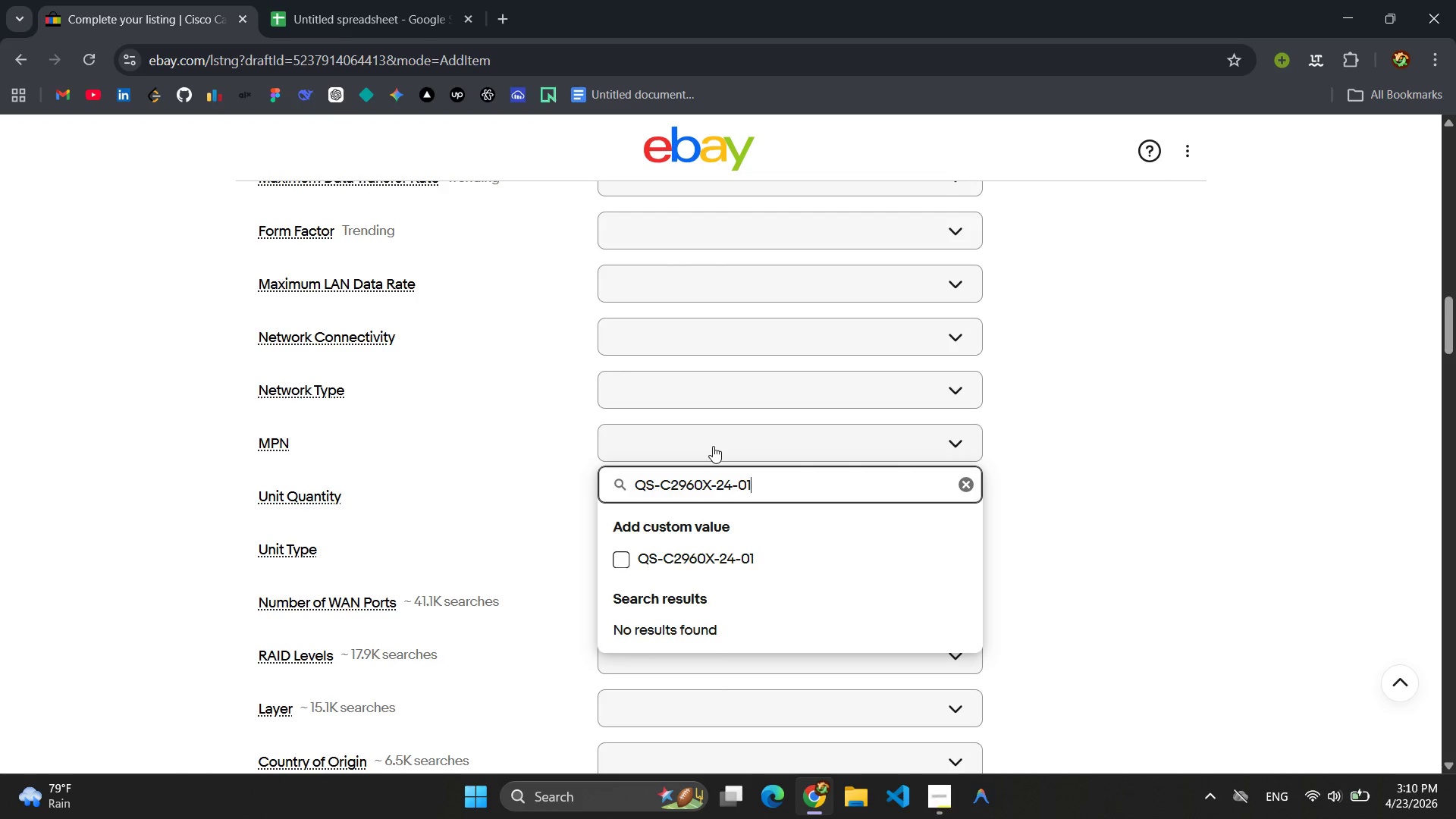 
key(Control+ControlLeft)
 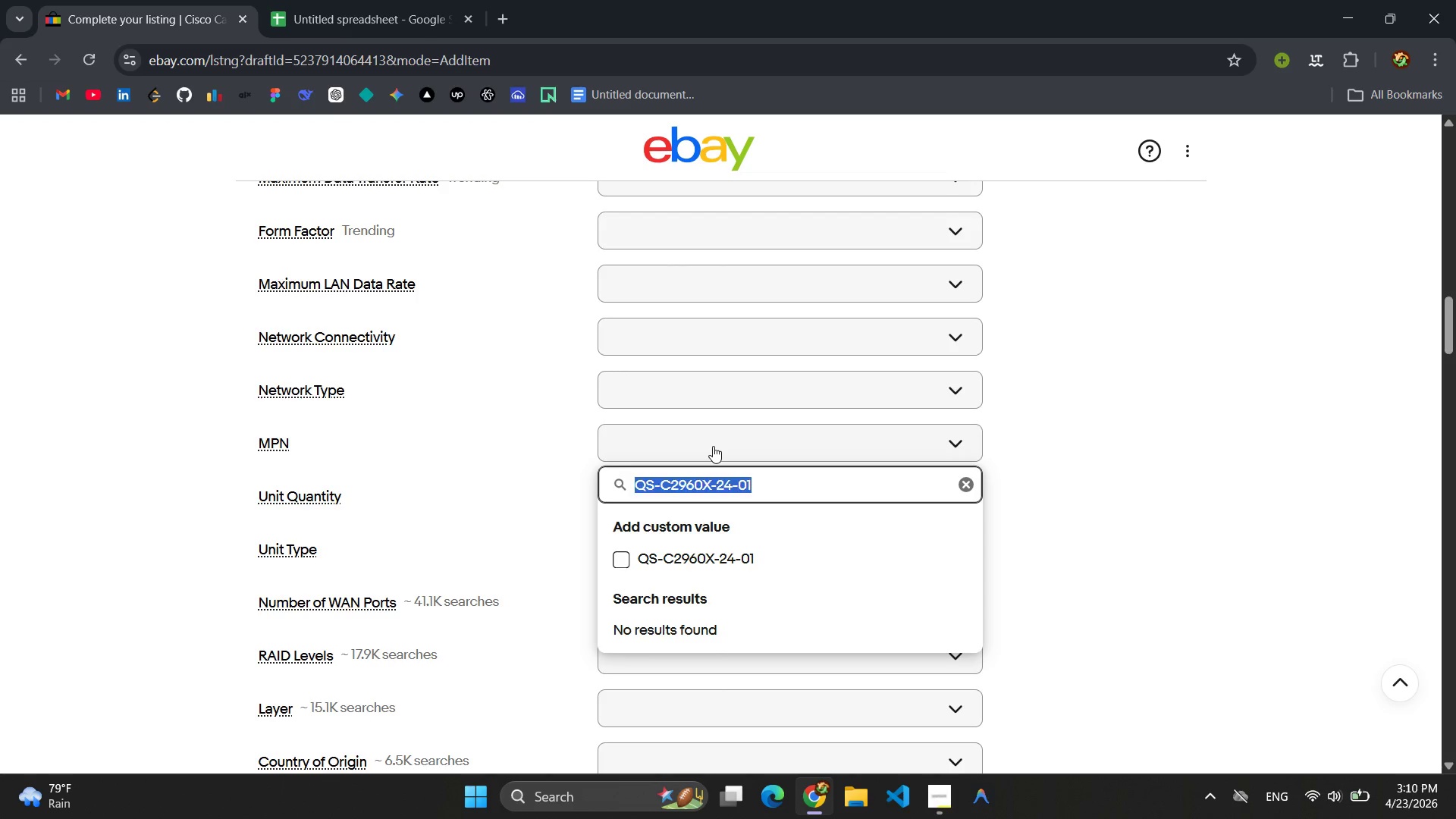 
key(Control+A)
 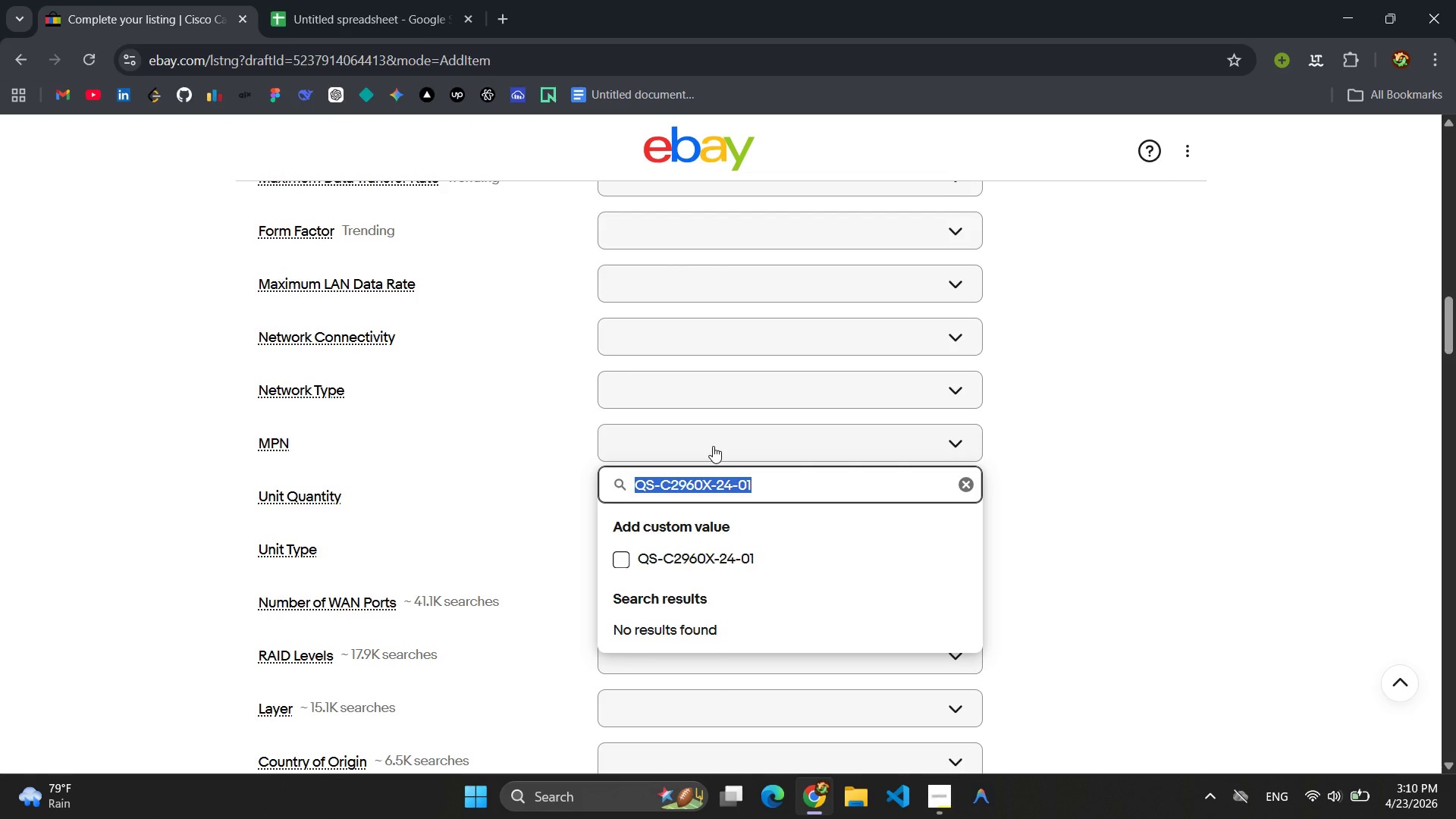 
key(Control+C)
 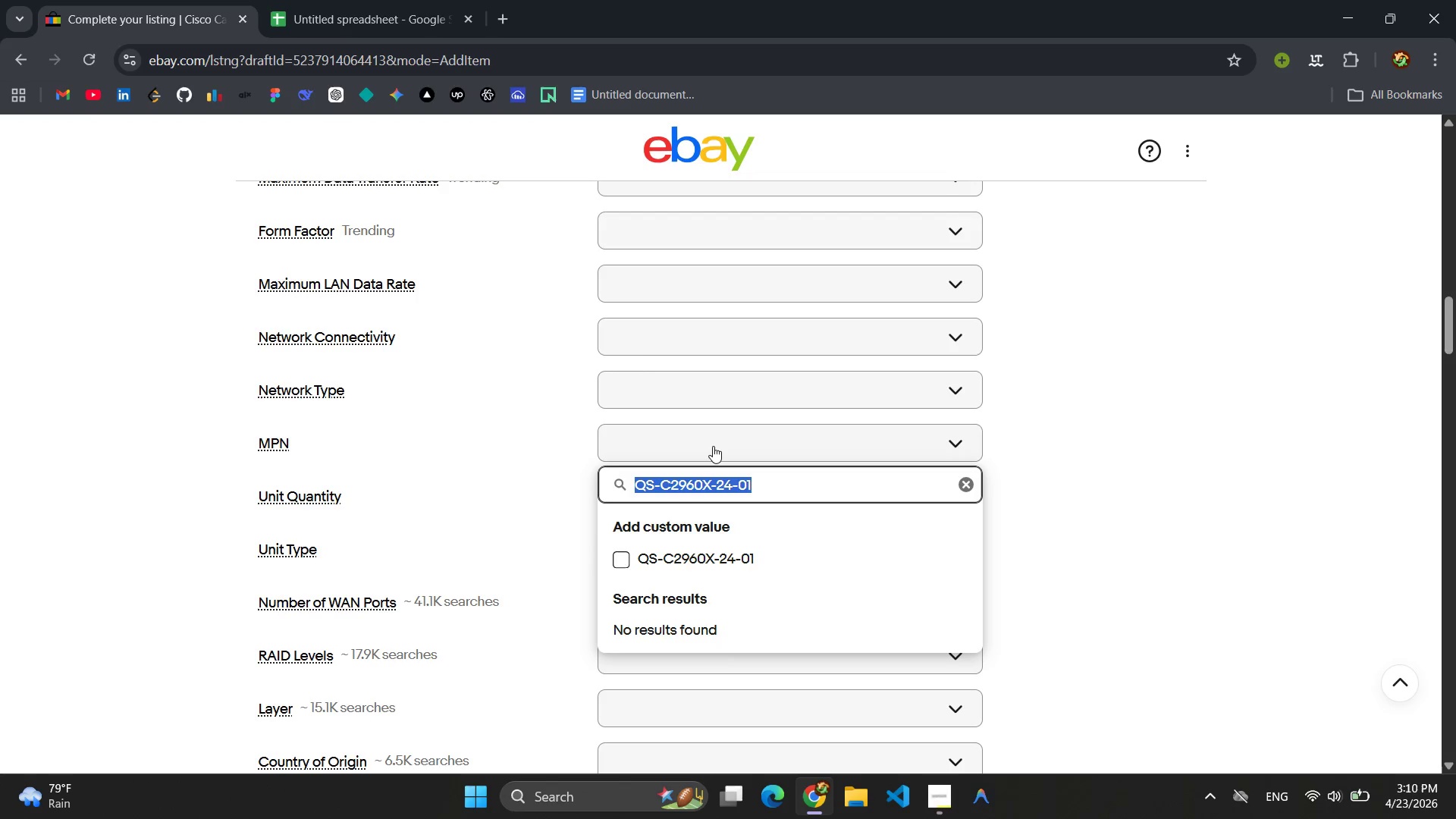 
key(Enter)
 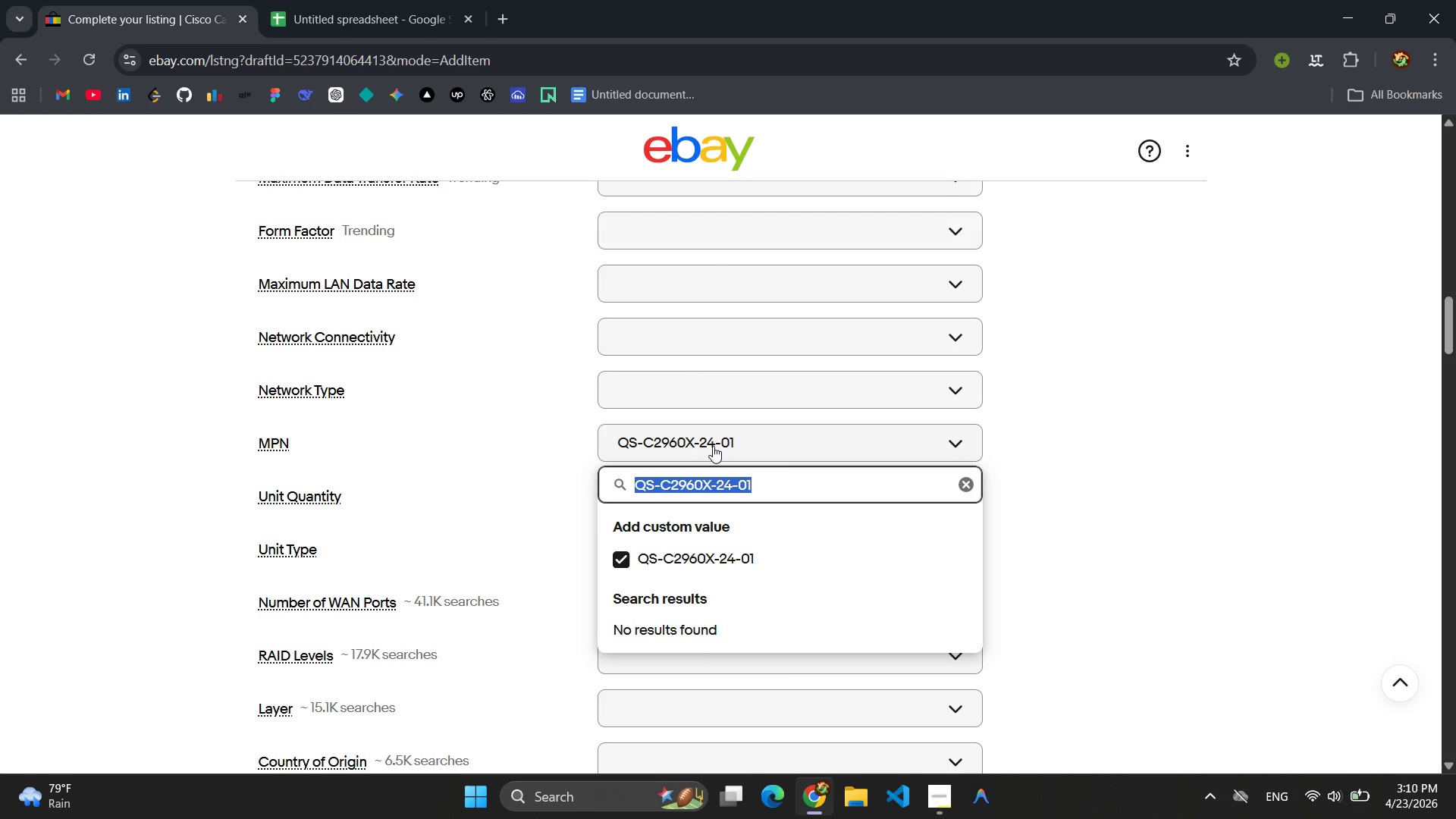 
key(CapsLock)
 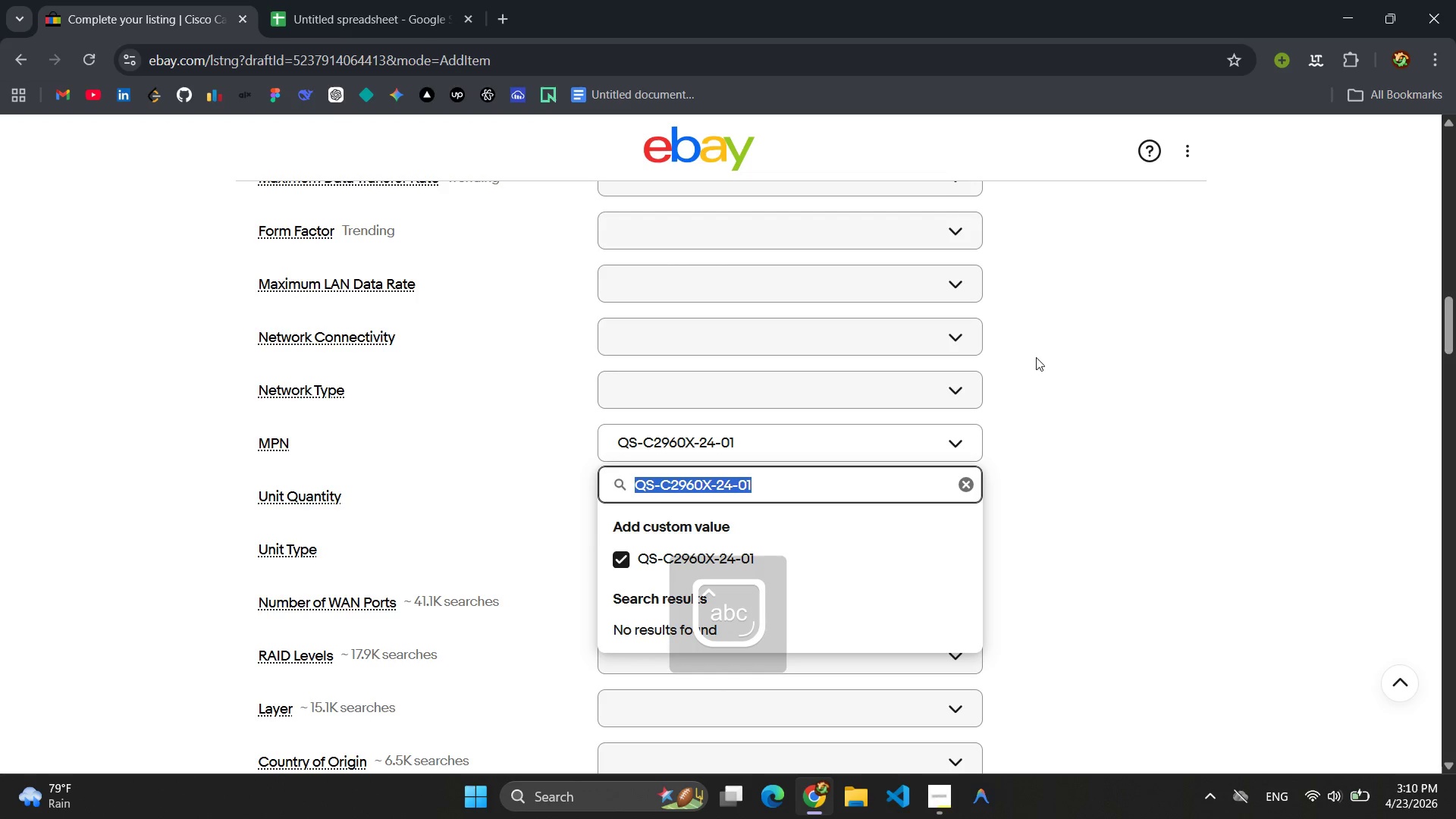 
left_click([1105, 441])
 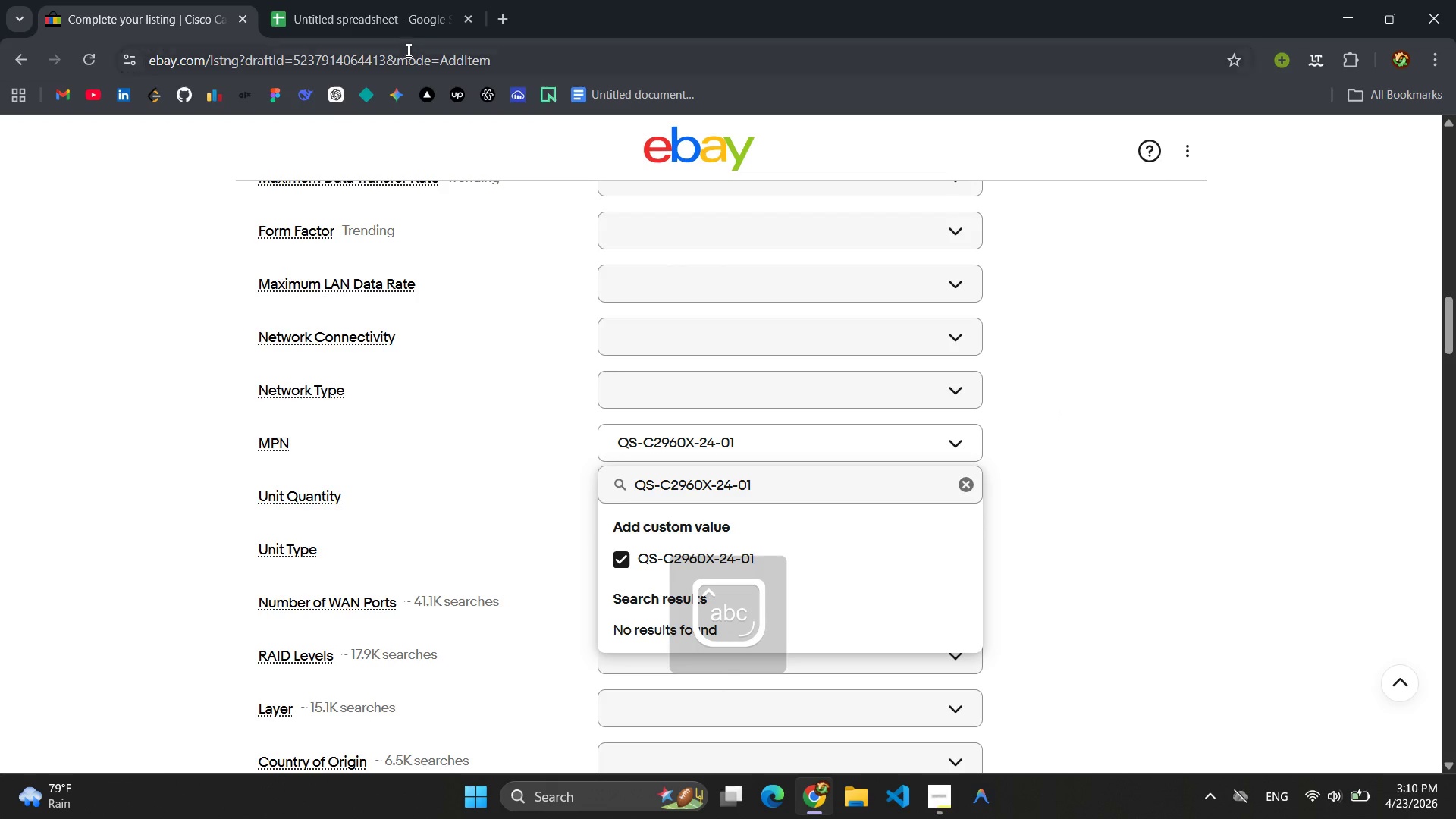 
left_click([385, 2])
 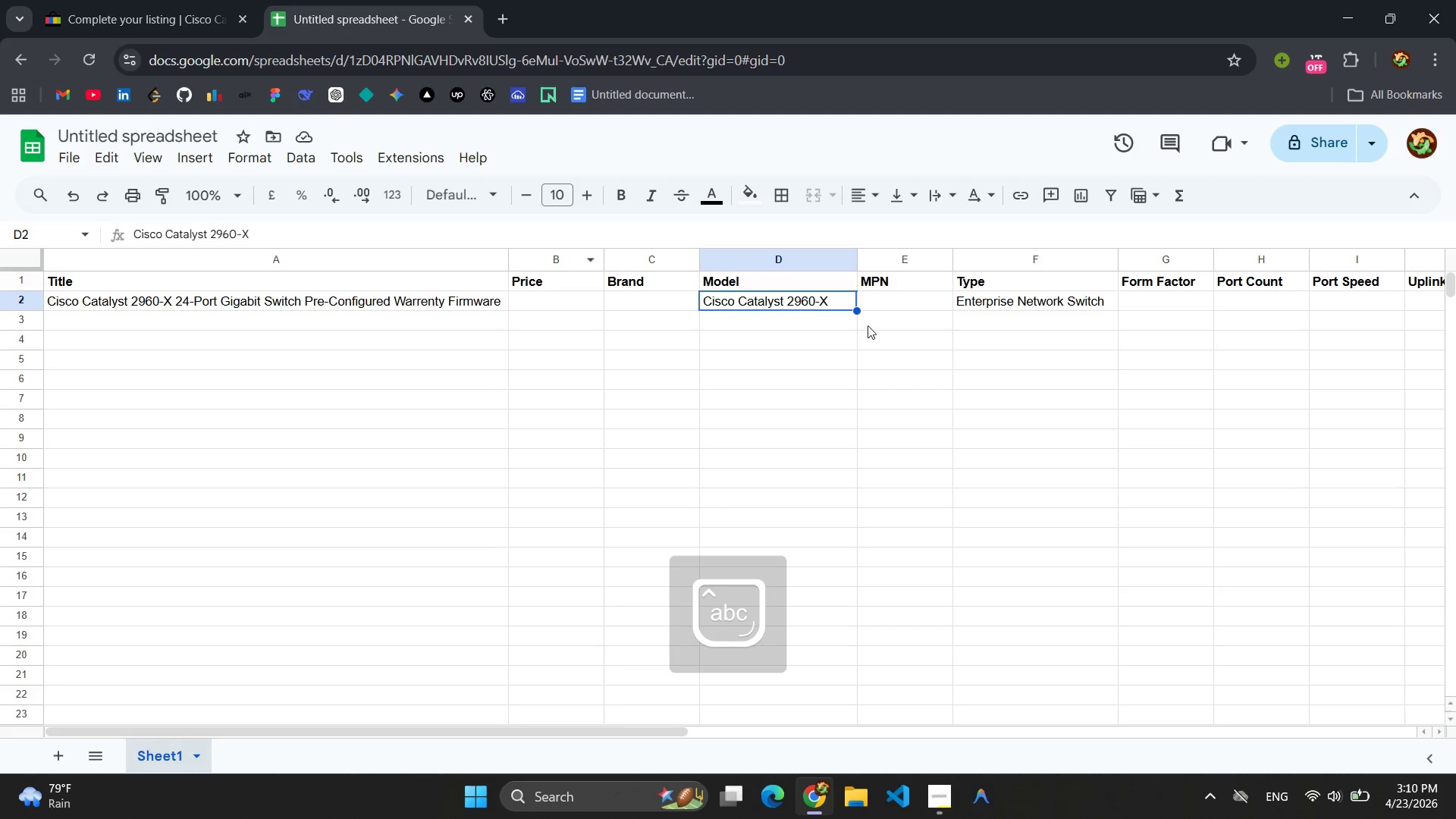 
left_click([891, 306])
 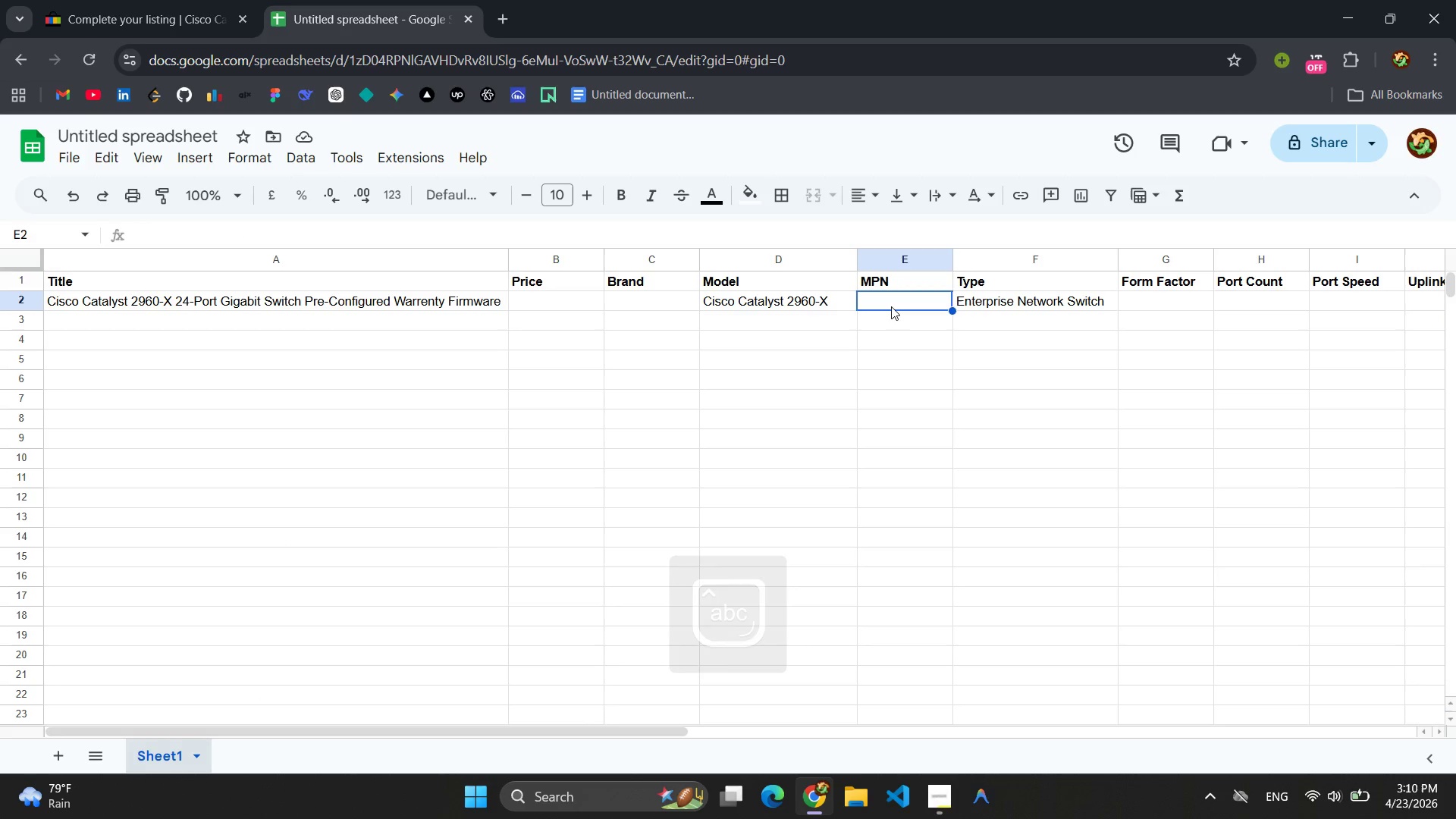 
key(Control+V)
 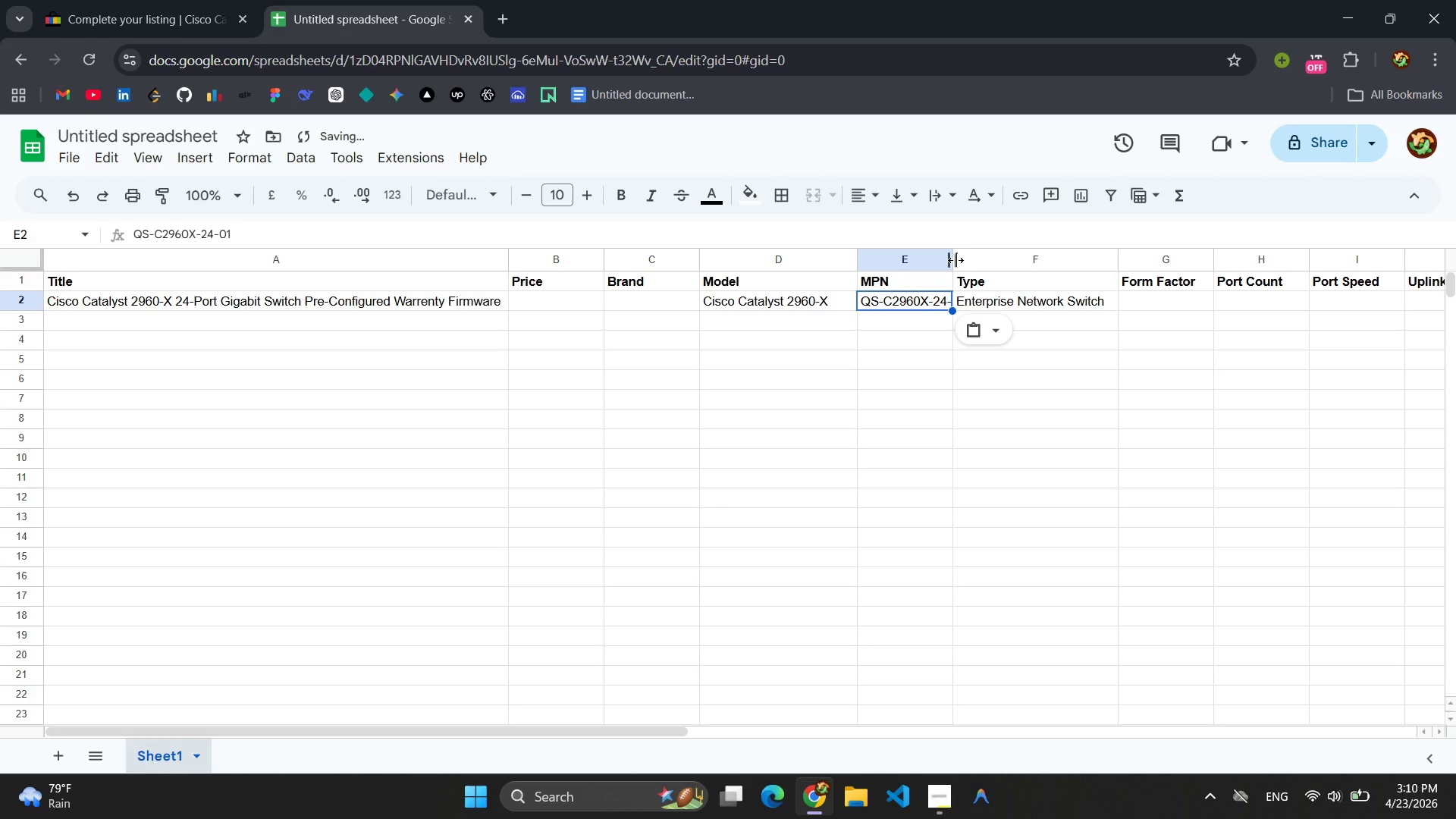 
left_click_drag(start_coordinate=[956, 260], to_coordinate=[1013, 256])
 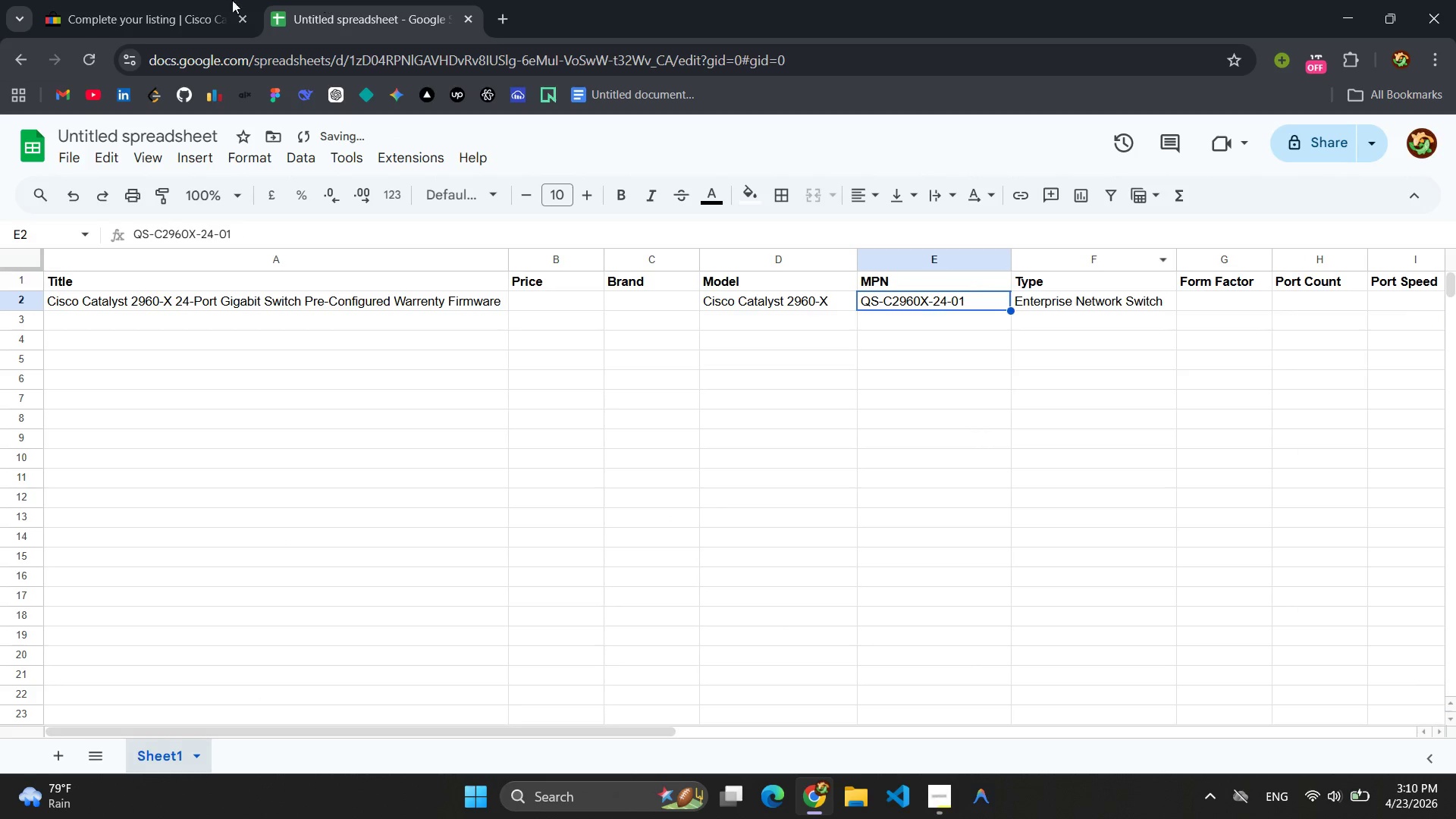 
left_click([131, 0])
 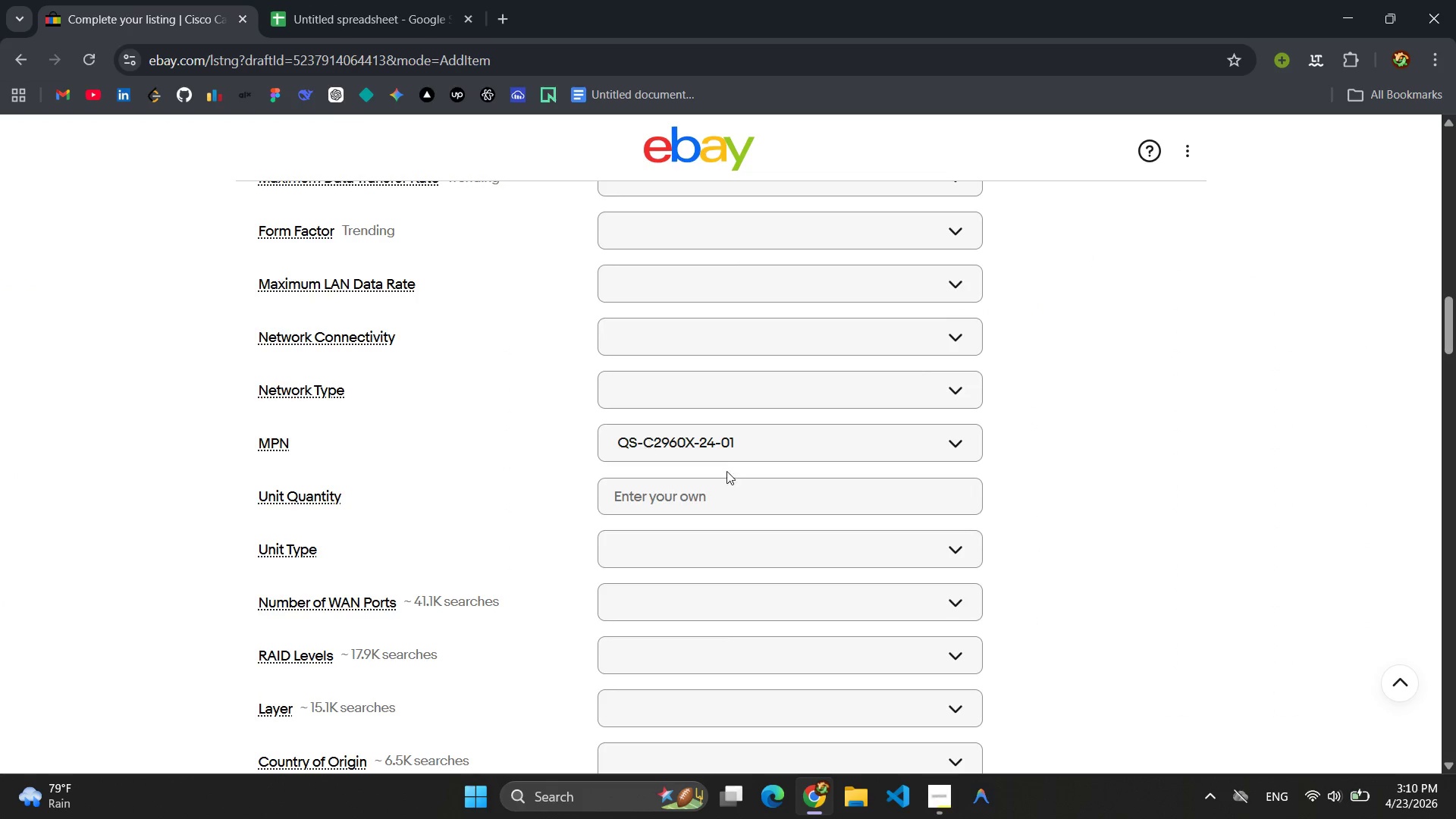 
scroll: coordinate [758, 456], scroll_direction: up, amount: 6.0
 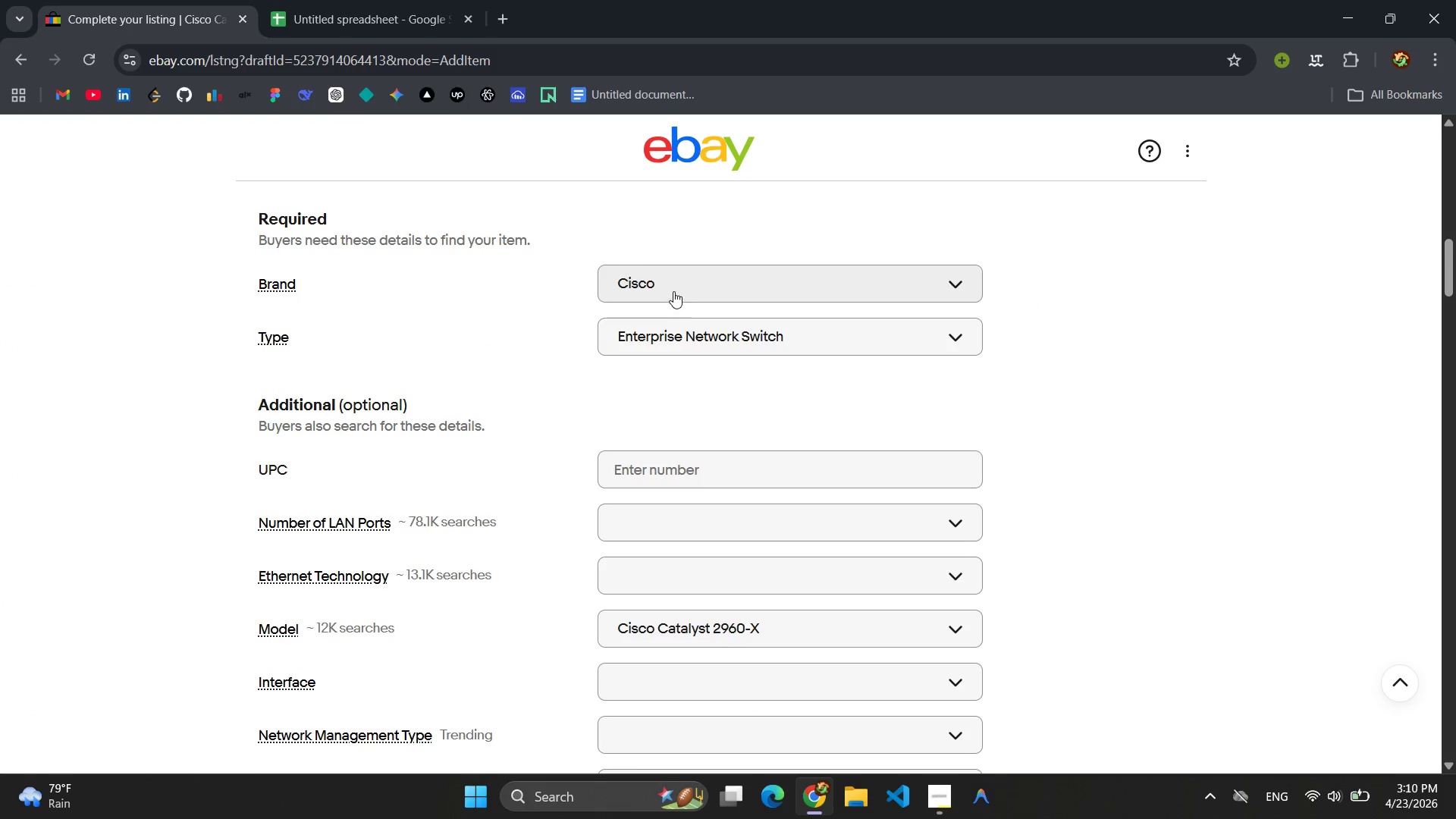 
left_click([670, 287])
 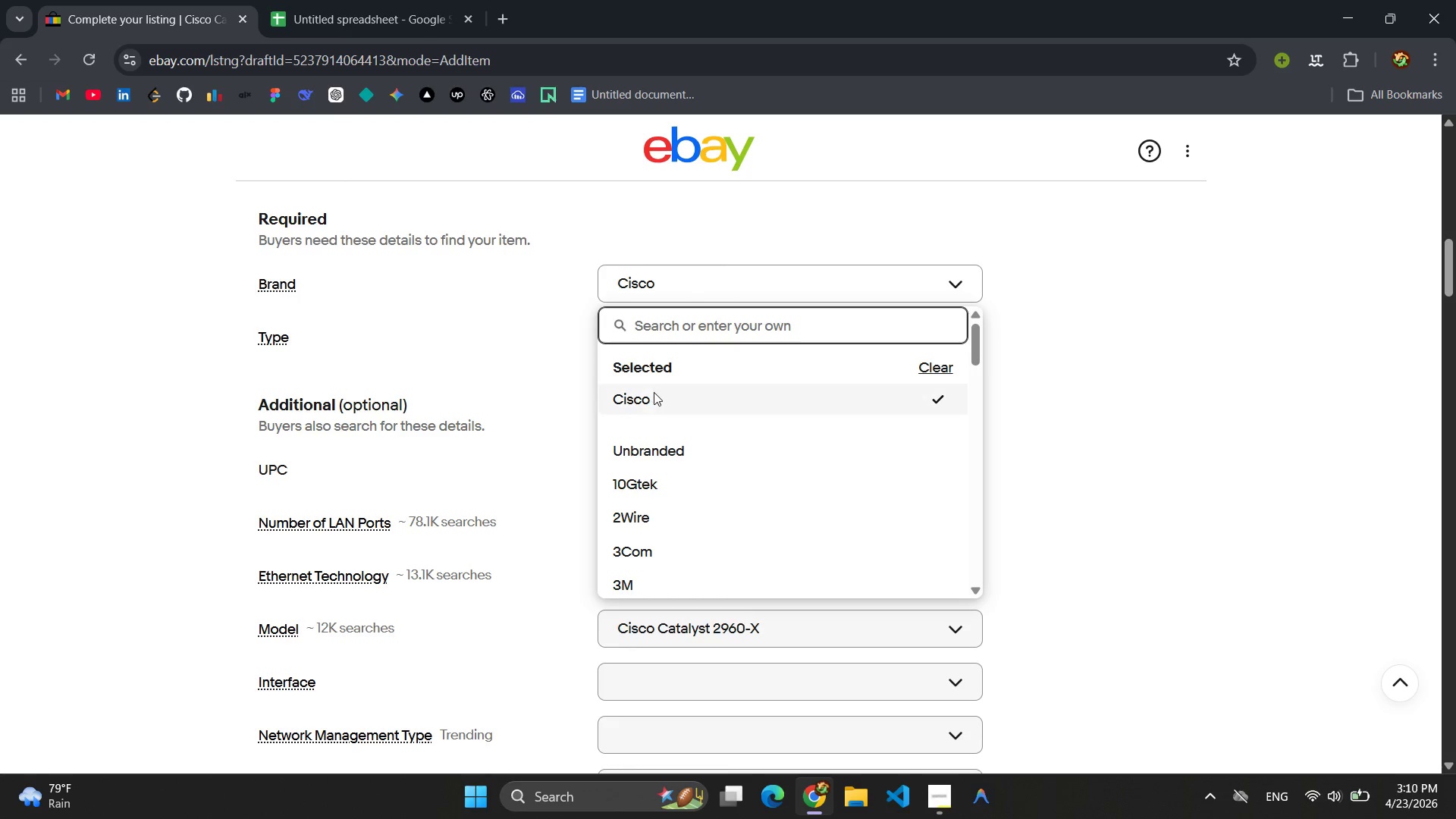 
left_click_drag(start_coordinate=[663, 391], to_coordinate=[613, 405])
 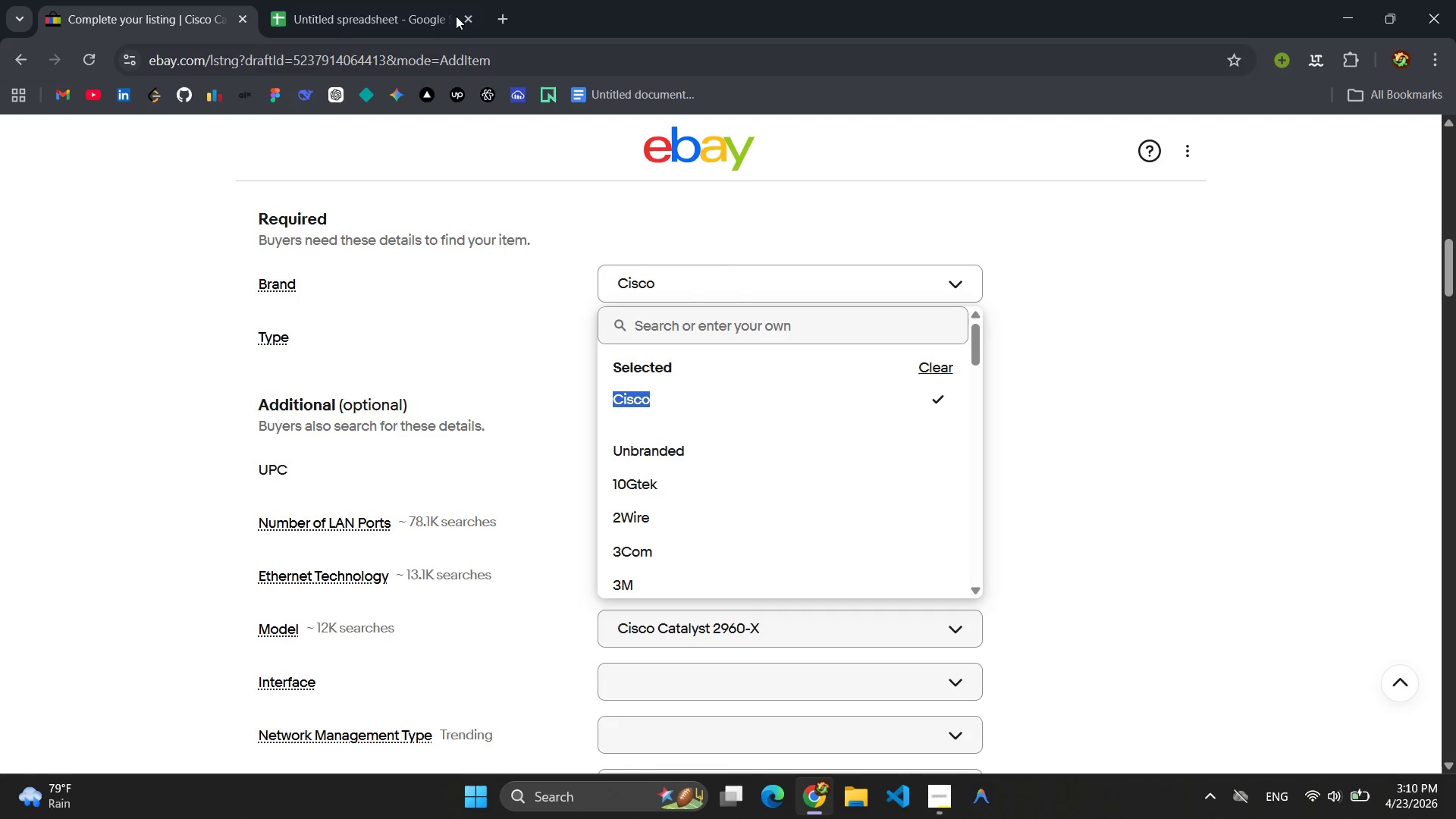 
left_click([371, 9])
 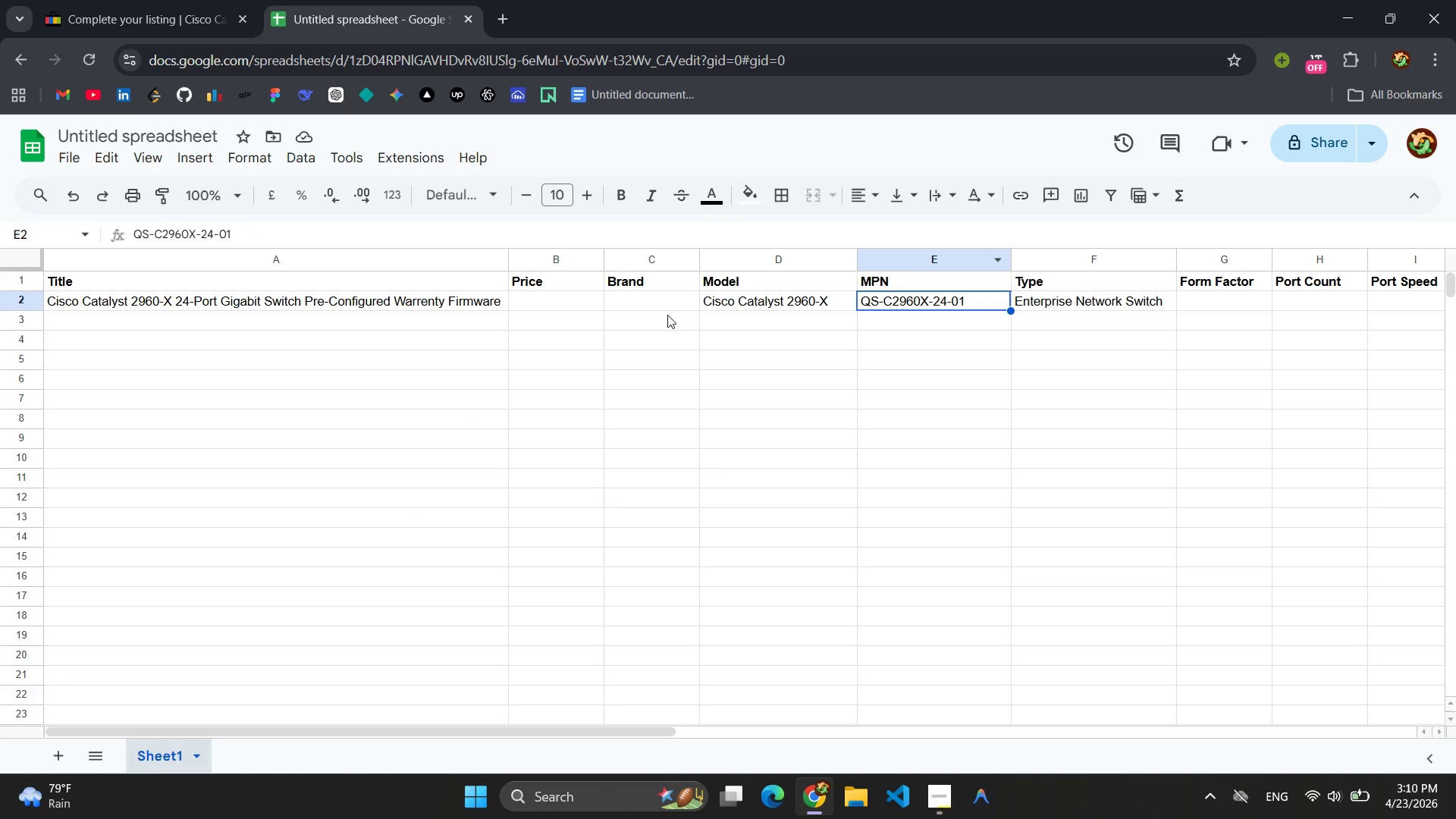 
left_click([649, 309])
 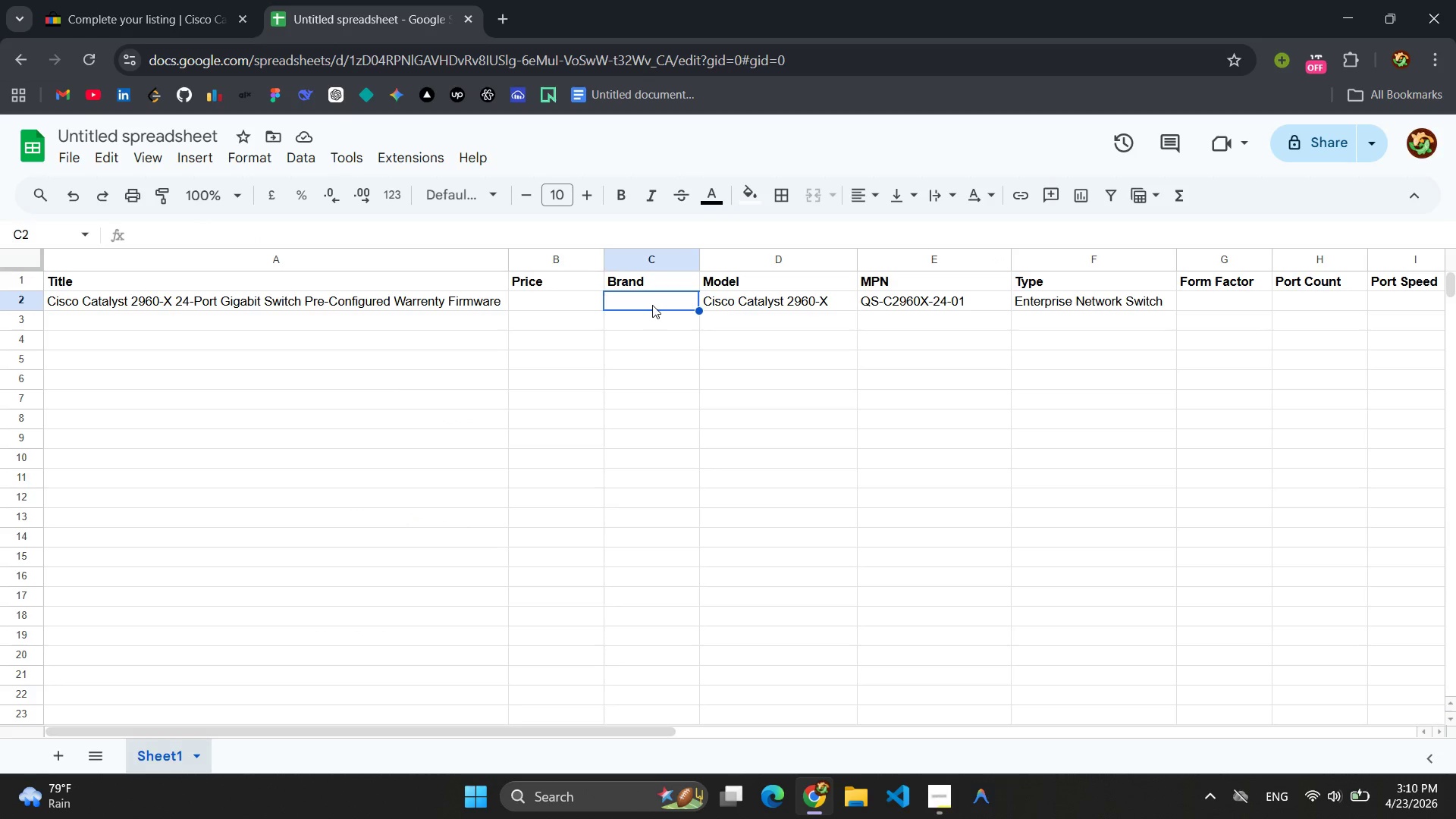 
type(Csic)
key(Backspace)
key(Backspace)
key(Backspace)
type(o)
key(Backspace)
type(isco)
 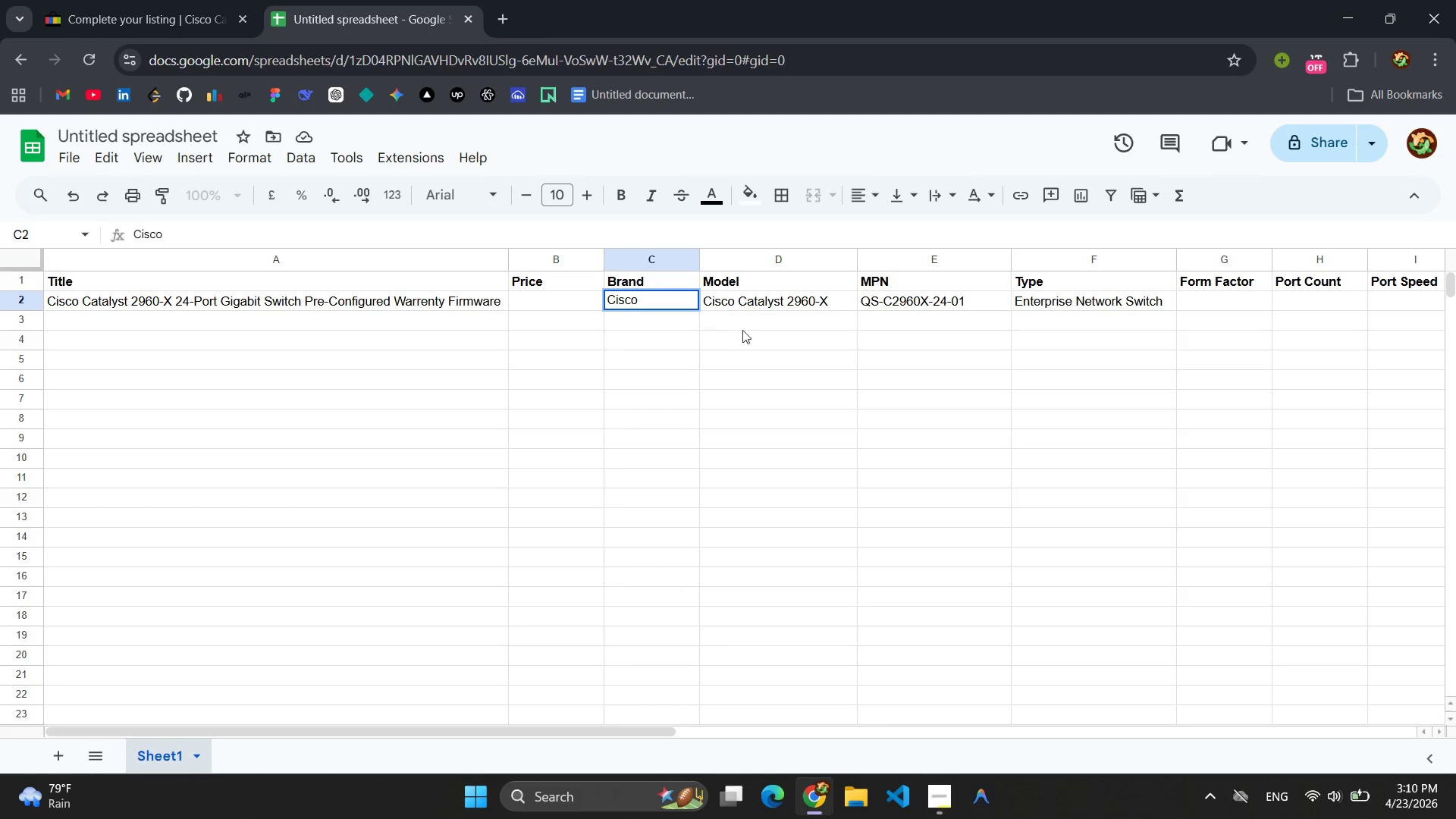 
left_click([1219, 301])
 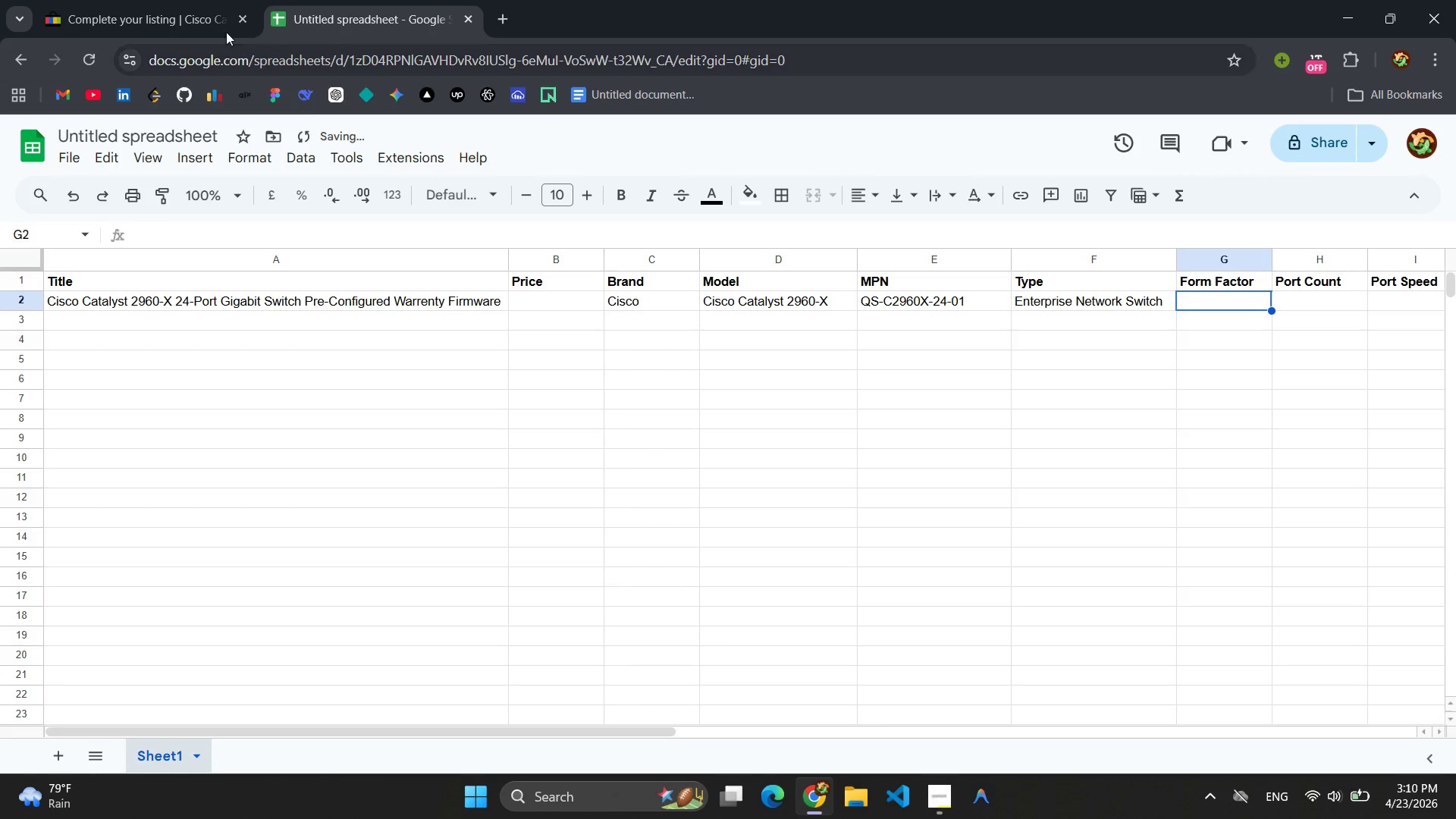 
left_click([146, 0])
 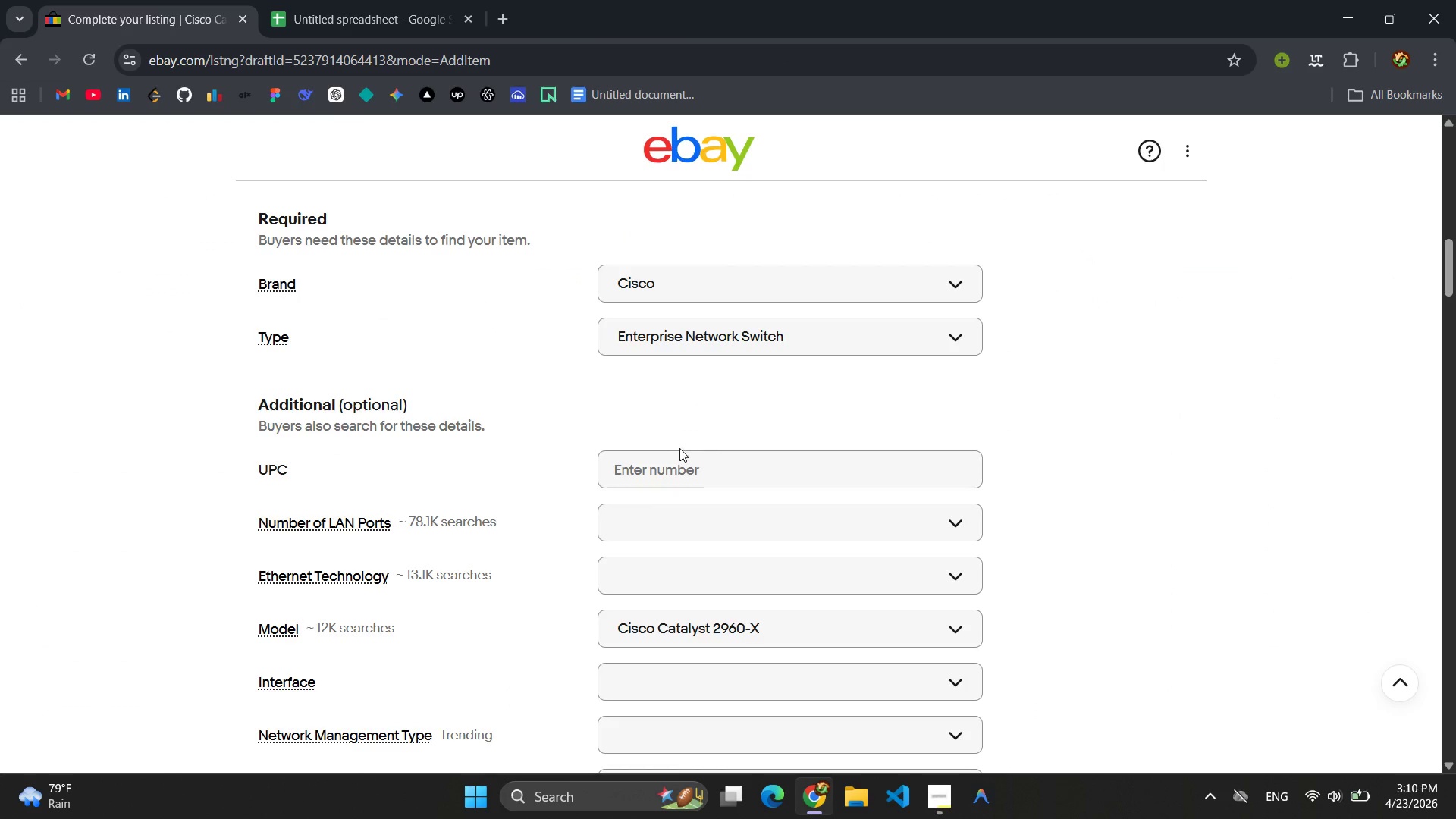 
scroll: coordinate [665, 430], scroll_direction: down, amount: 17.0
 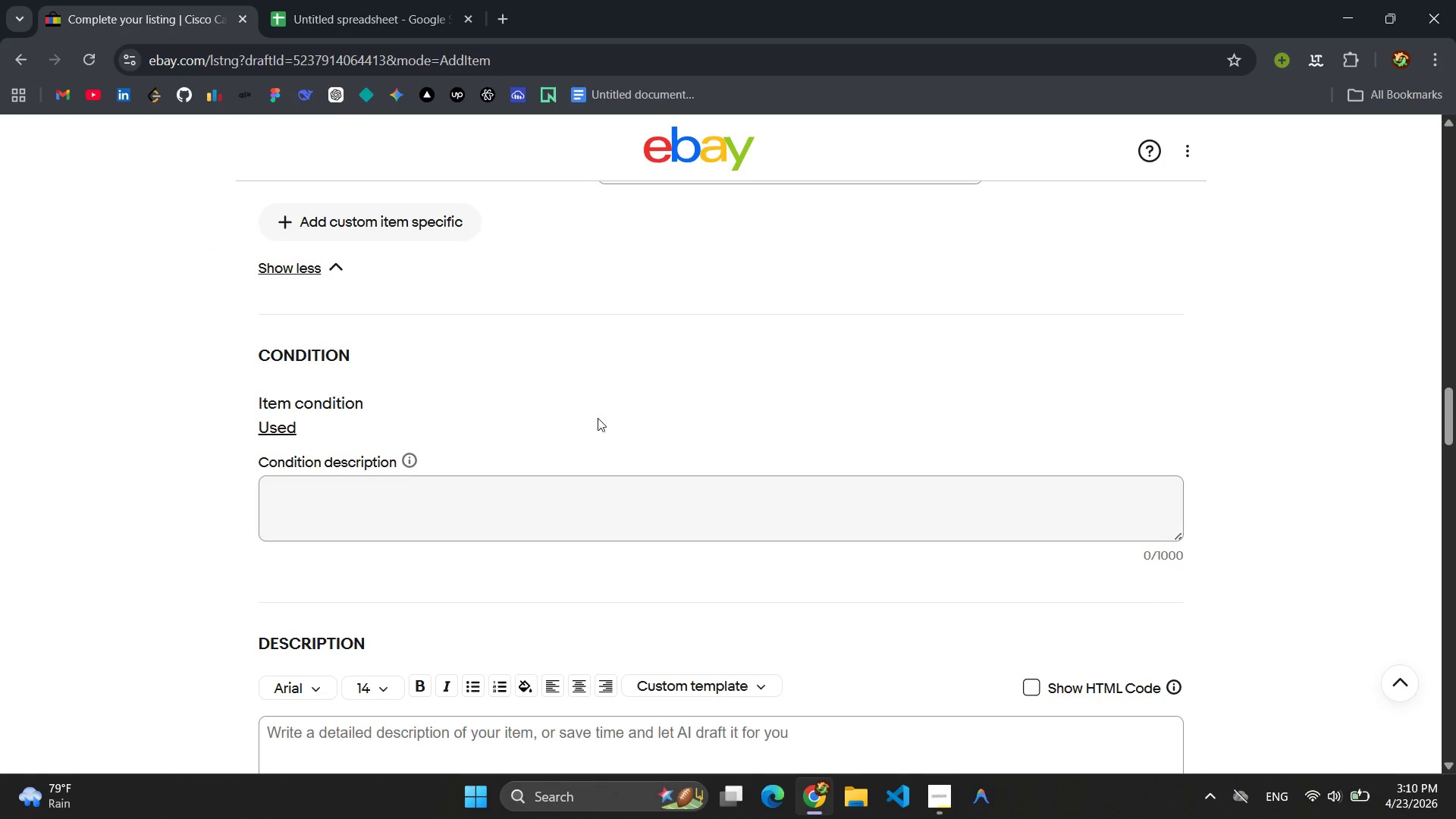 
scroll: coordinate [411, 421], scroll_direction: up, amount: 5.0
 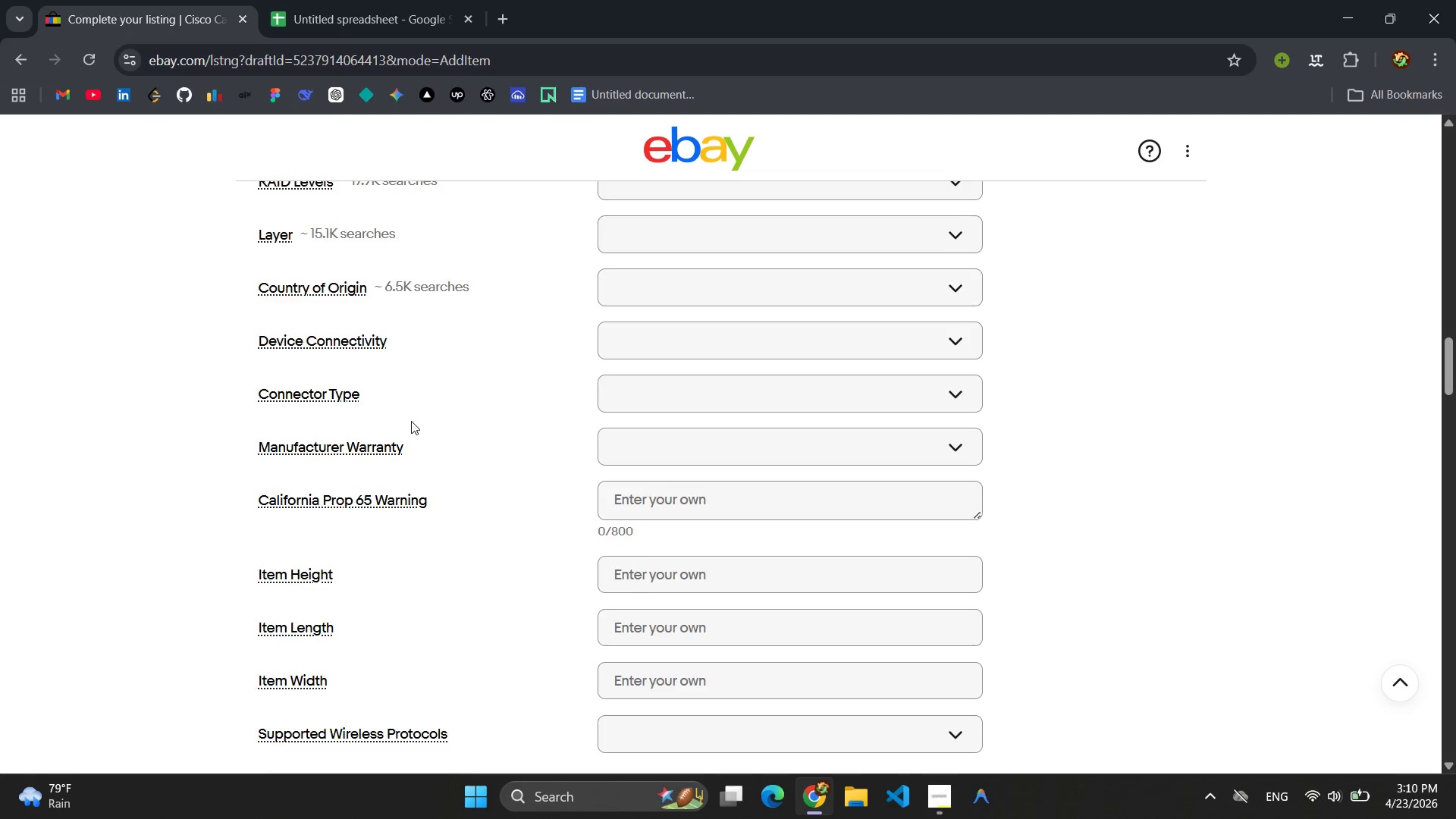 
scroll: coordinate [411, 421], scroll_direction: down, amount: 2.0
 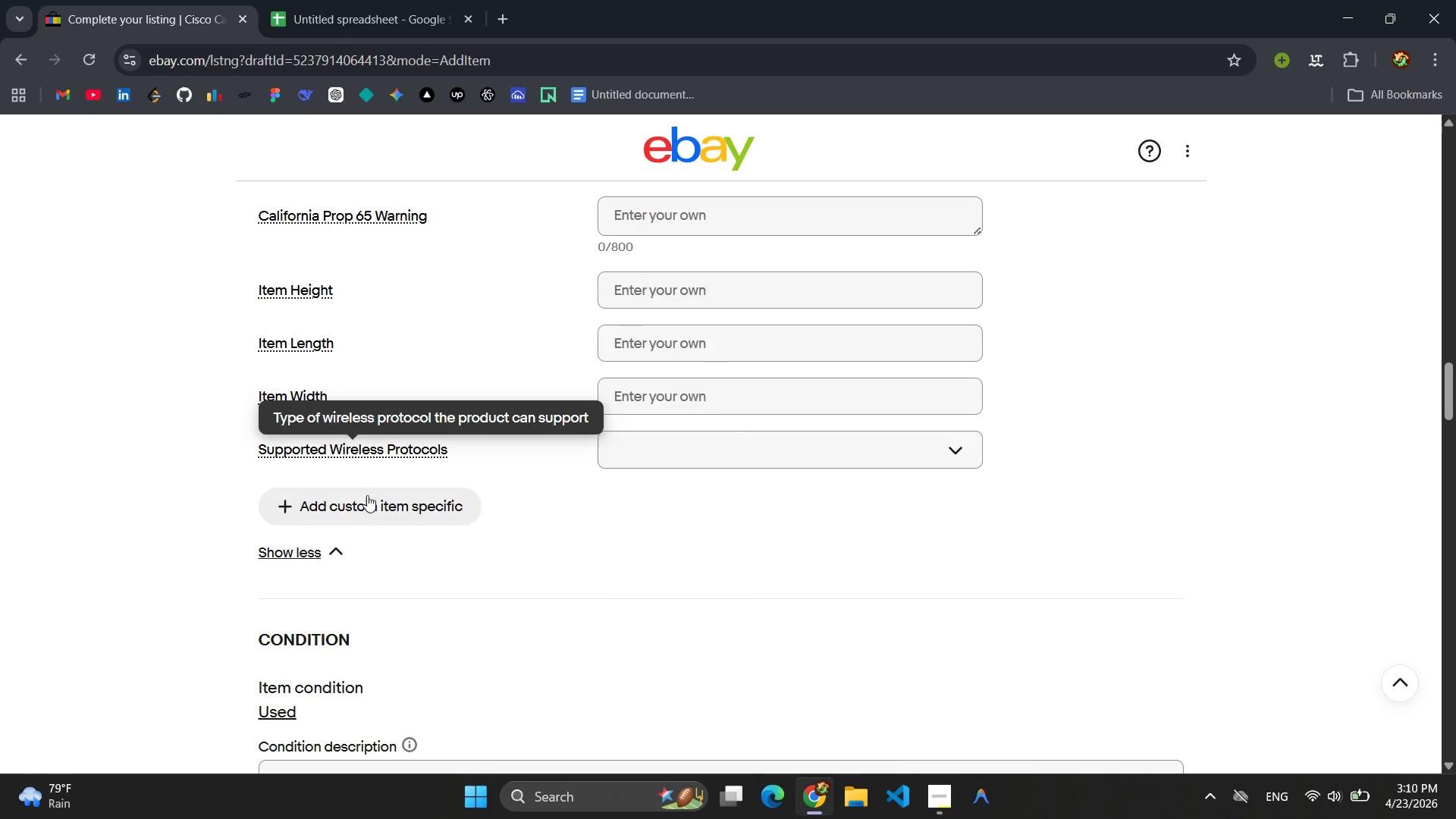 
left_click([362, 507])
 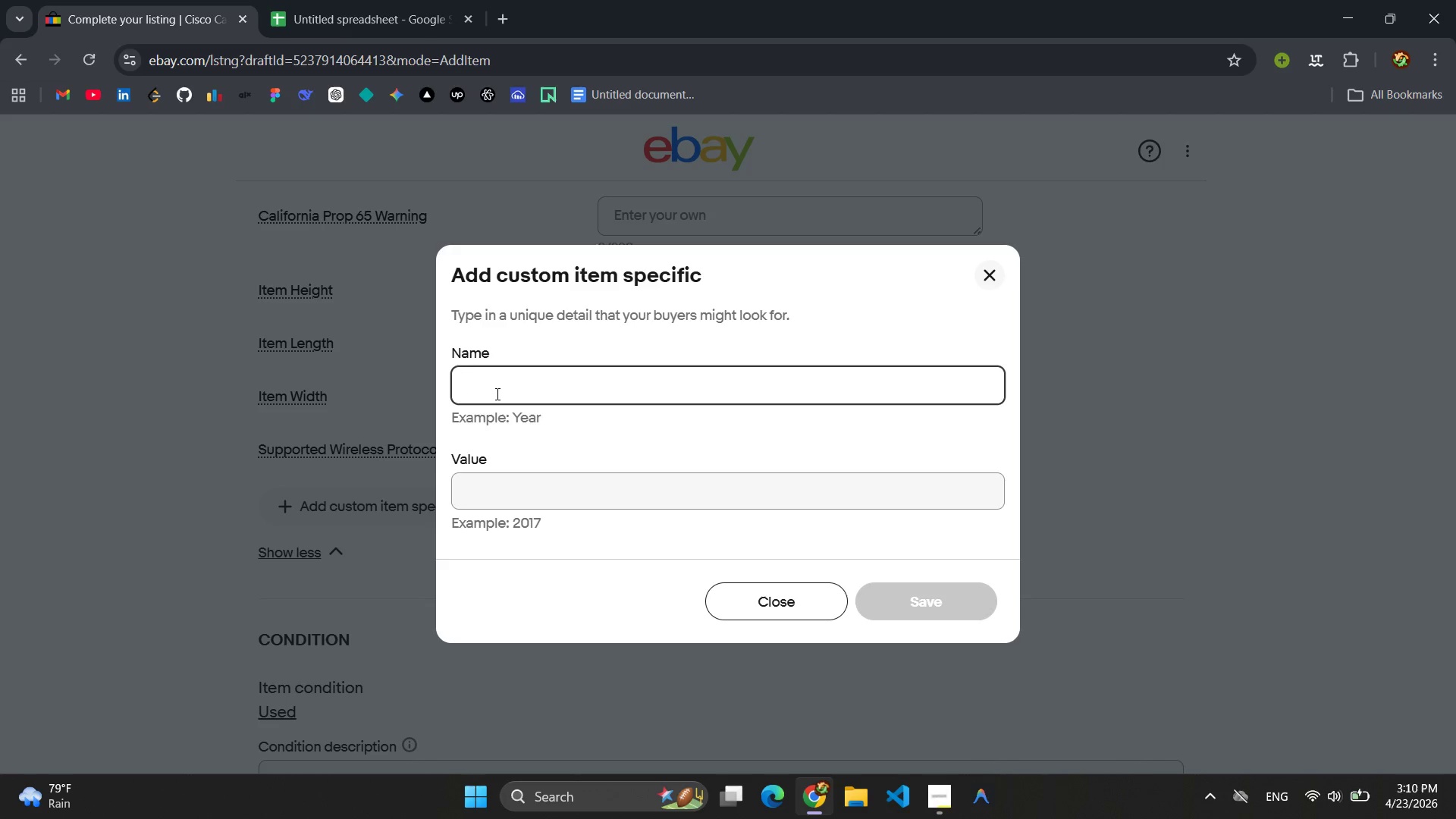 
type(Form)
 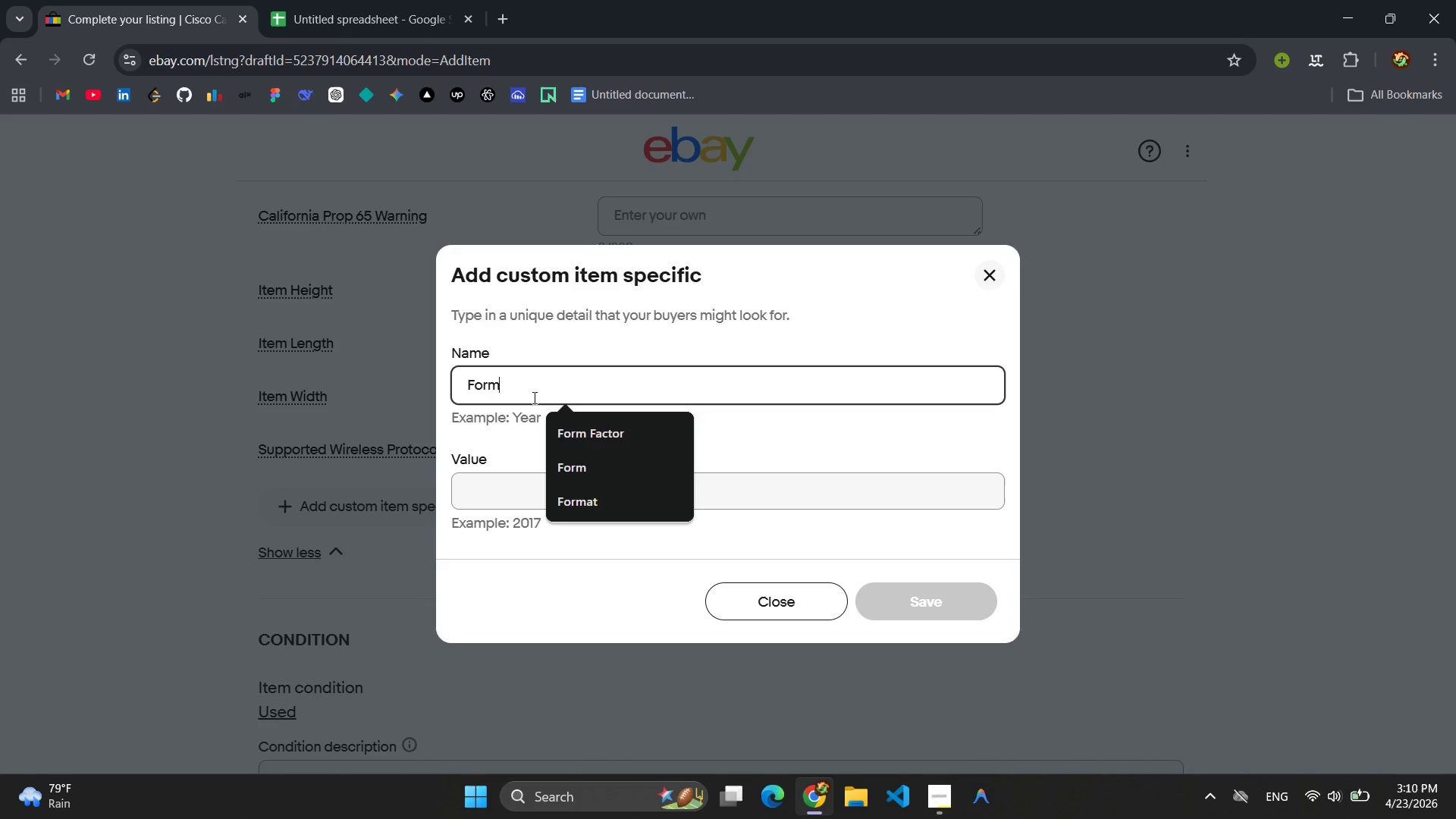 
left_click([558, 441])
 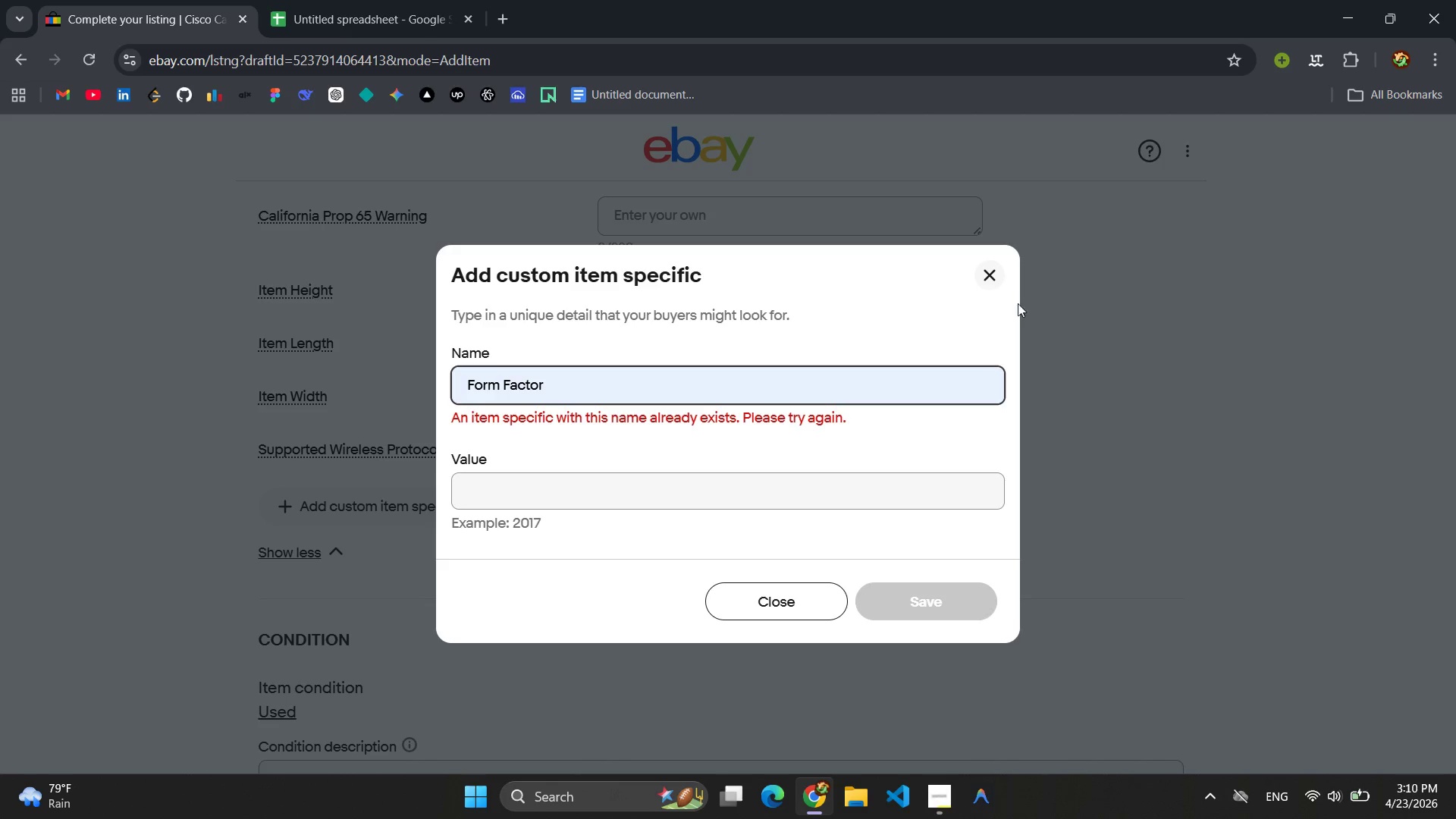 
left_click([994, 283])
 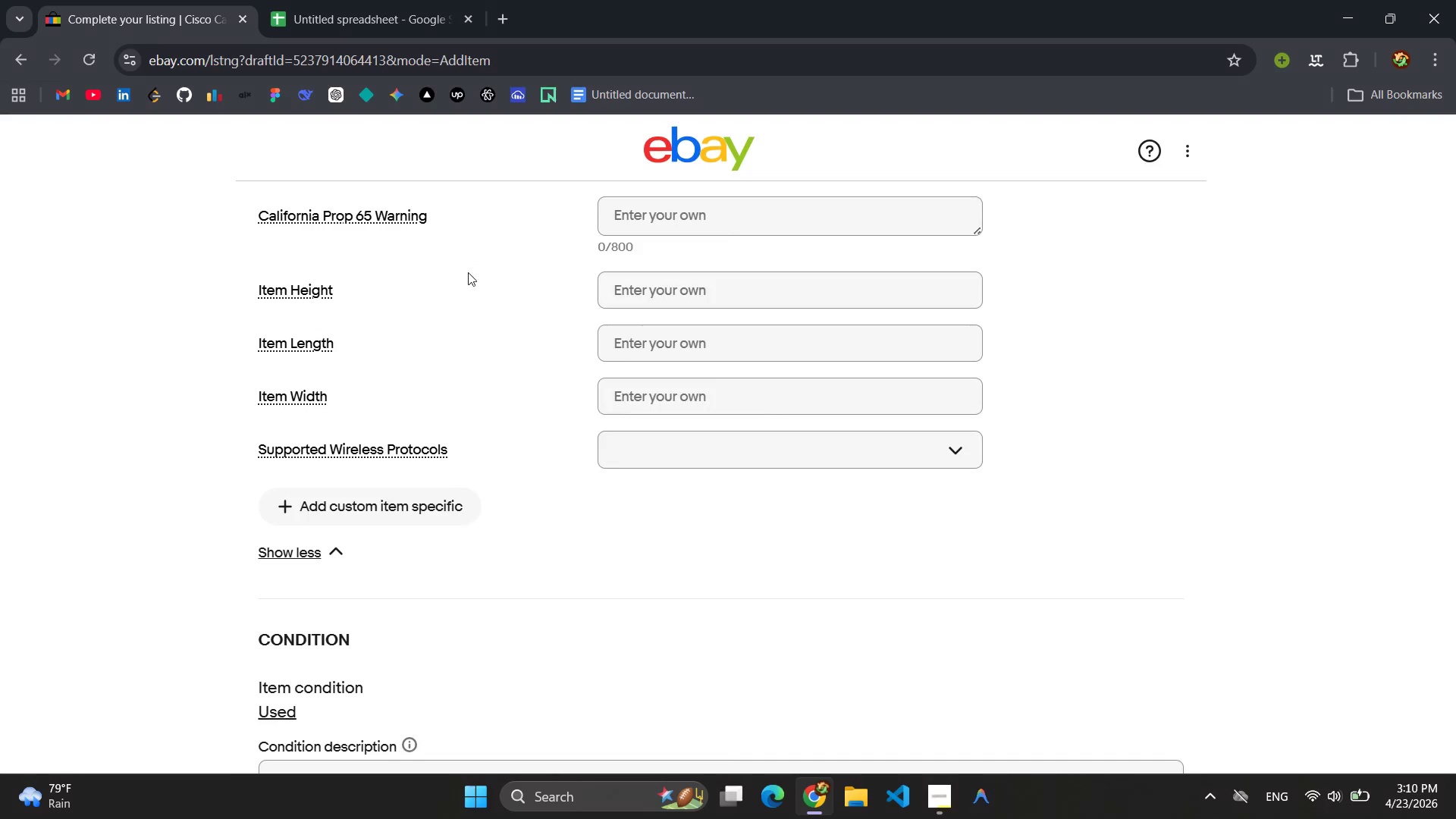 
scroll: coordinate [474, 281], scroll_direction: up, amount: 9.0
 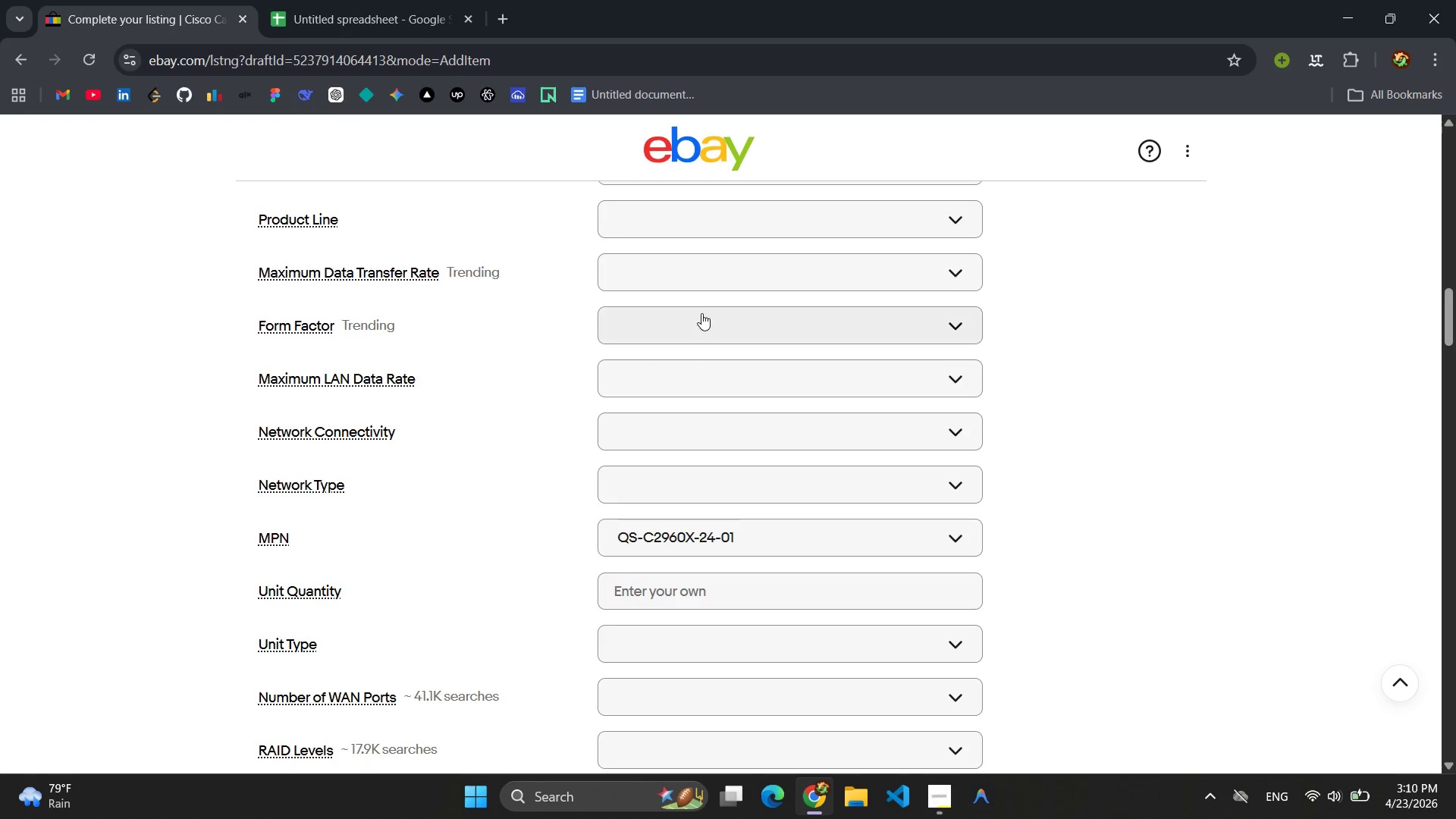 
left_click([701, 313])
 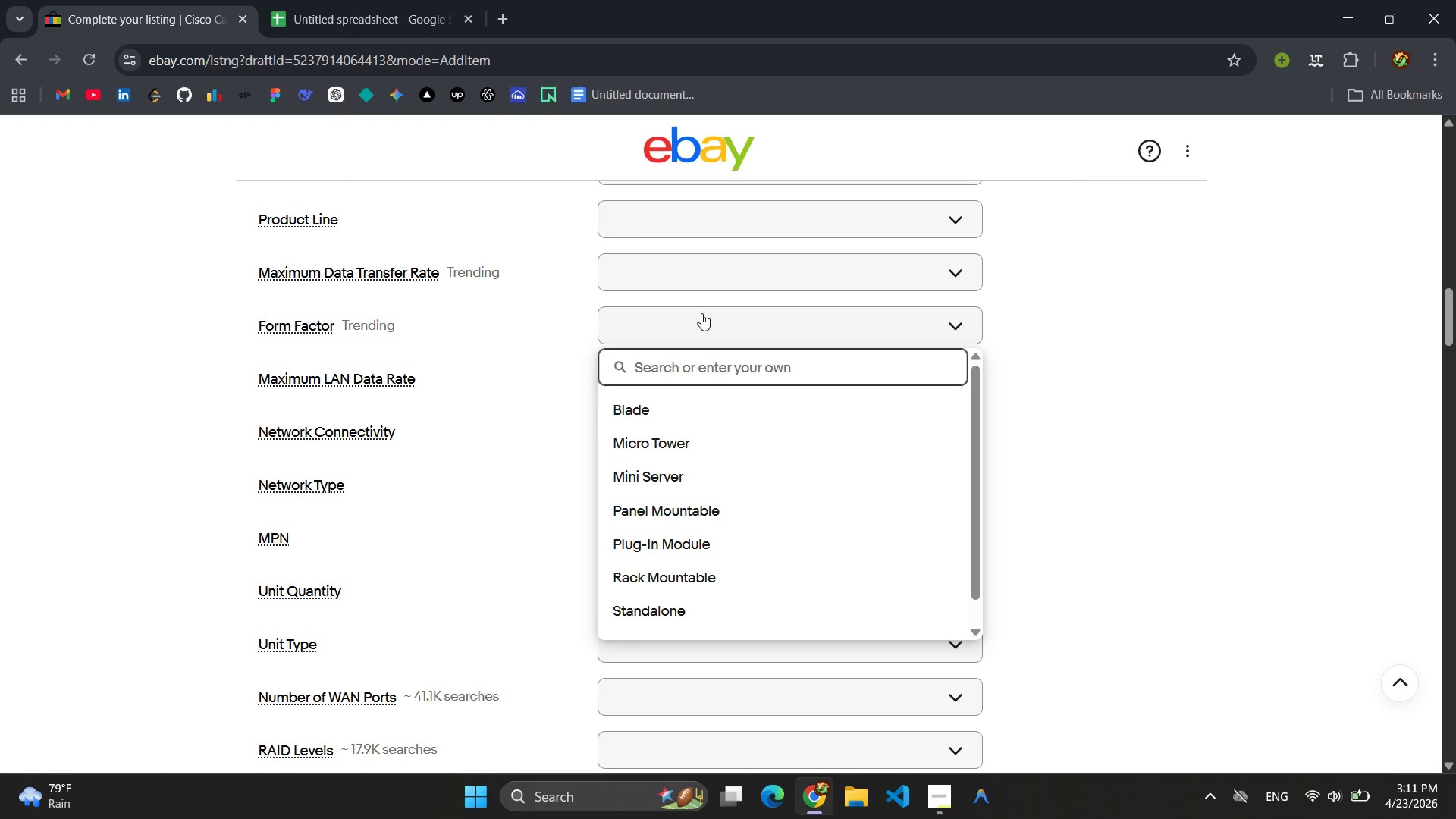 
hold_key(key=ShiftLeft, duration=0.36)
 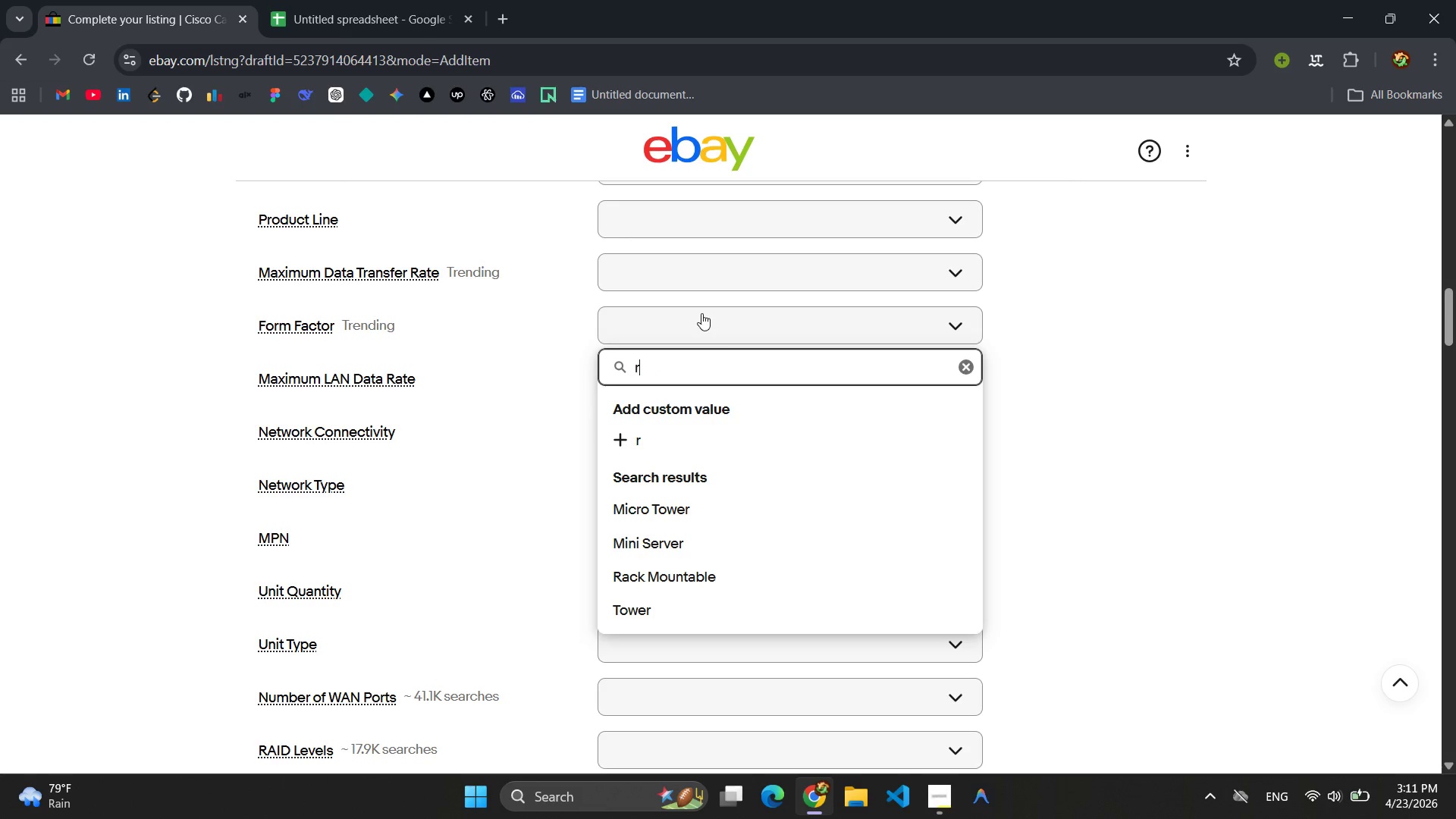 
type(r)
key(Backspace)
type(Rackmount 1)
key(Tab)
type(uU)
 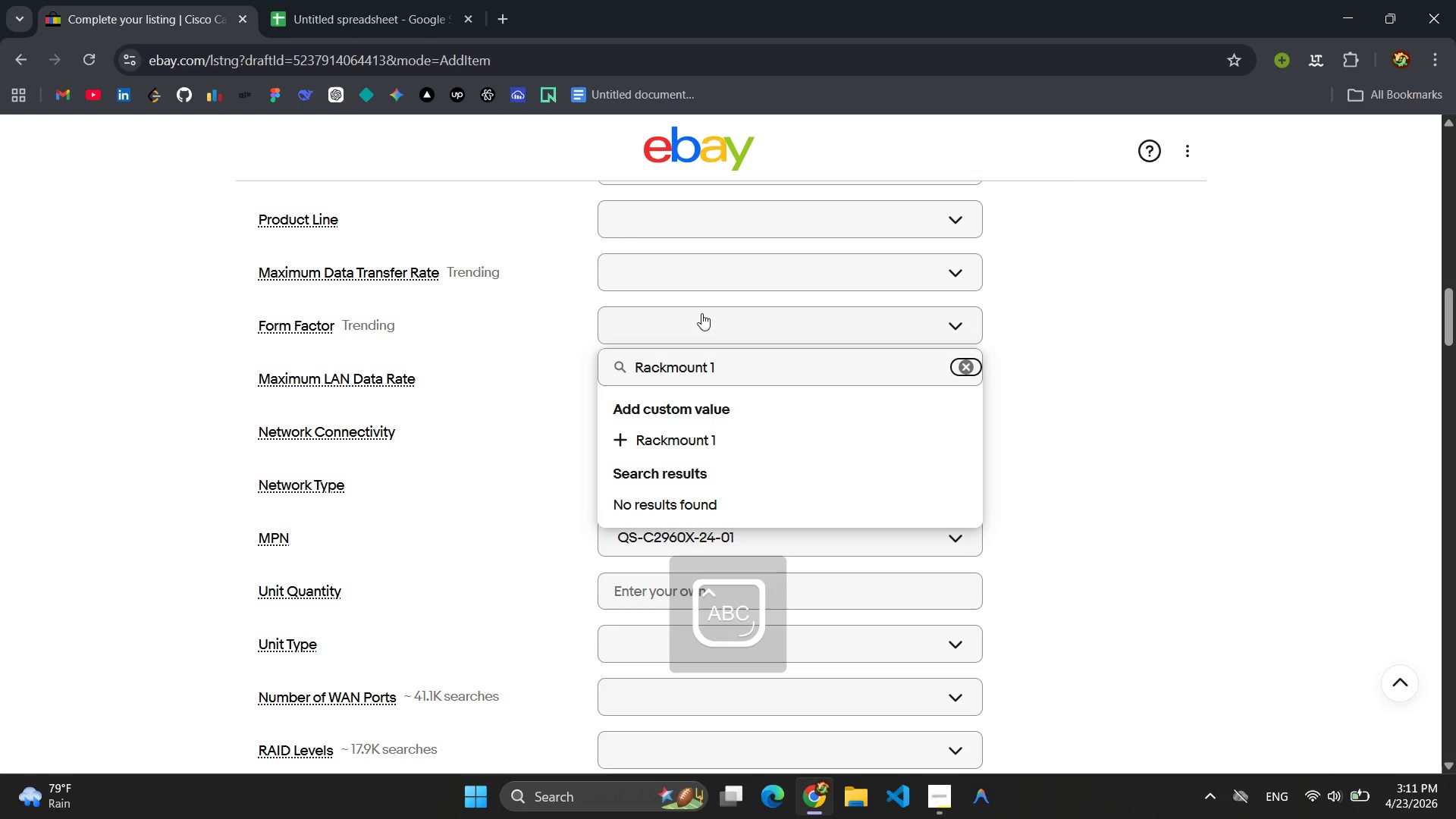 
left_click([733, 373])
 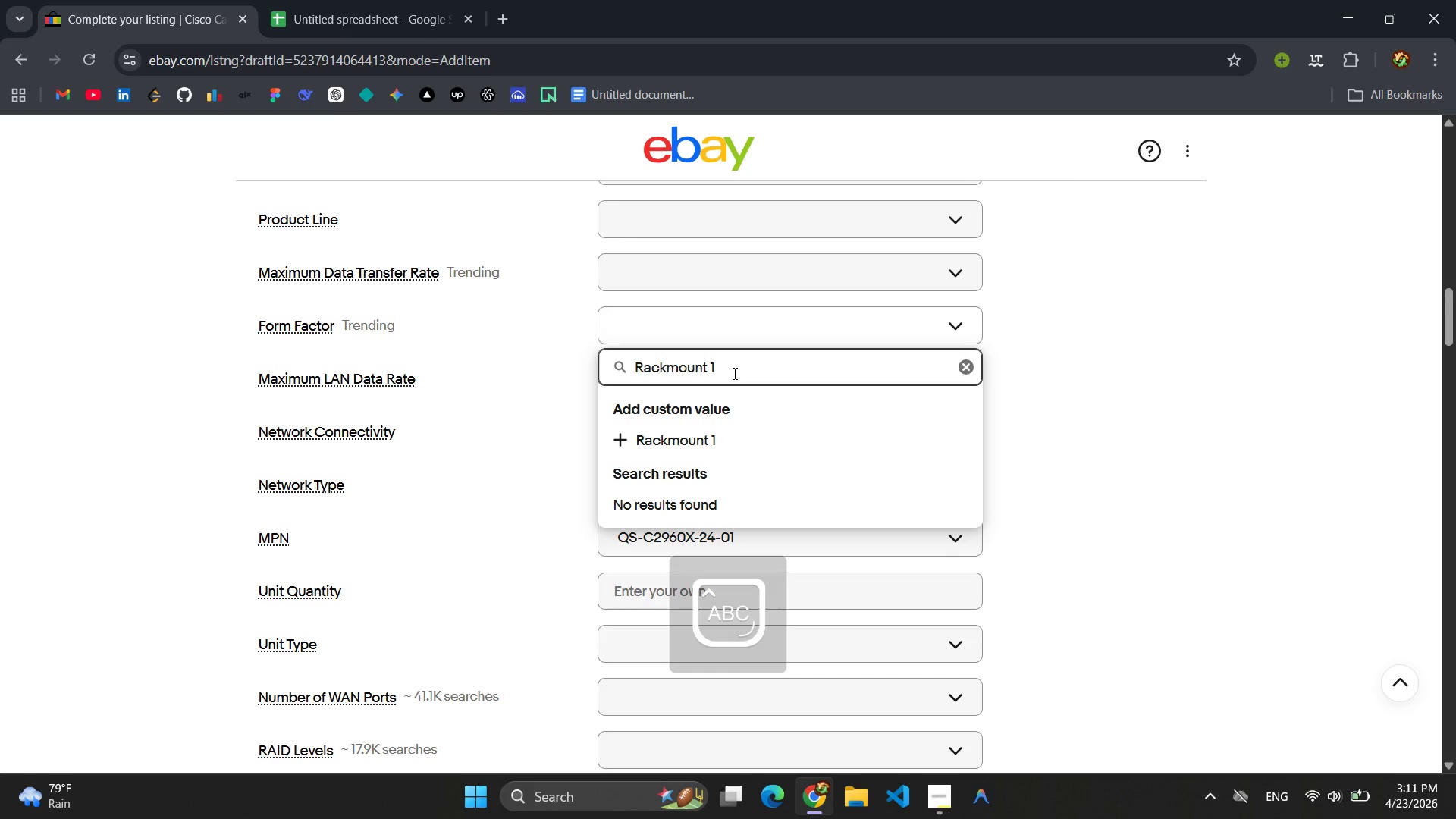 
key(U)
 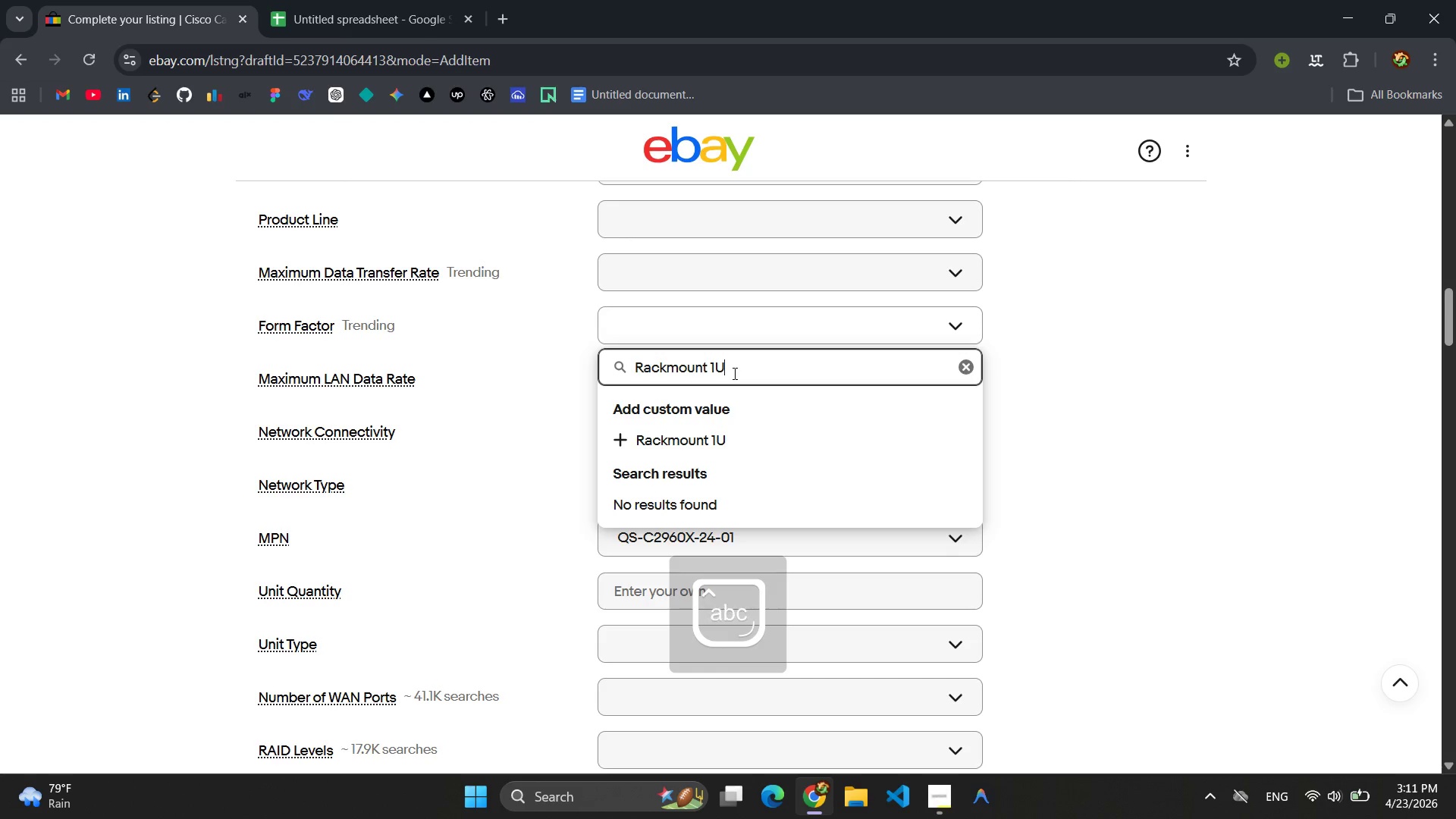 
key(CapsLock)
 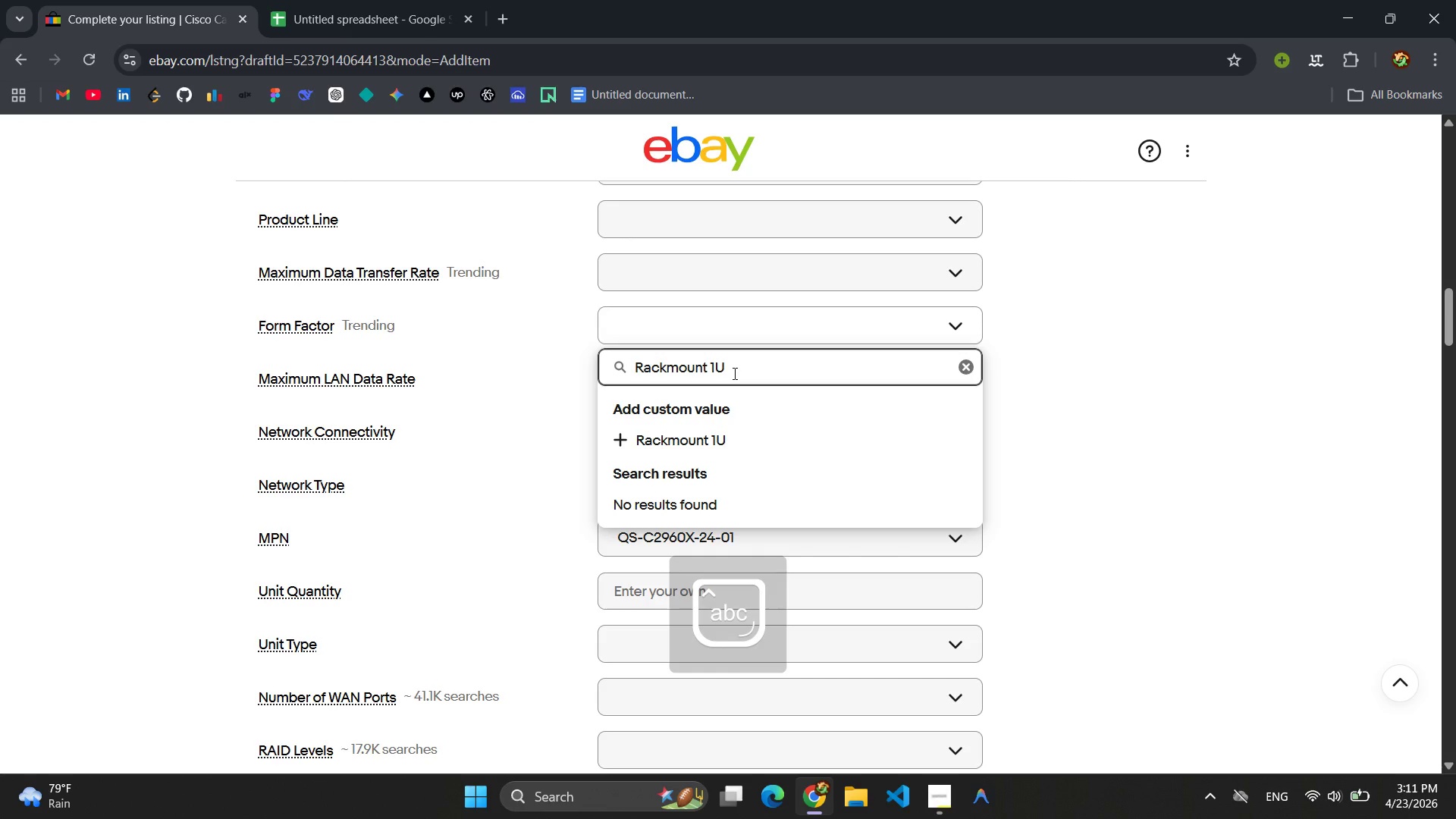 
key(Control+A)
 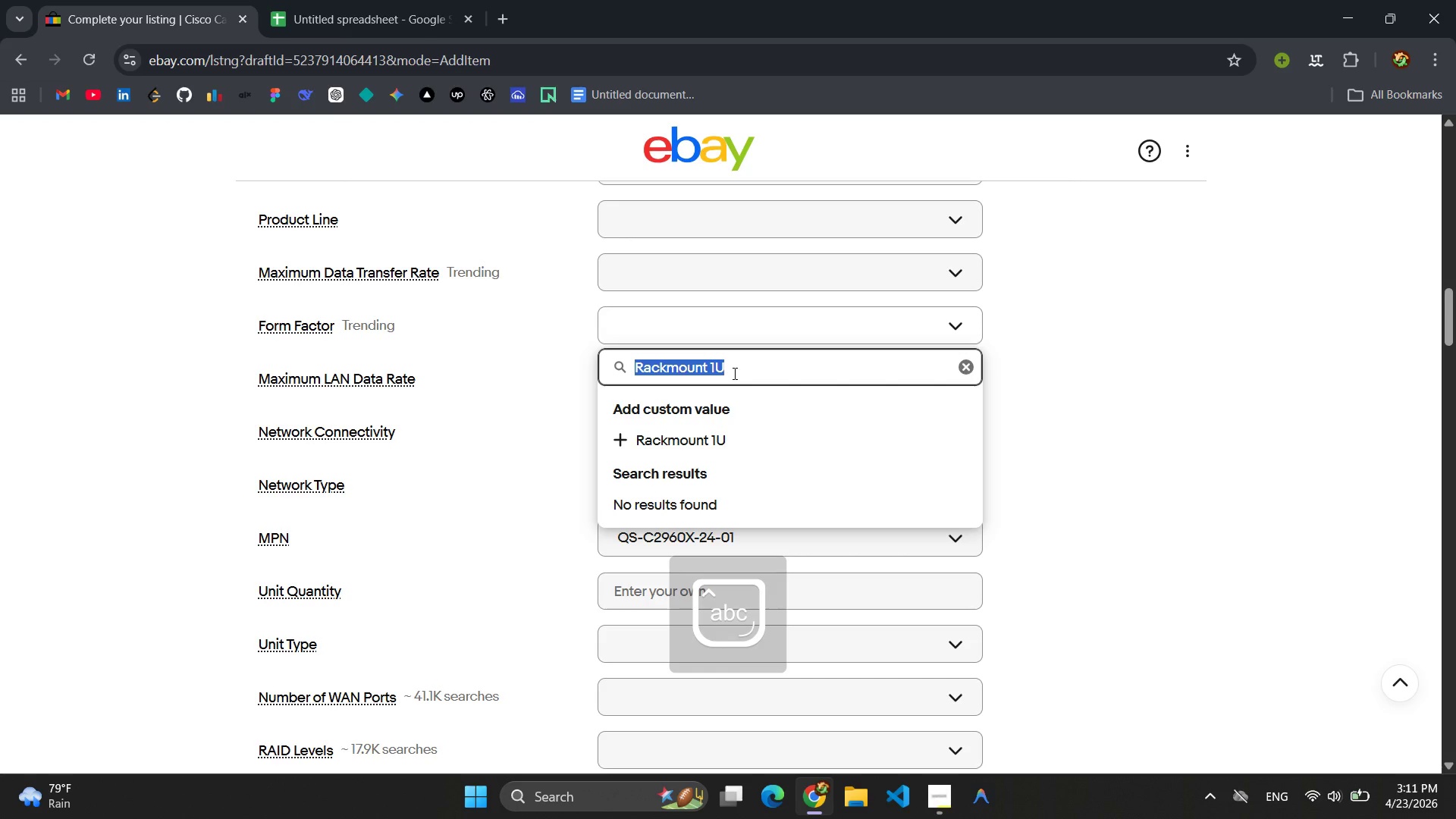 
key(Control+C)
 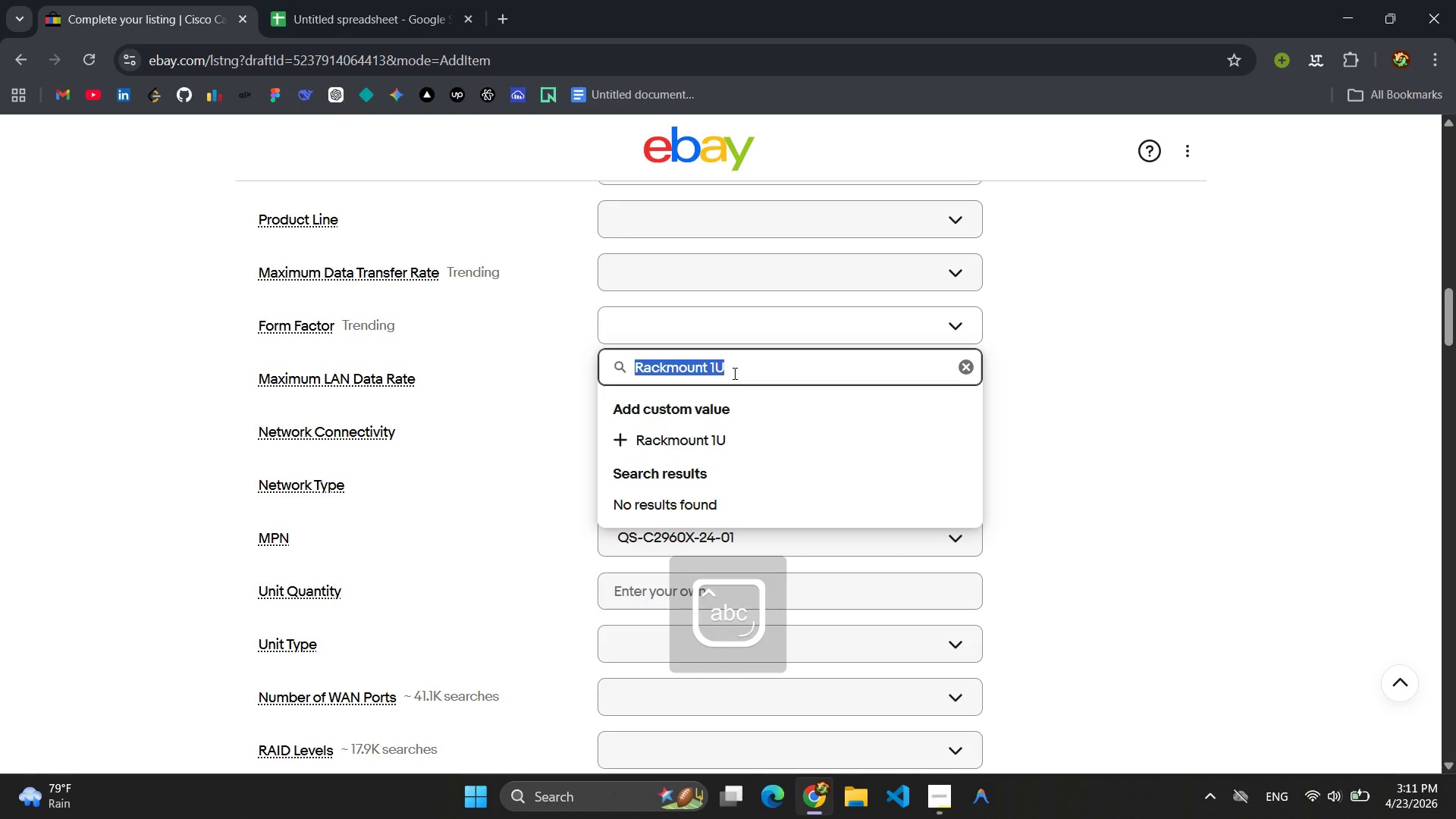 
key(Enter)
 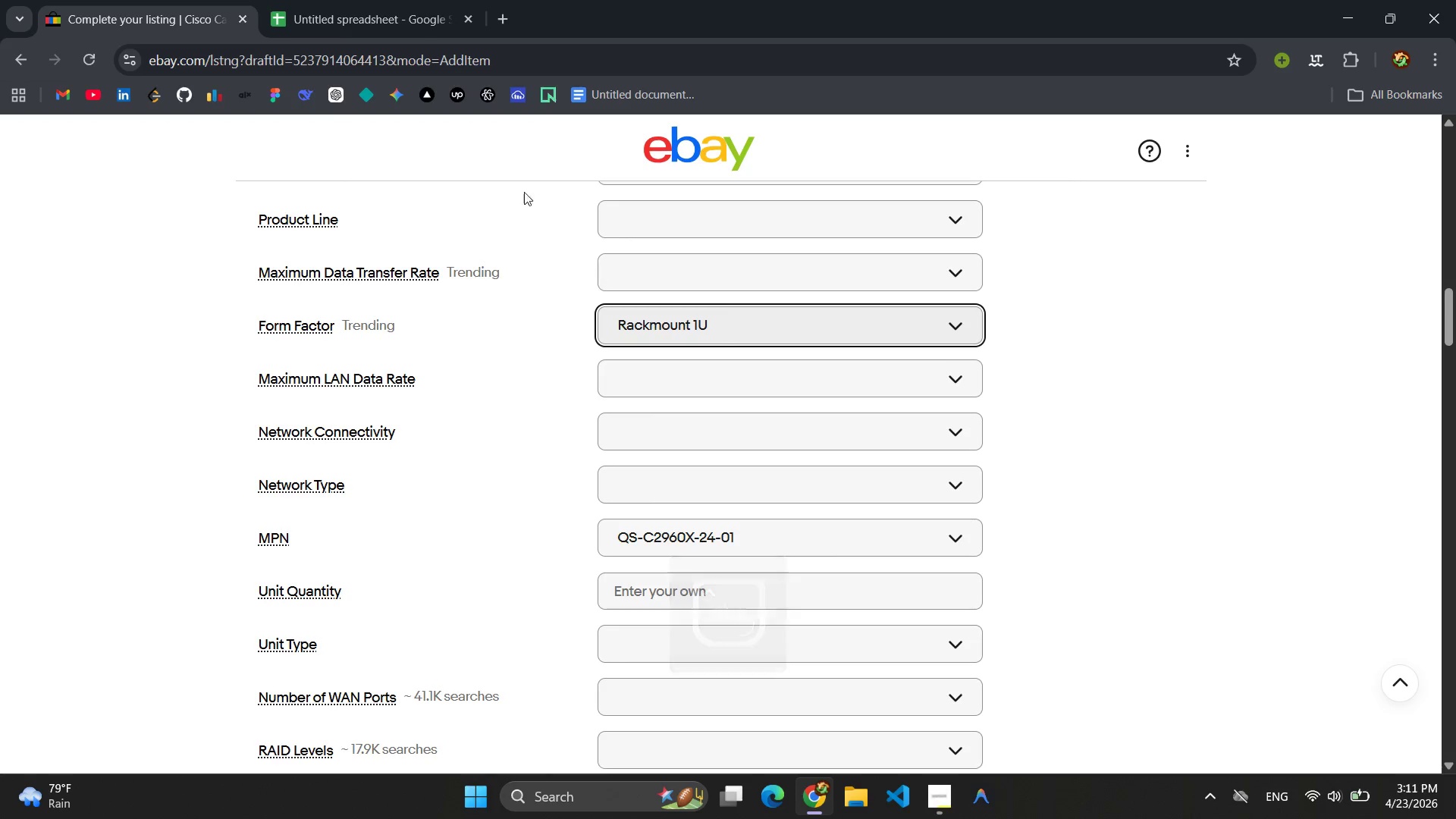 
left_click([382, 0])
 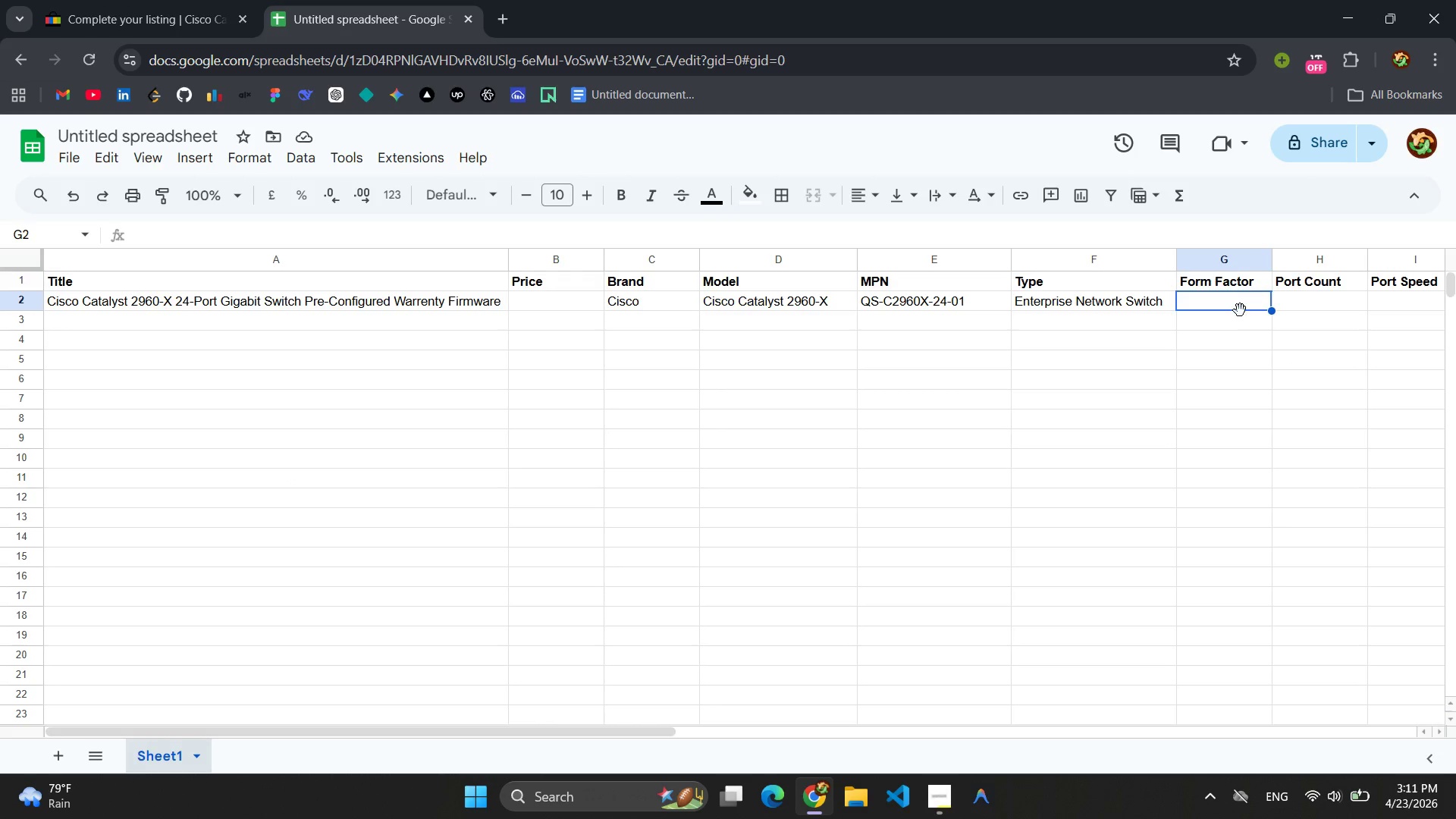 
key(Control+V)
 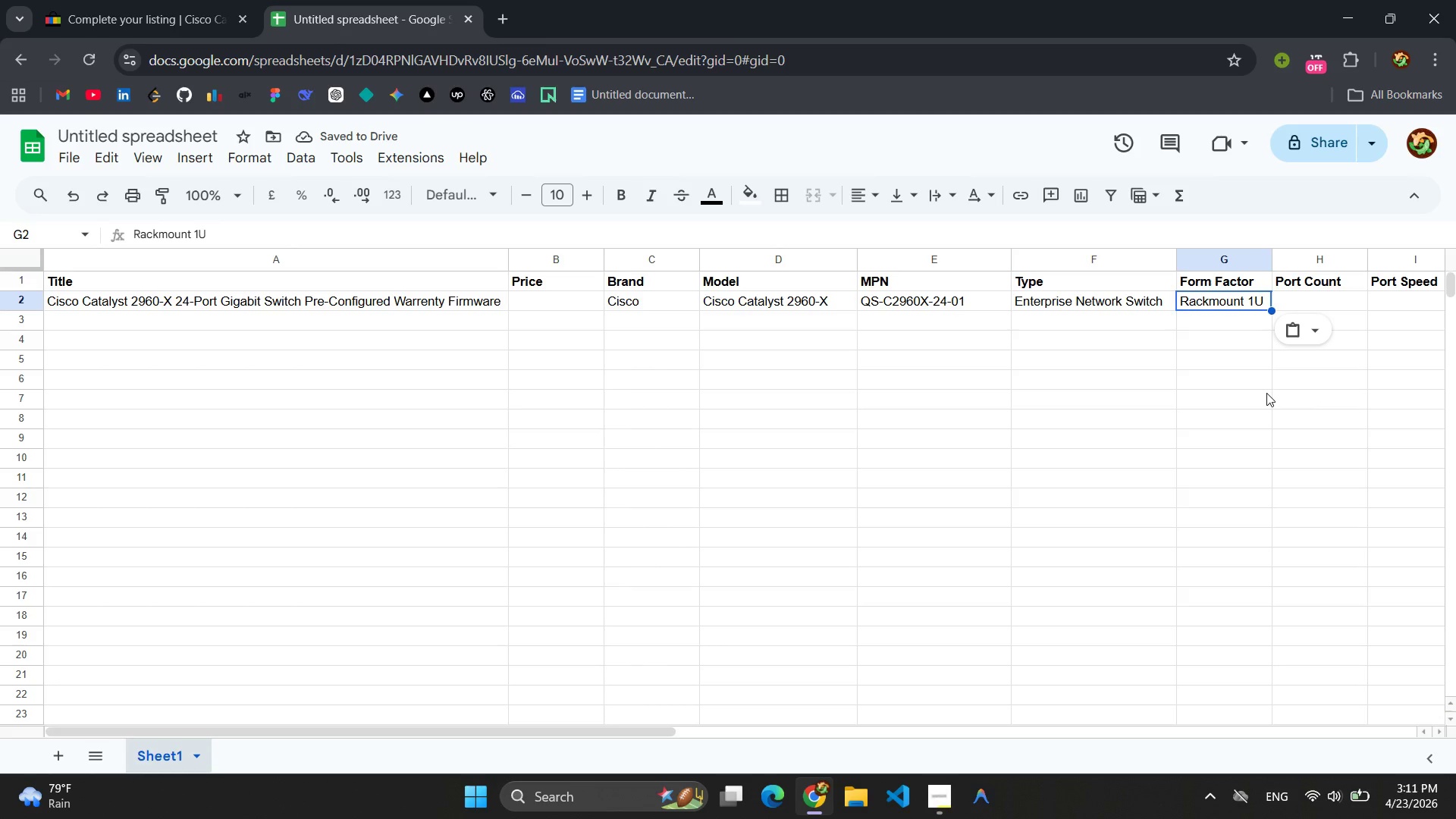 
left_click([126, 15])
 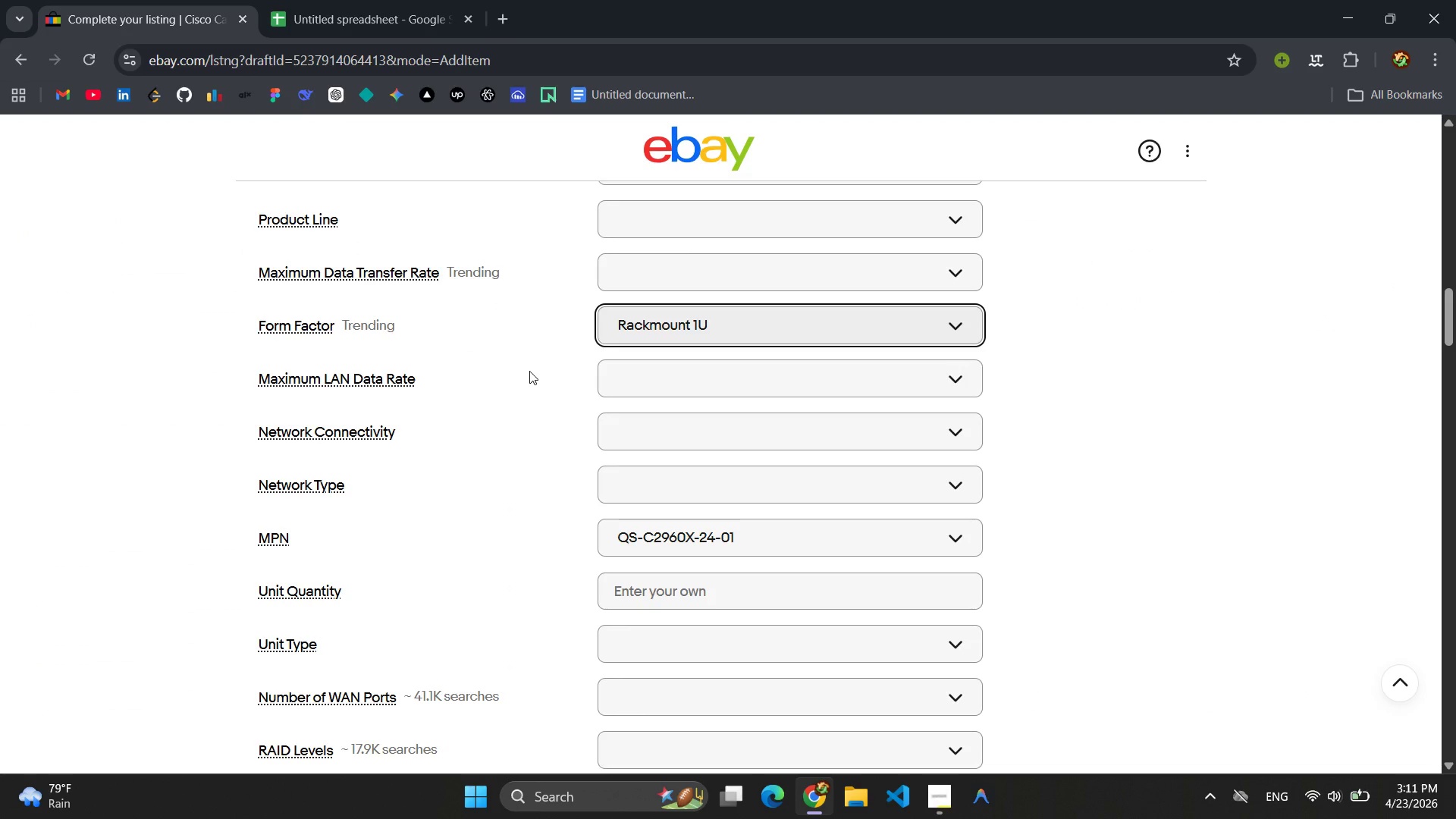 
scroll: coordinate [538, 371], scroll_direction: up, amount: 2.0
 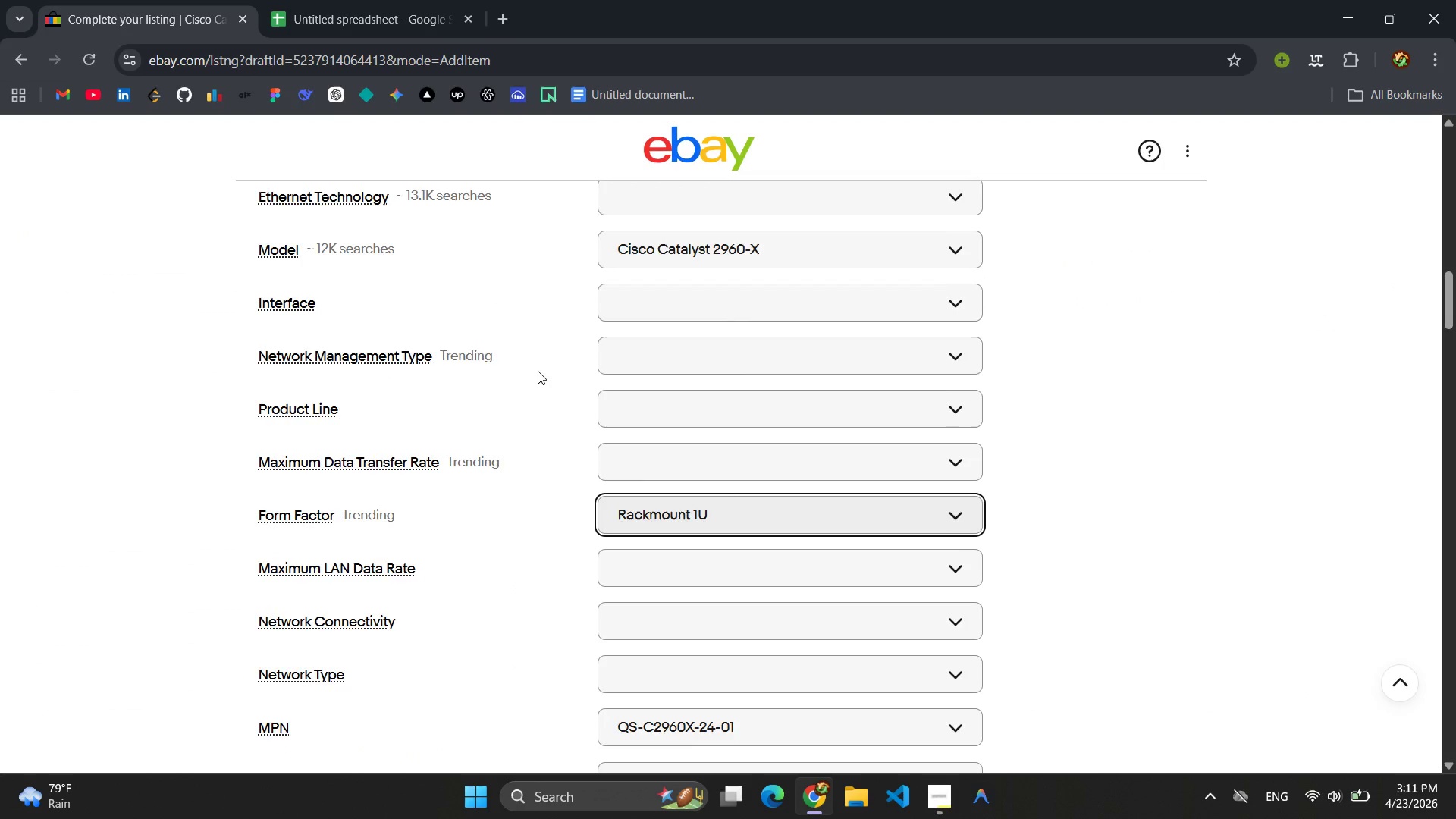 
scroll: coordinate [538, 371], scroll_direction: down, amount: 5.0
 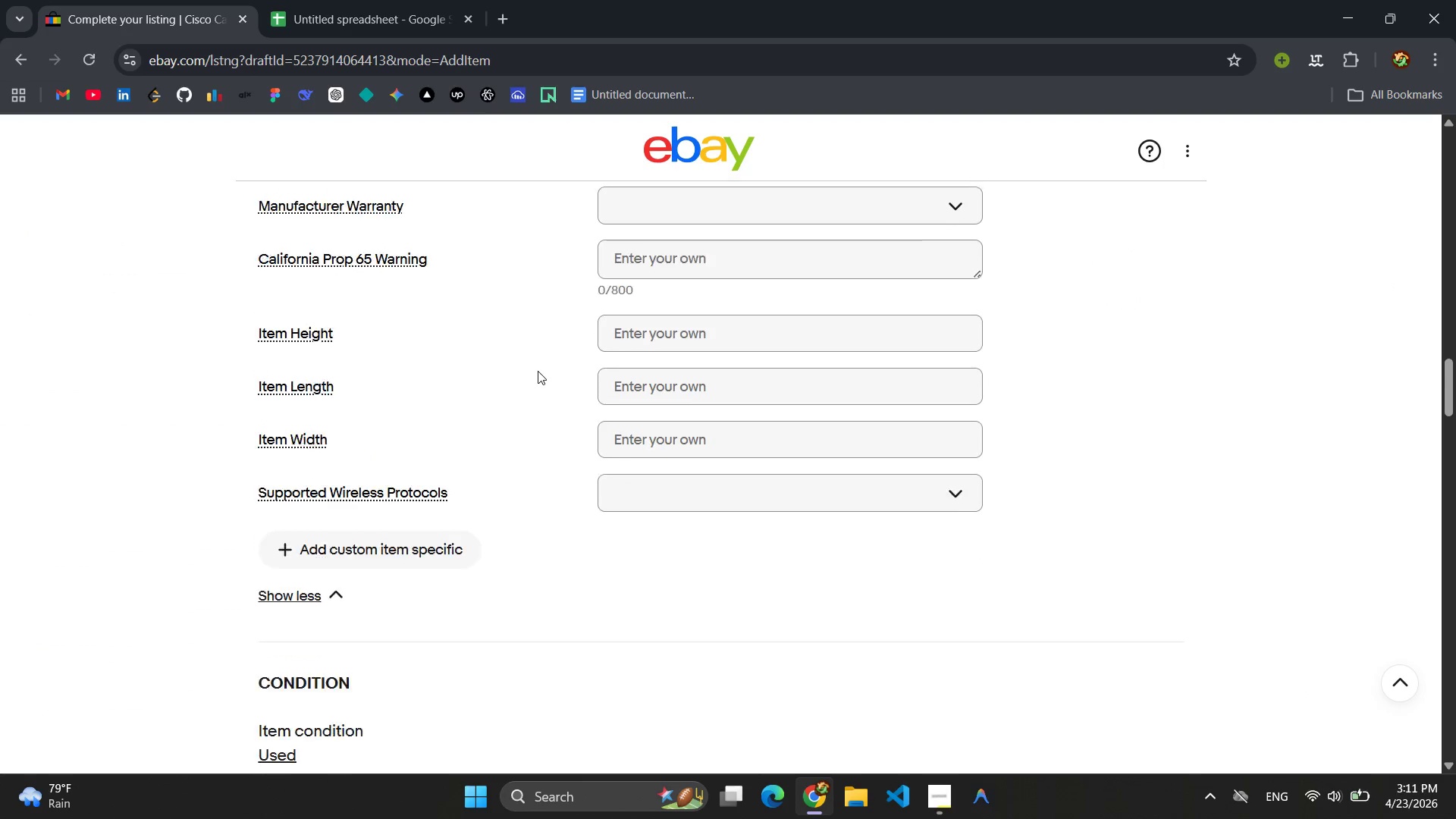 
left_click([414, 495])
 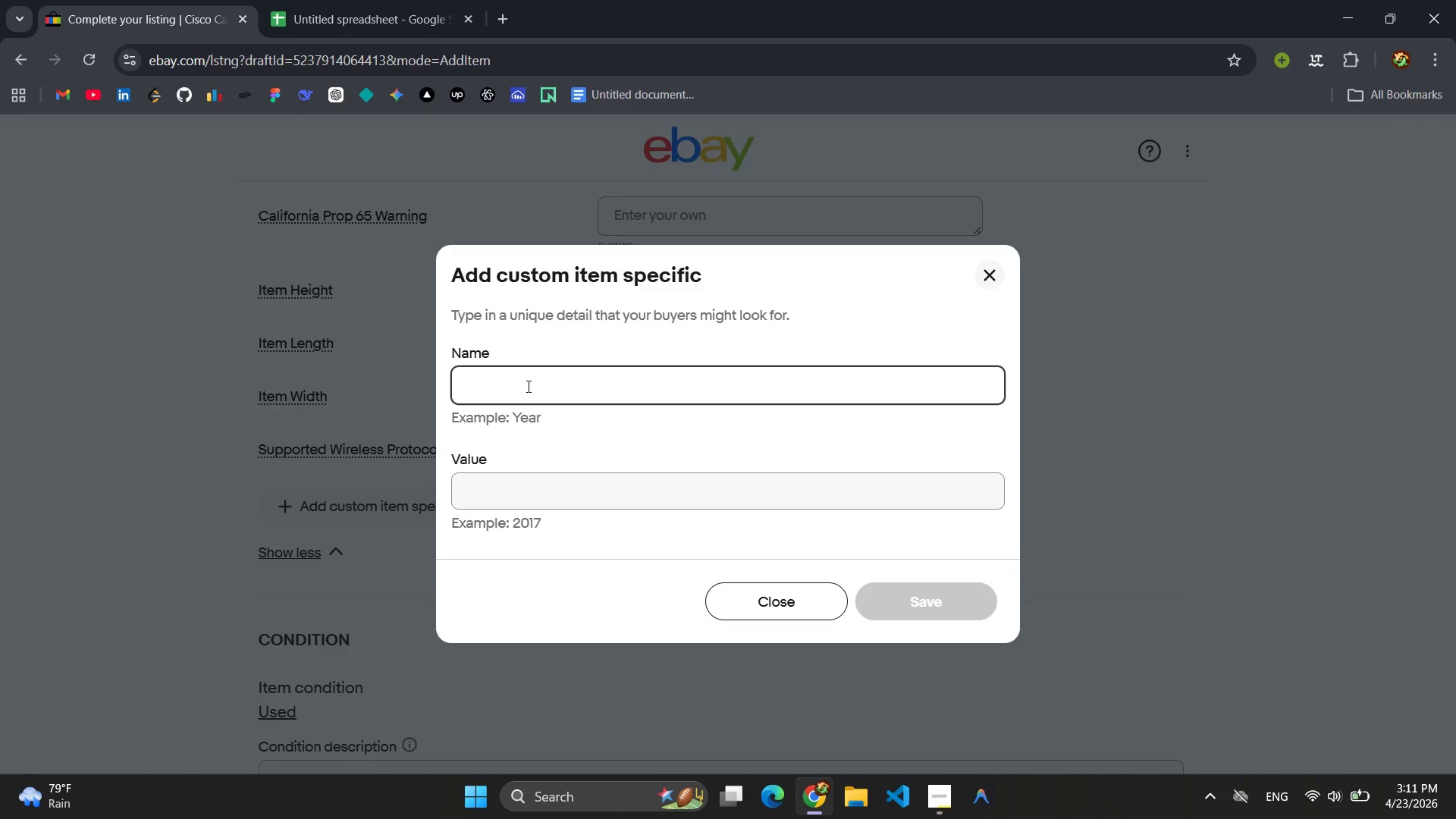 
type(Pot )
key(Backspace)
key(Backspace)
type(rt Count)
 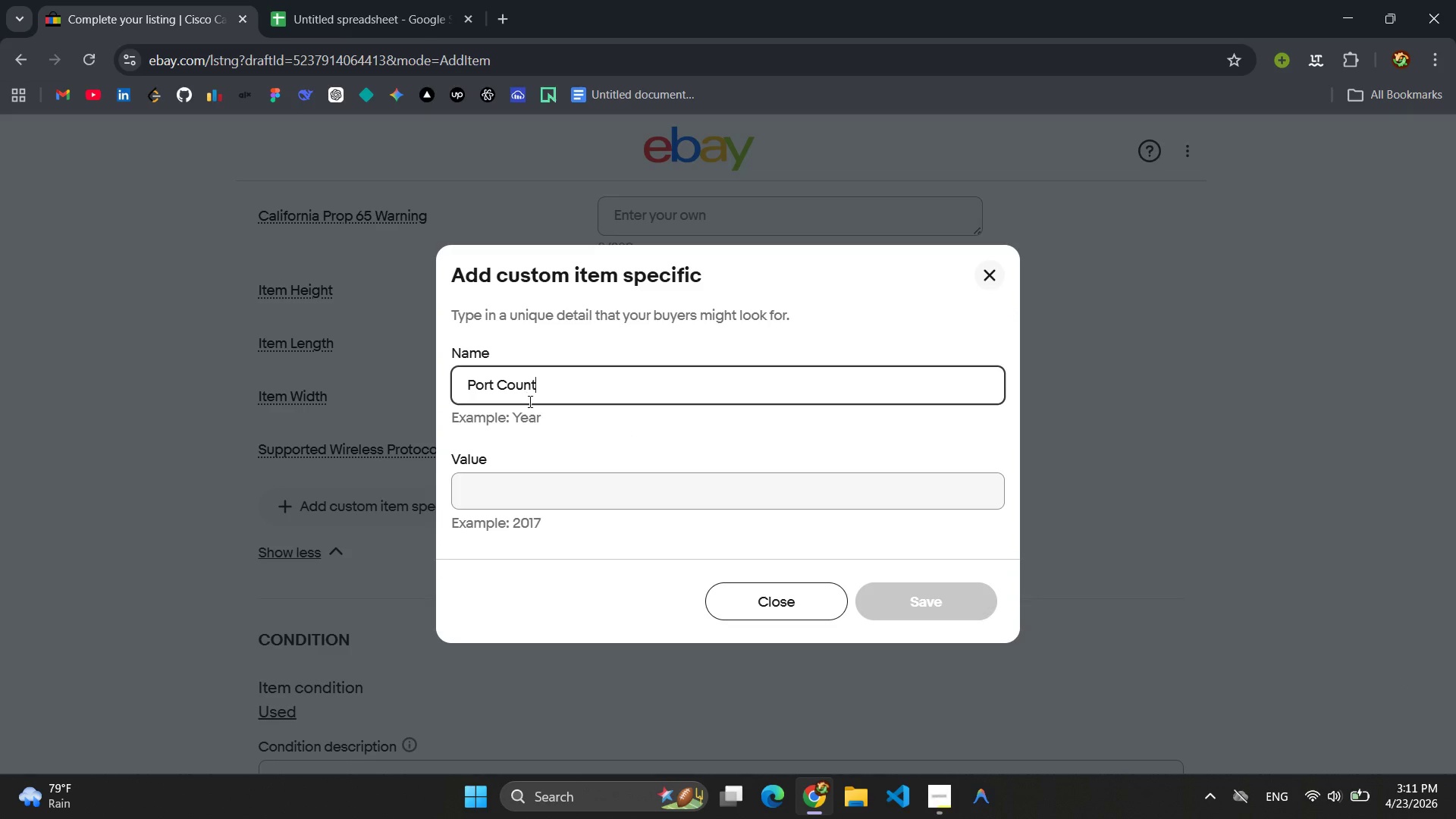 
left_click([535, 494])
 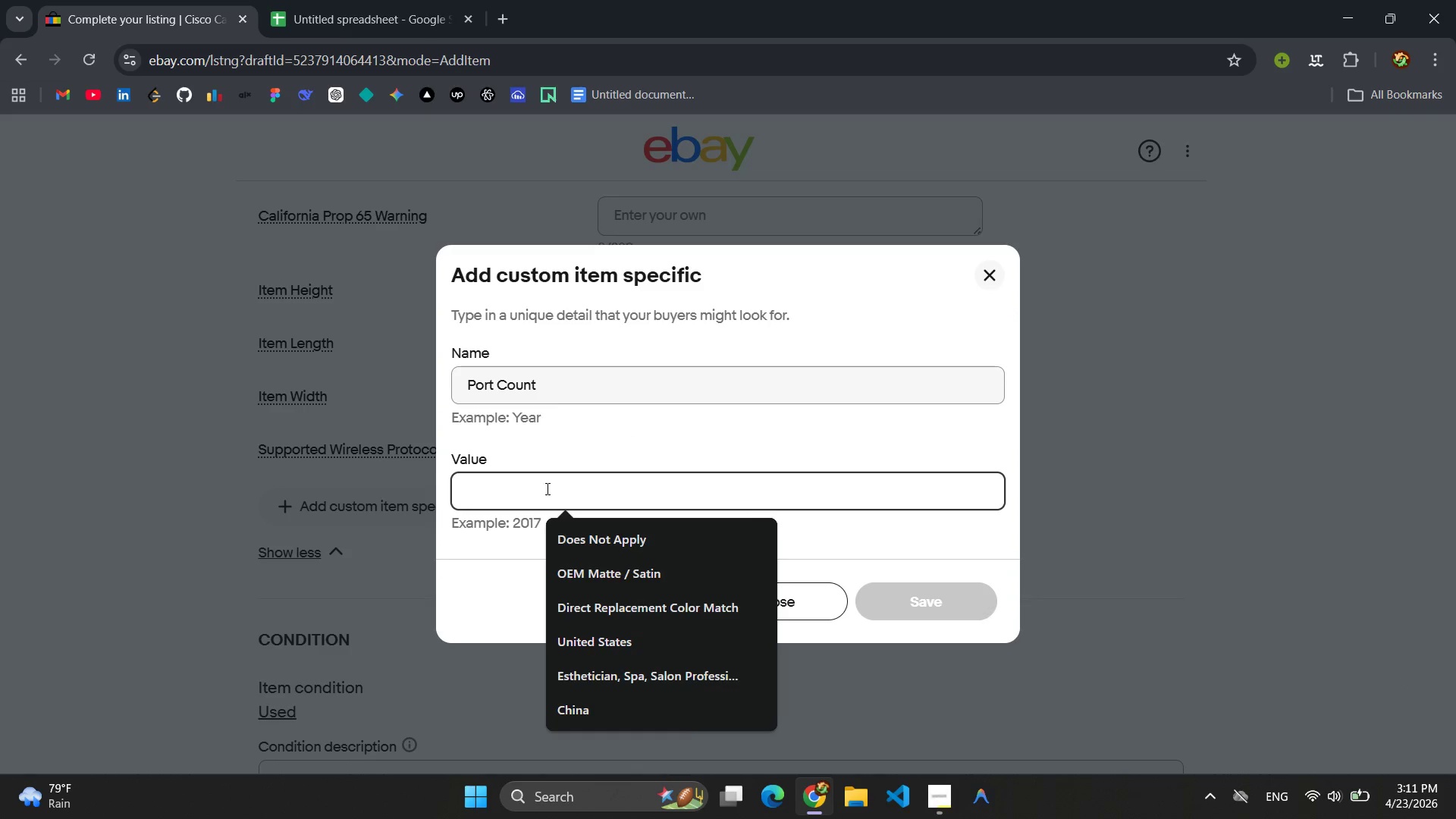 
type(23)
key(Backspace)
type(4)
 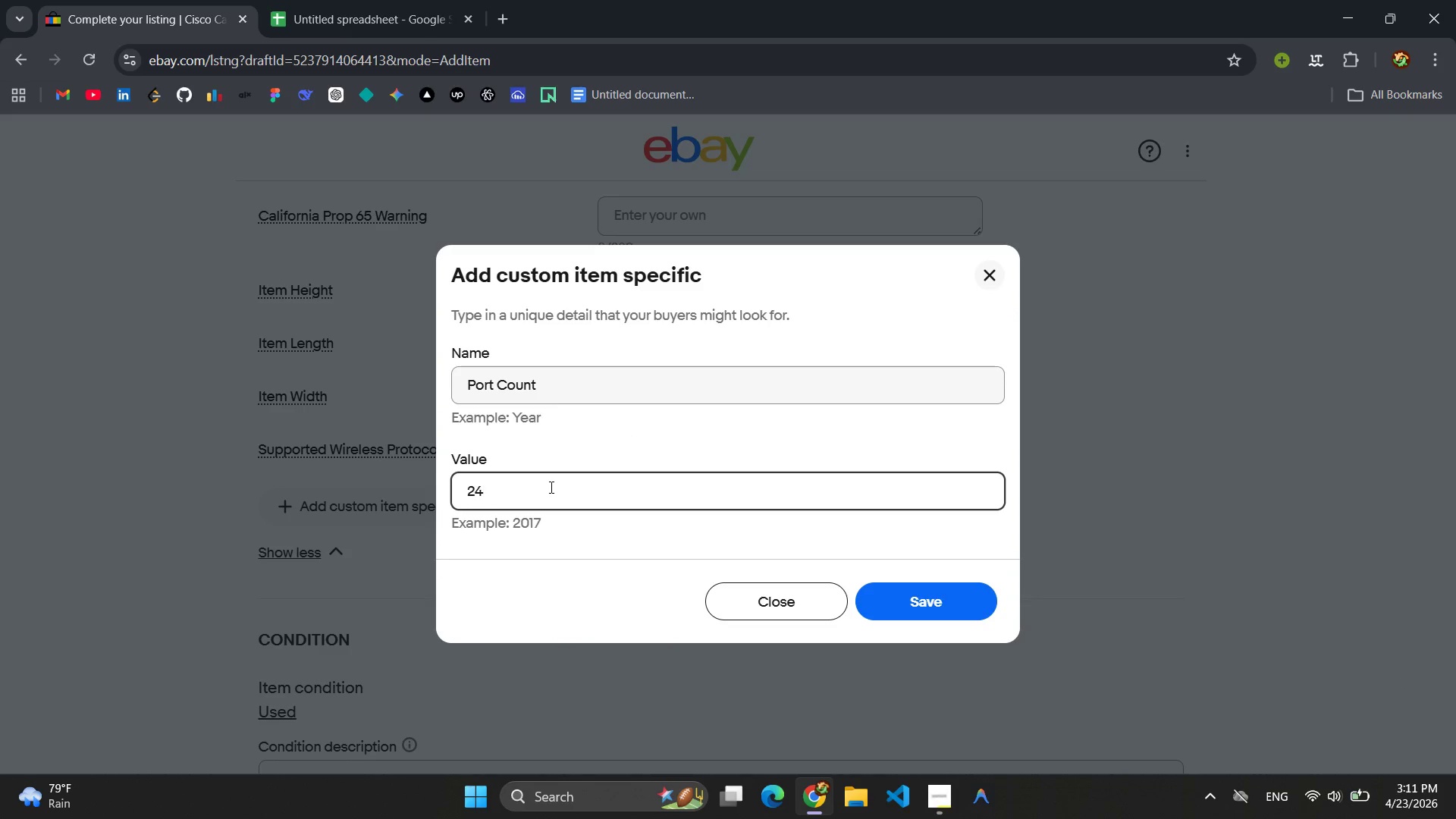 
key(Control+ControlLeft)
 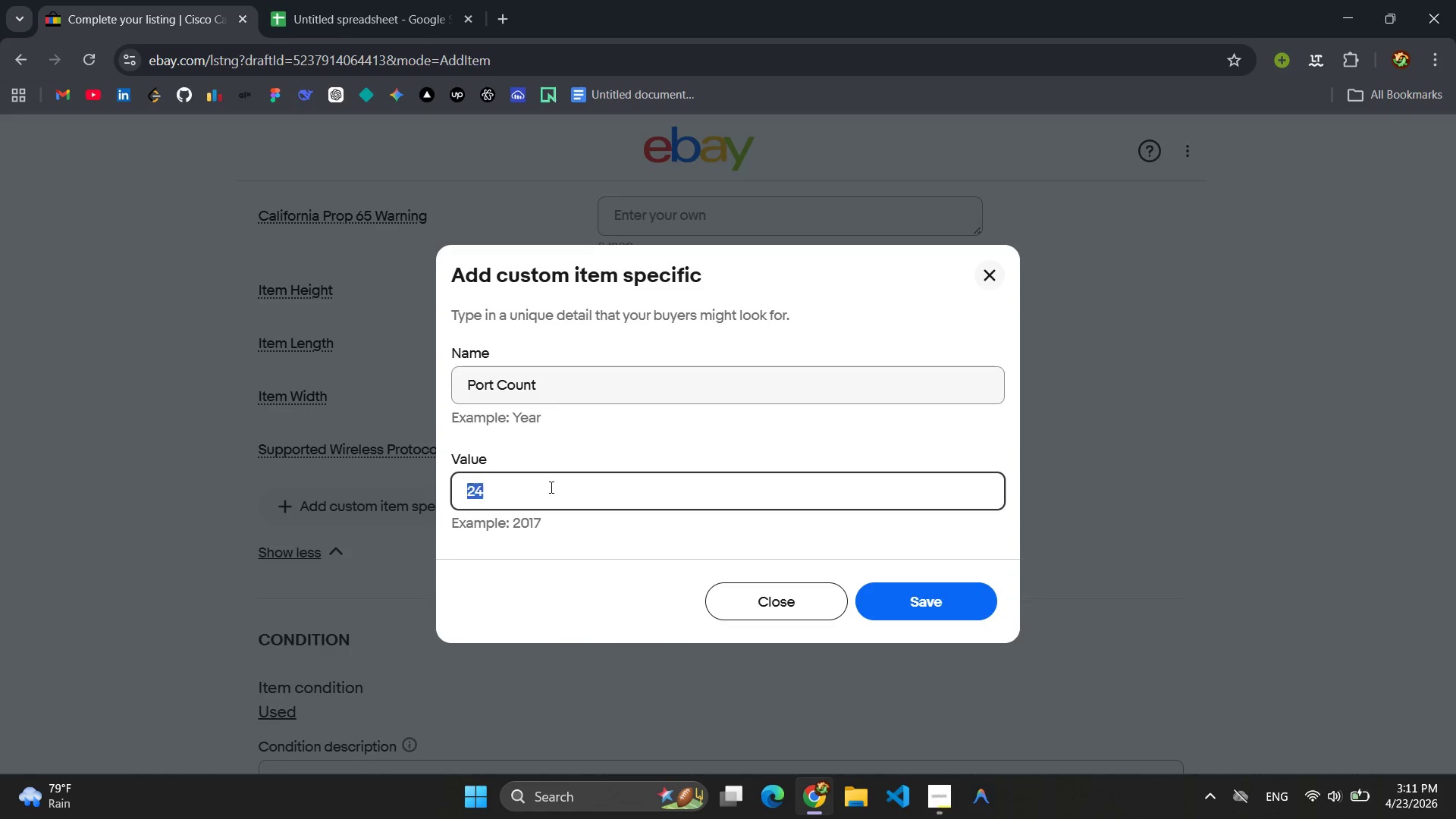 
key(Control+A)
 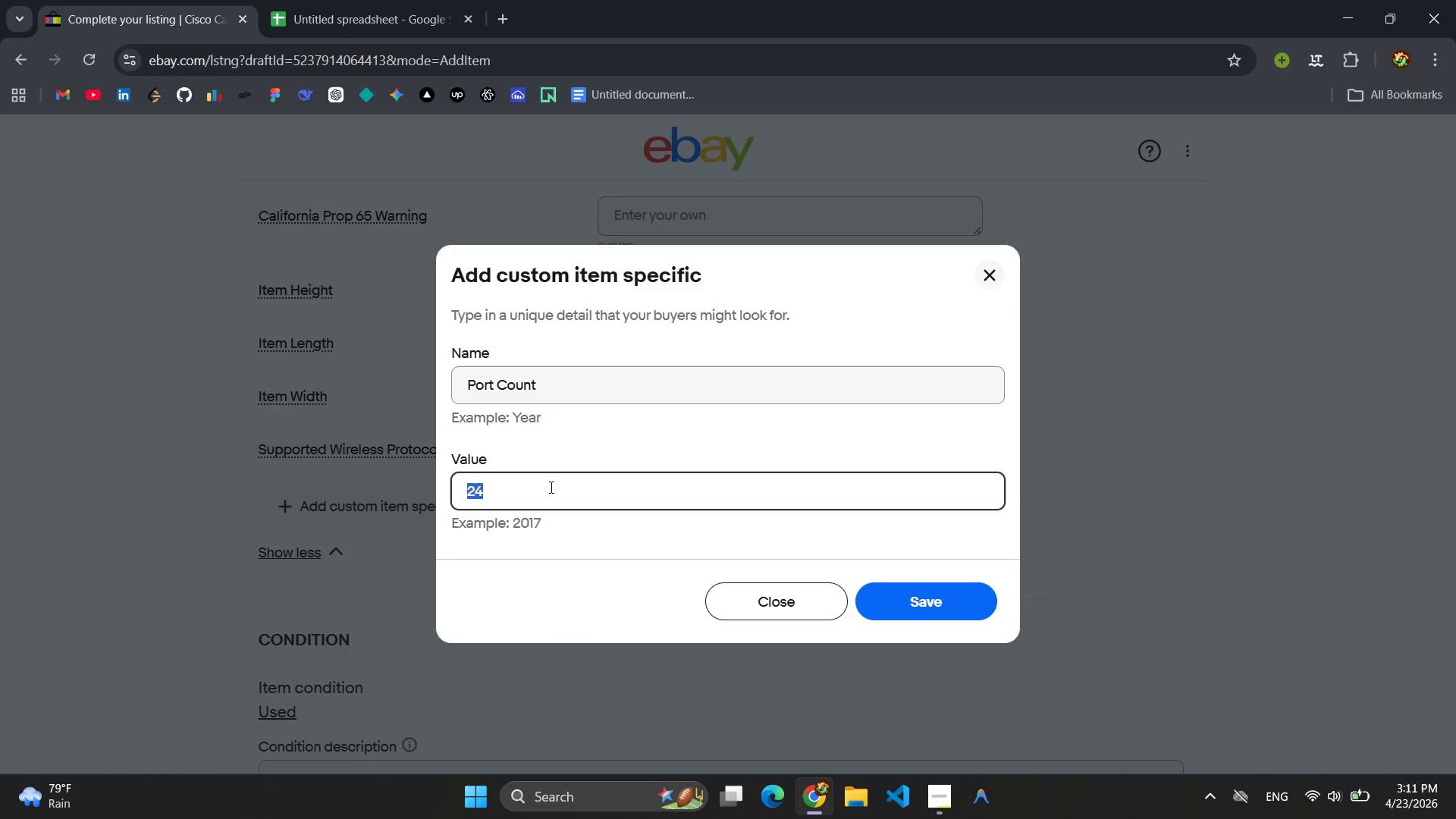 
key(Control+C)
 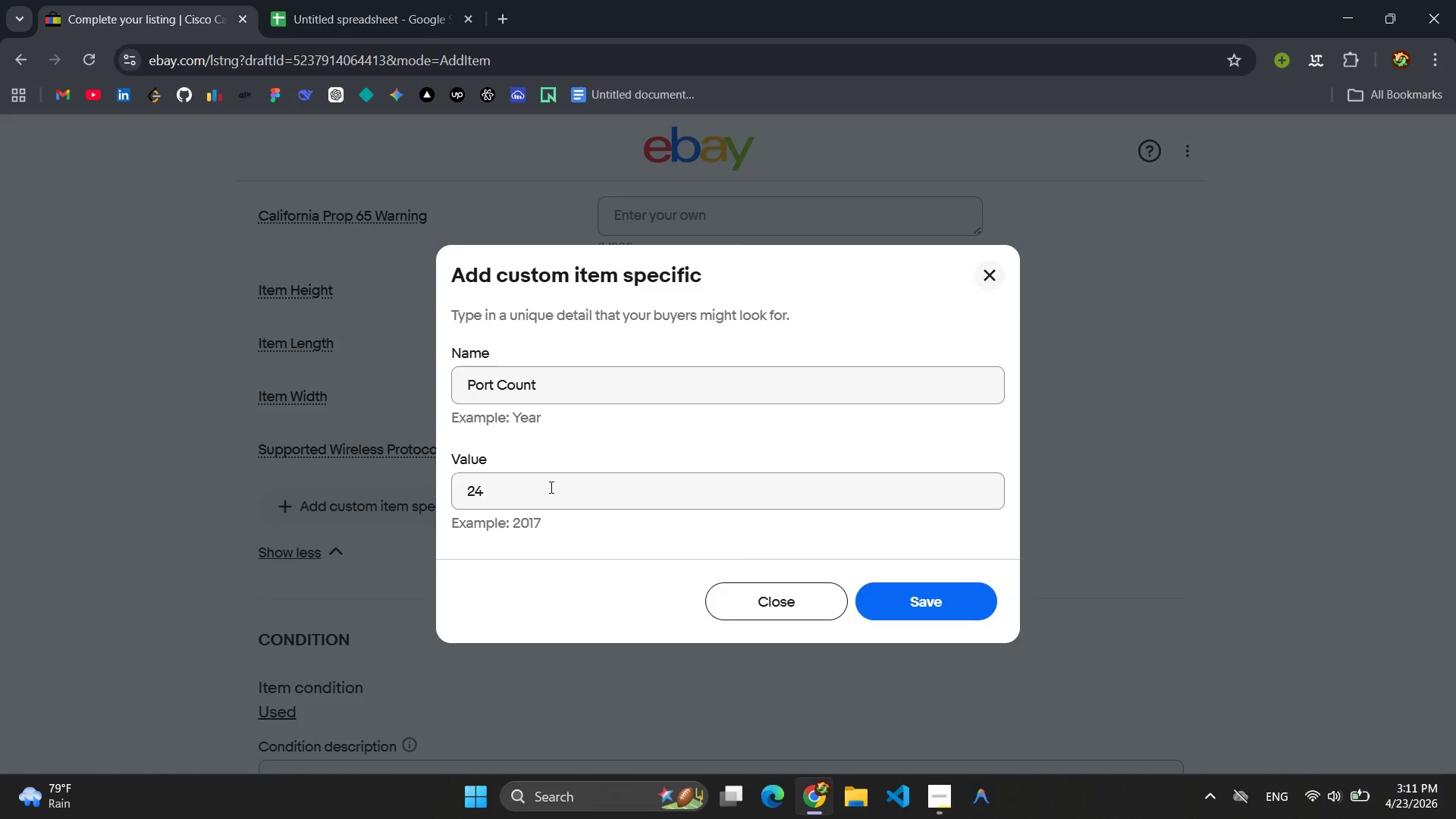 
key(Enter)
 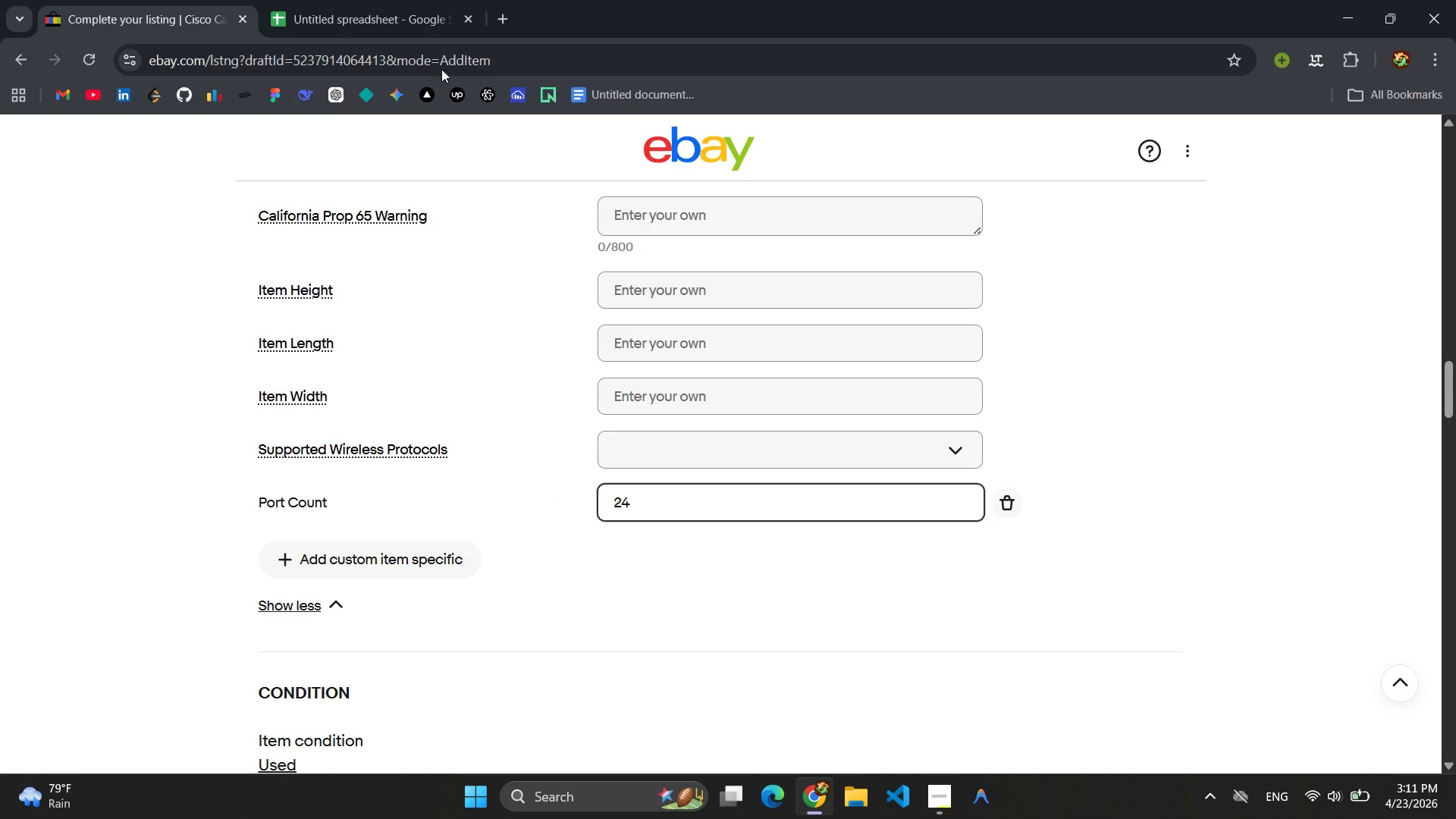 
left_click([388, 0])
 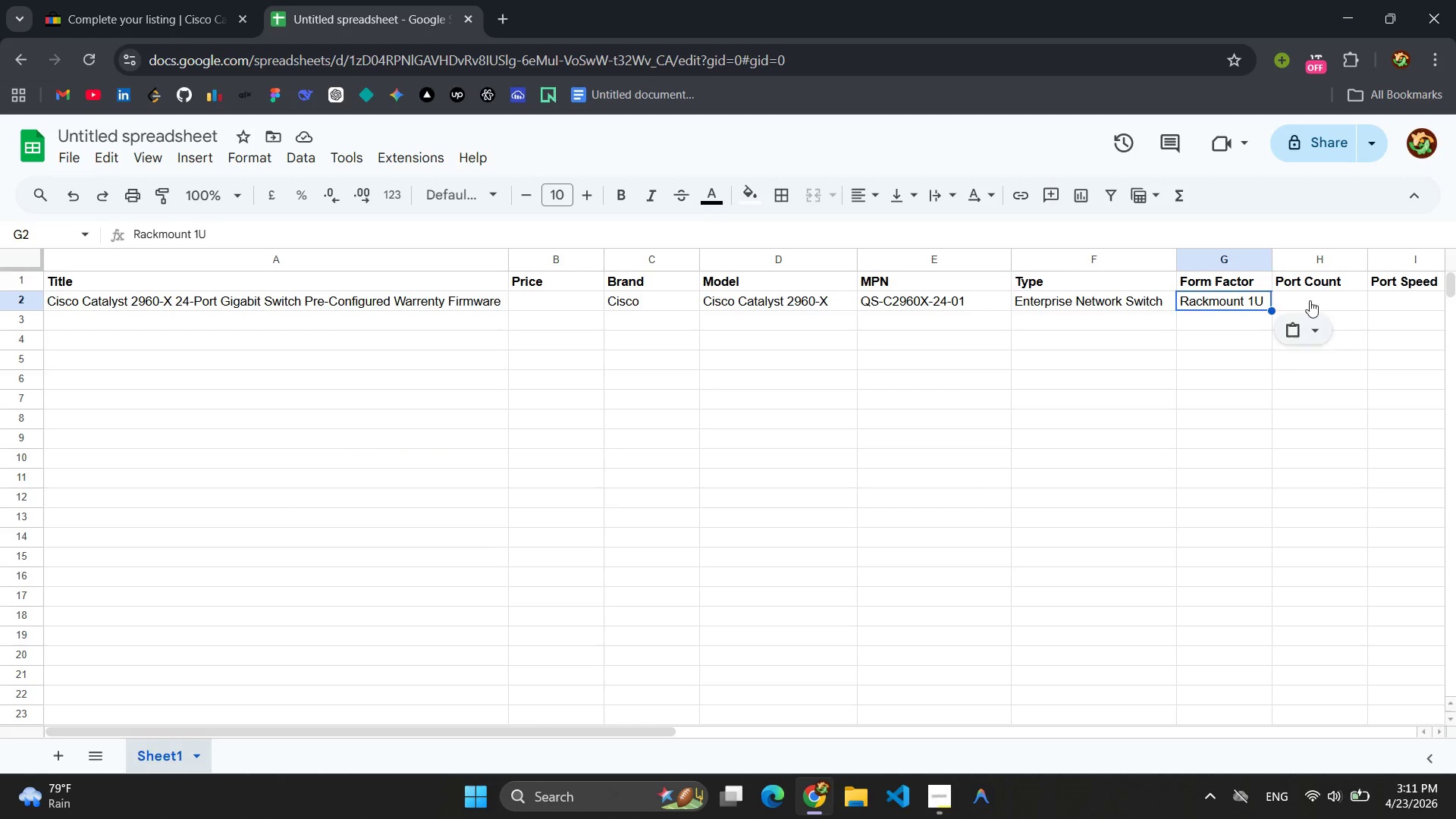 
left_click([1307, 296])
 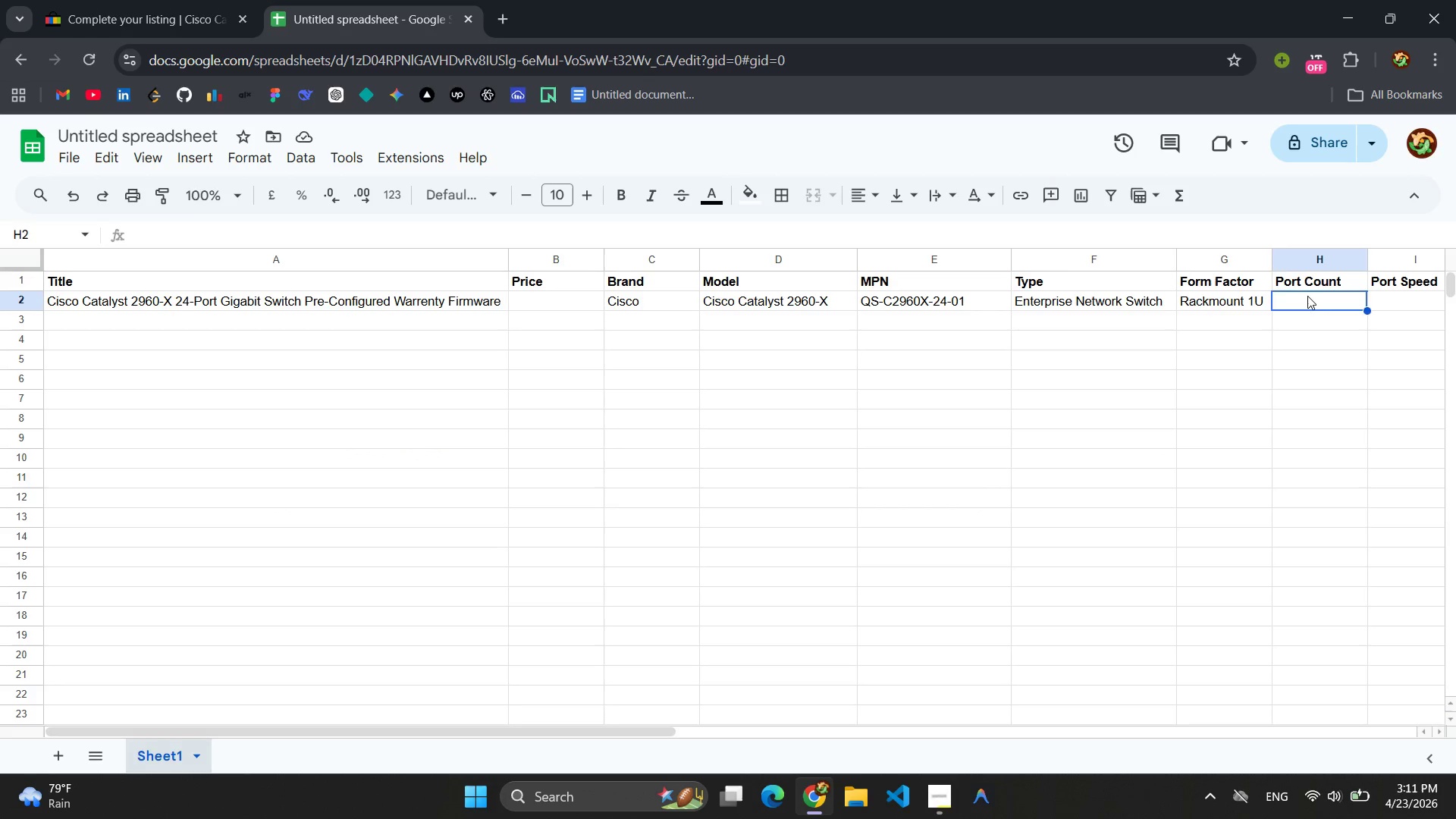 
type(24)
 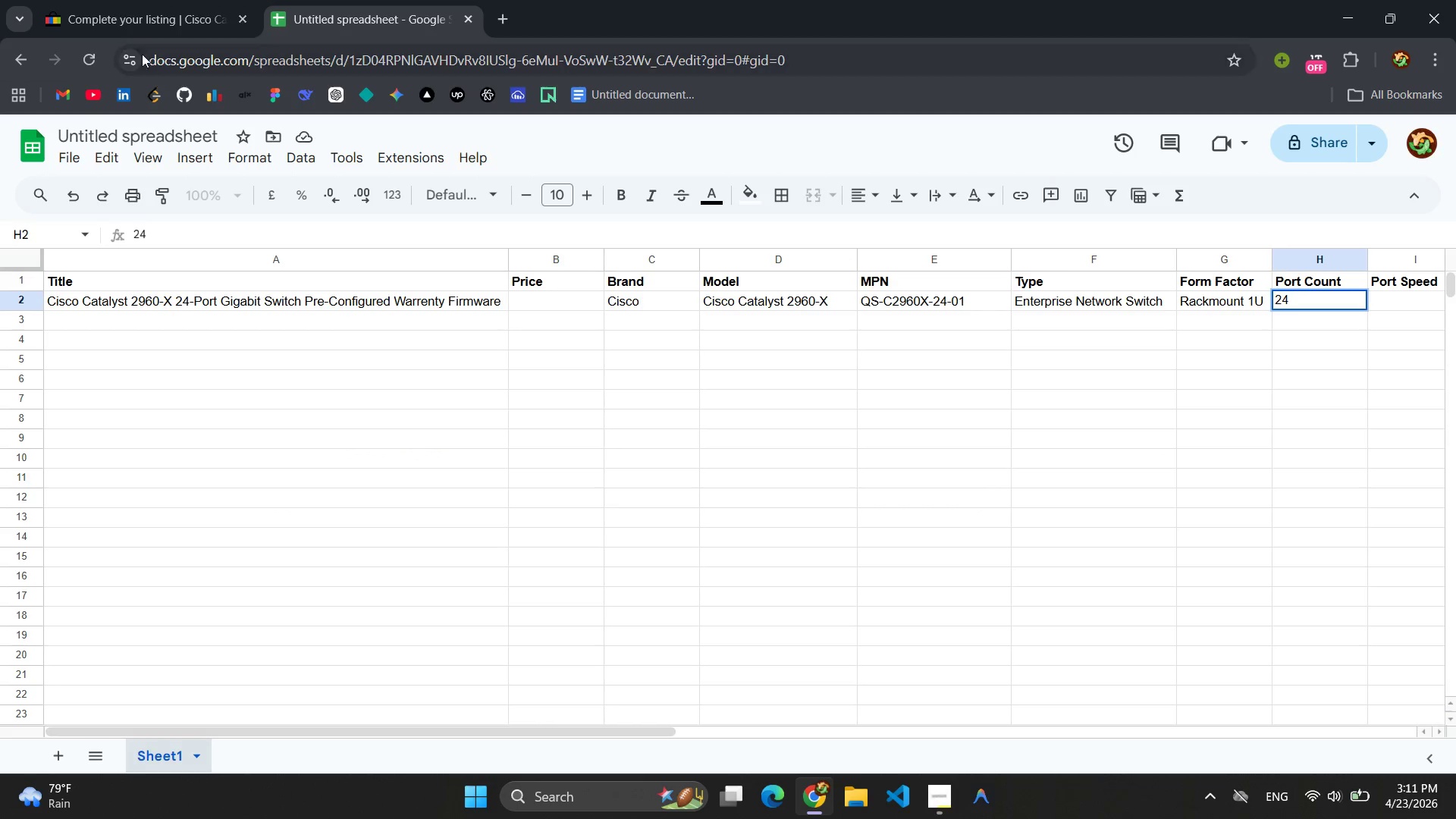 
left_click([70, 0])
 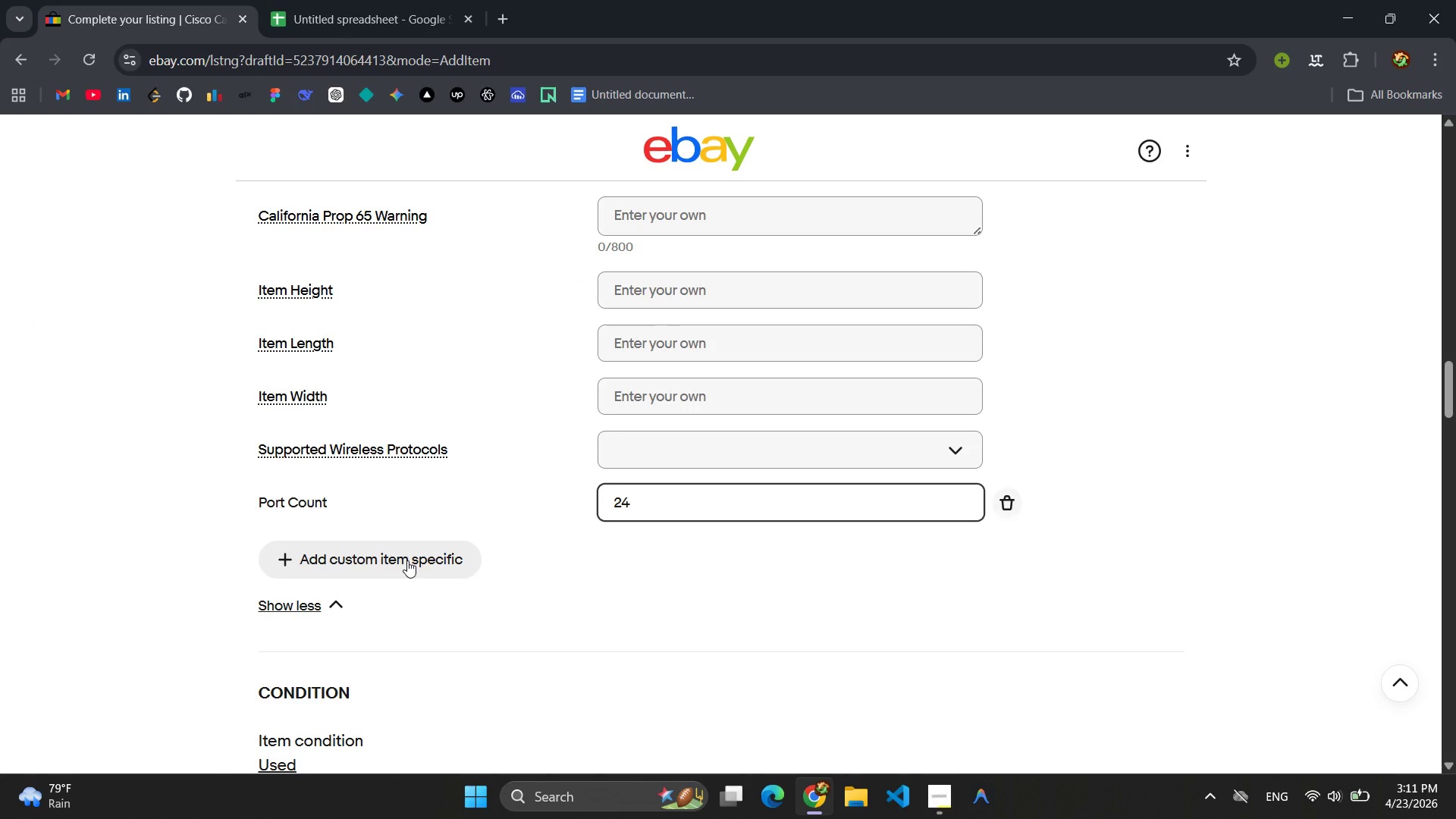 
left_click([407, 558])
 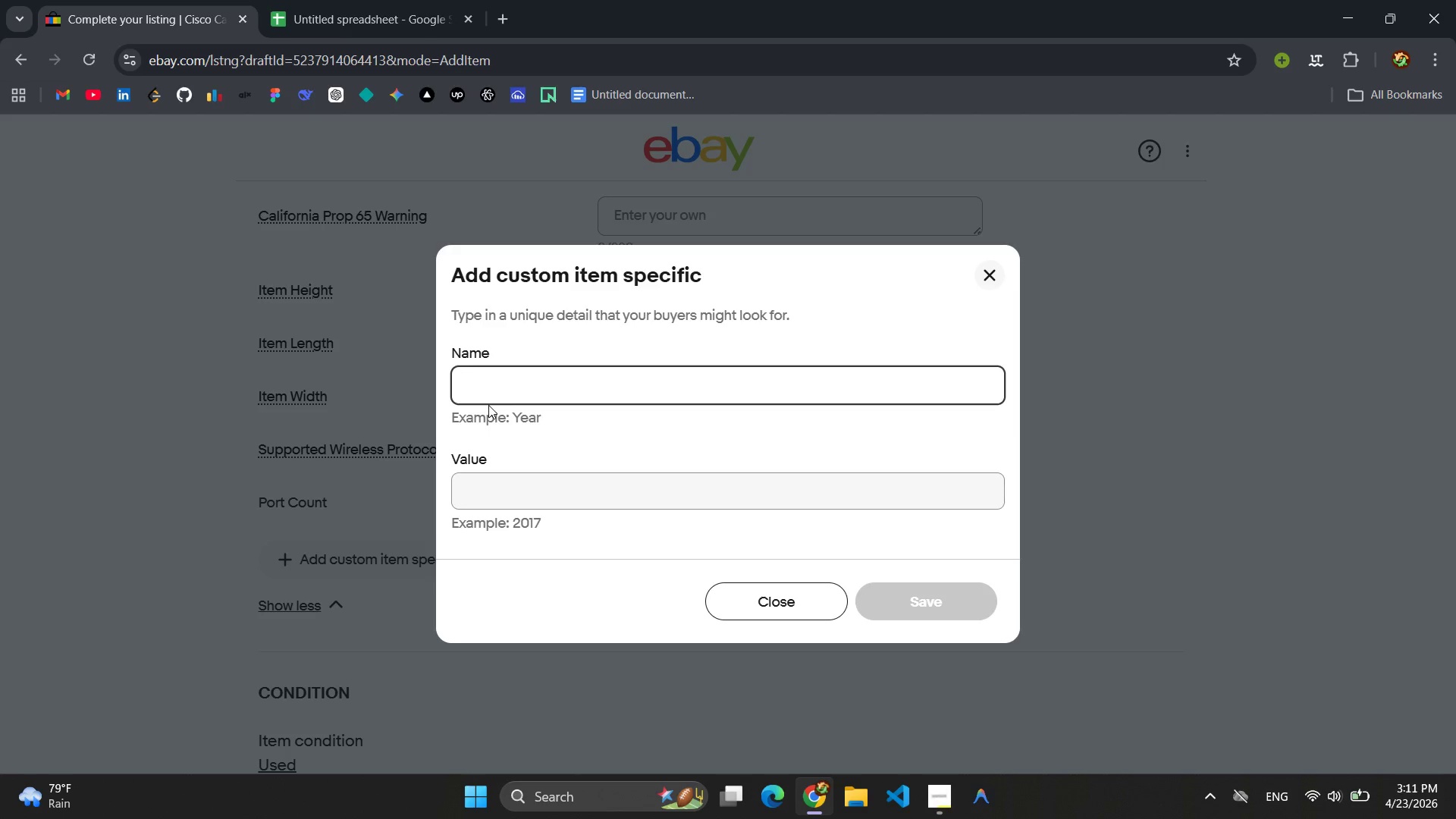 
type(Pot)
key(Backspace)
type(rt Speed)
 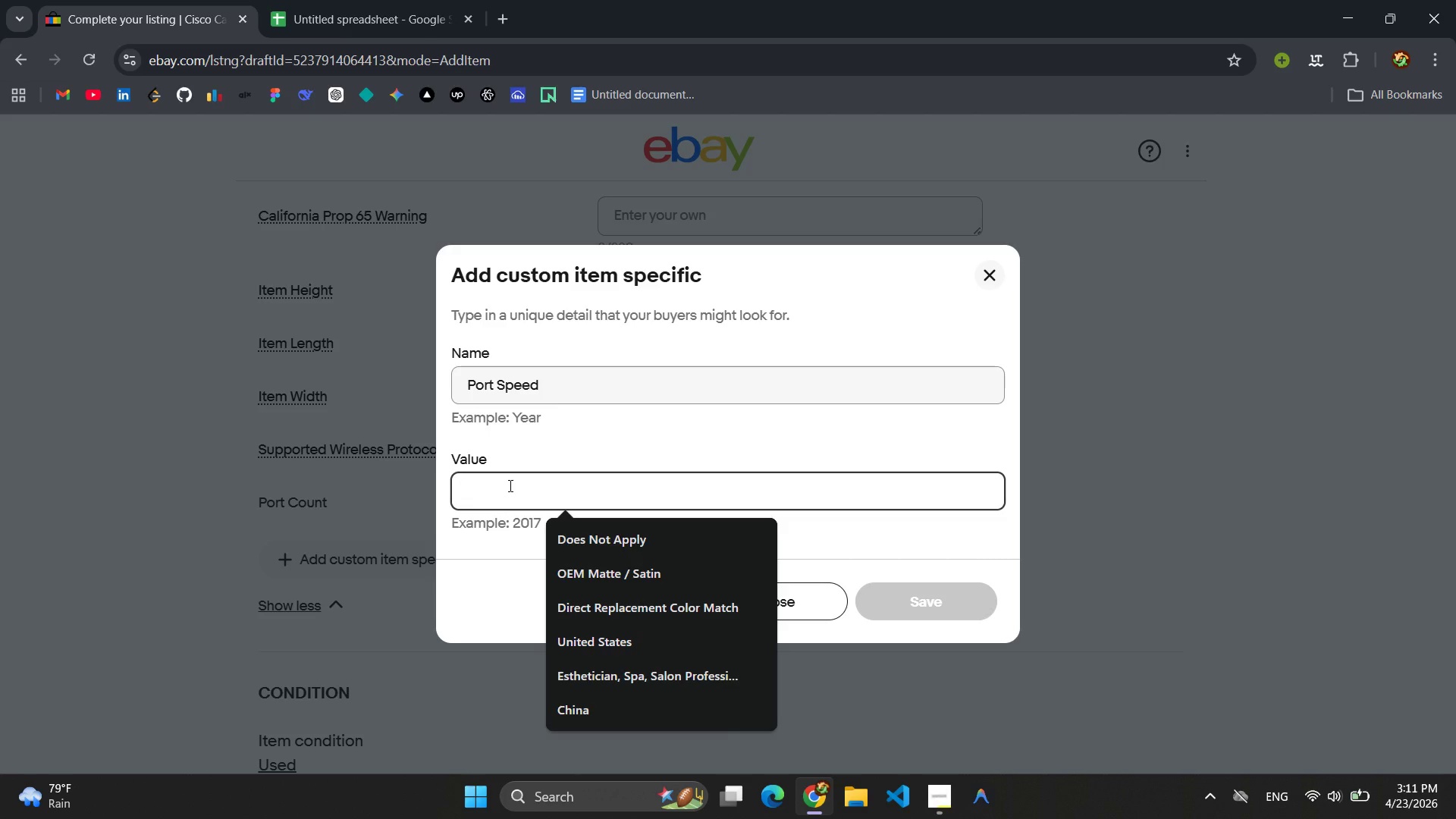 
wait(5.19)
 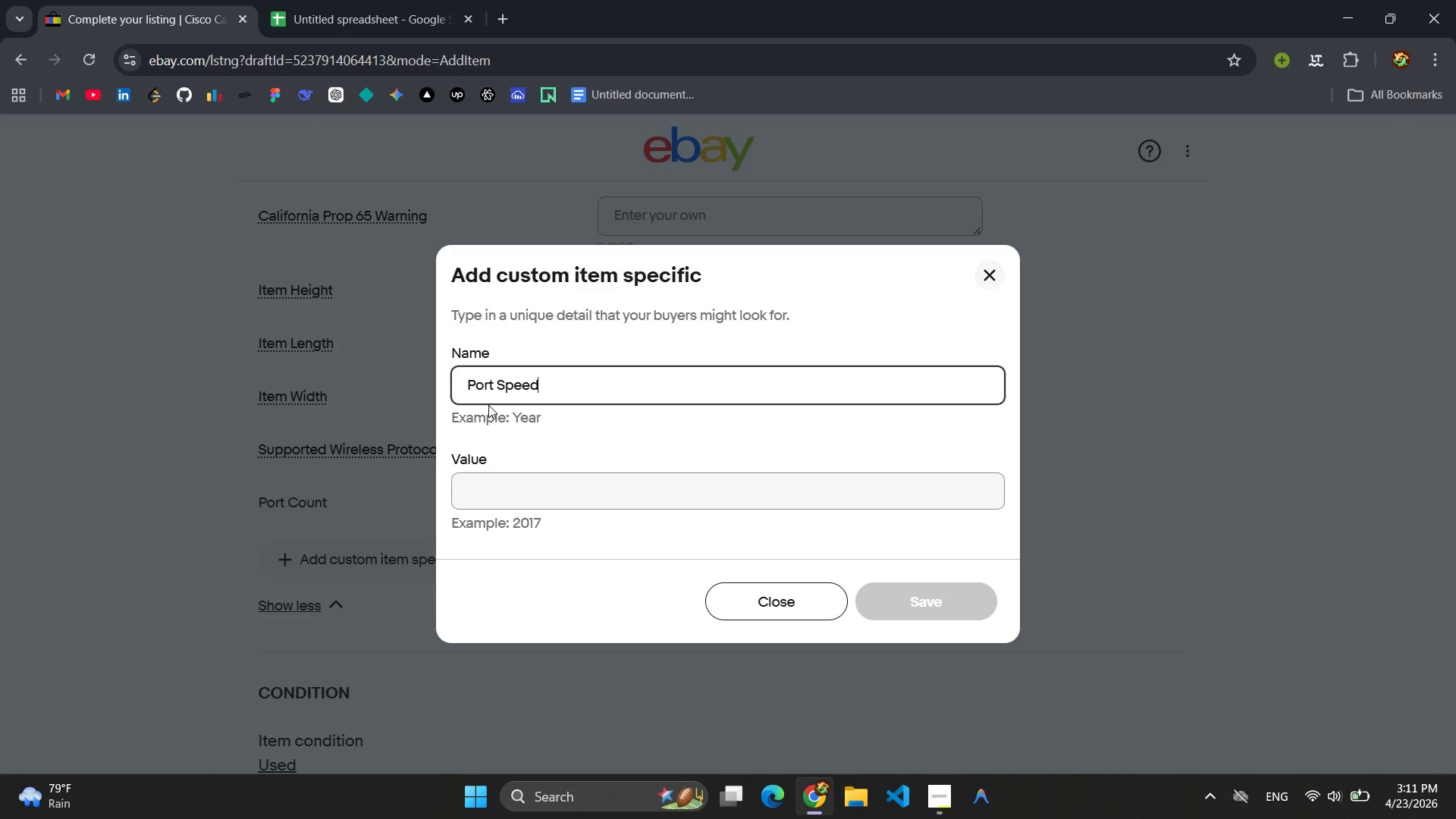 
type(10/100/1000 MP)
key(Backspace)
type(B)
key(Backspace)
type(bps (Gigabit )
key(Backspace)
type())
 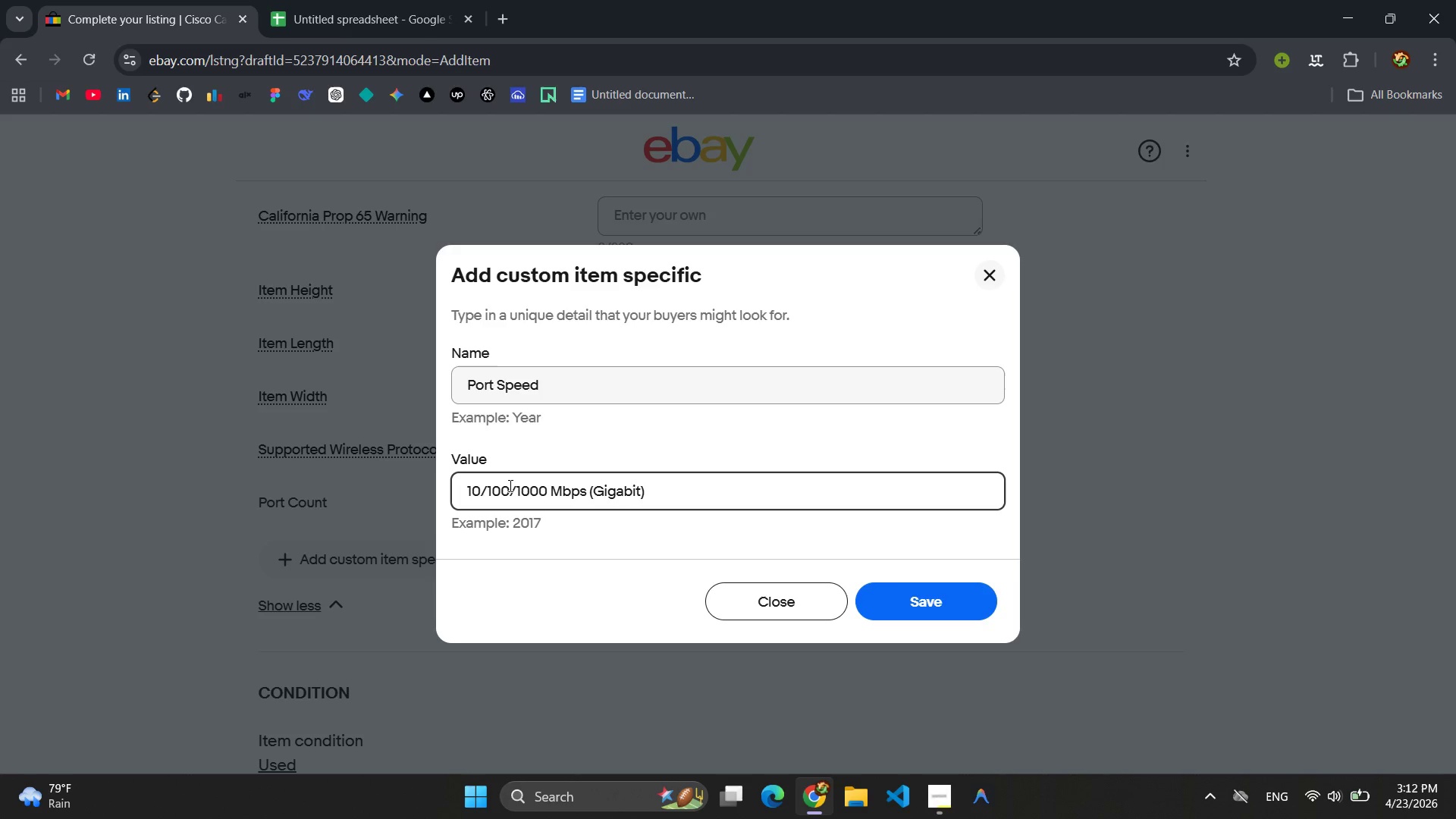 
key(Control+ControlLeft)
 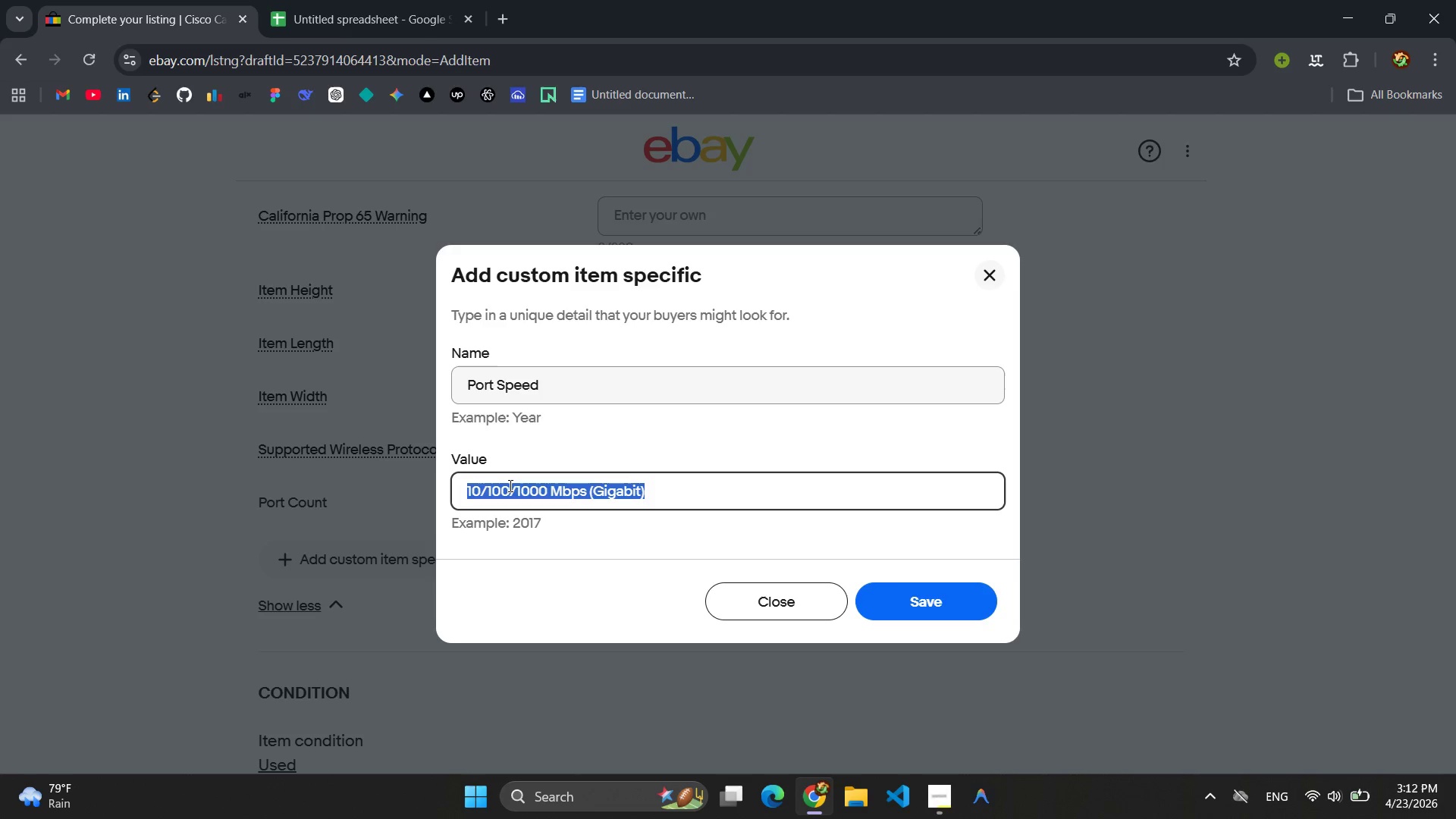 
key(Control+A)
 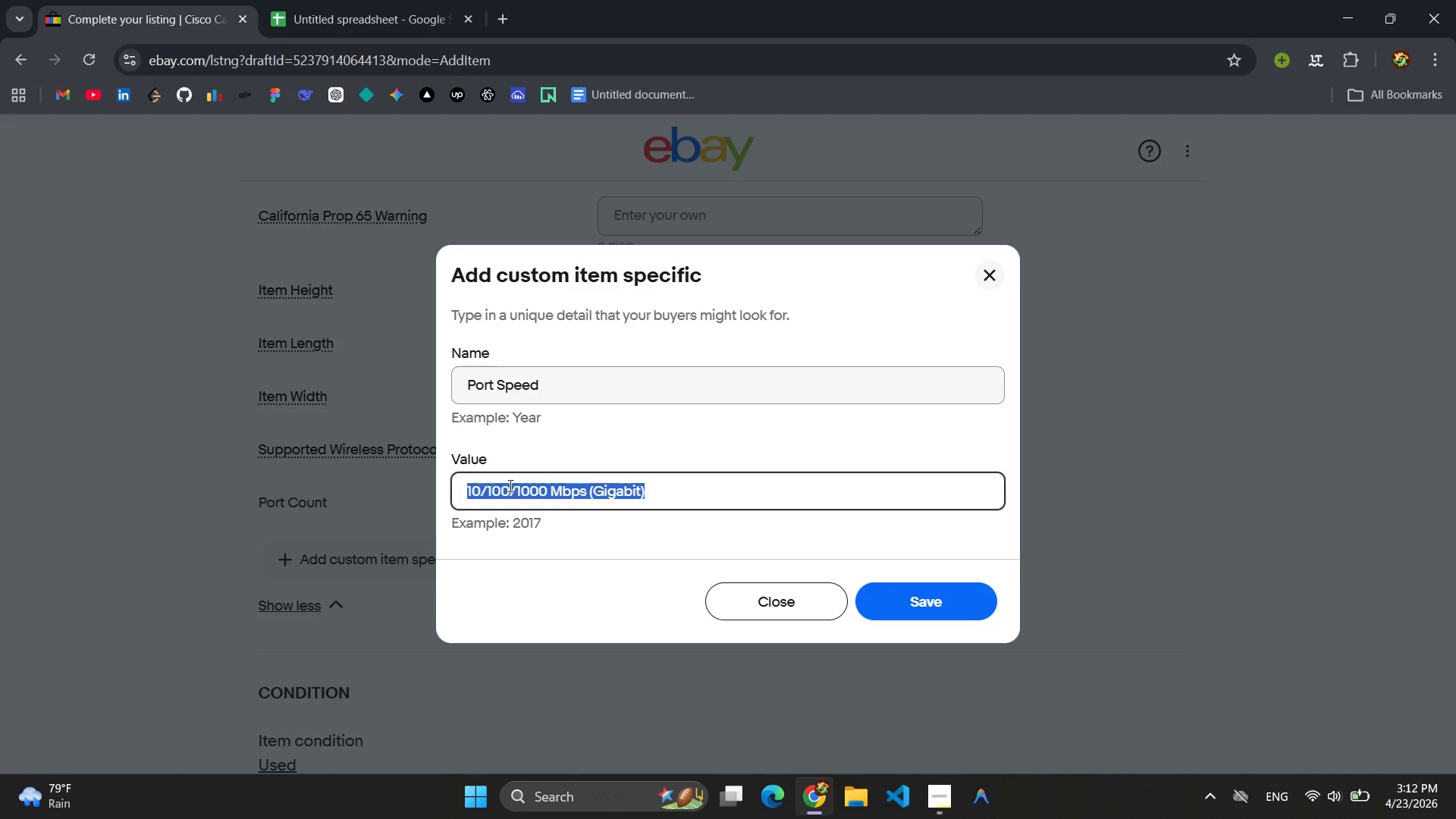 
key(Control+C)
 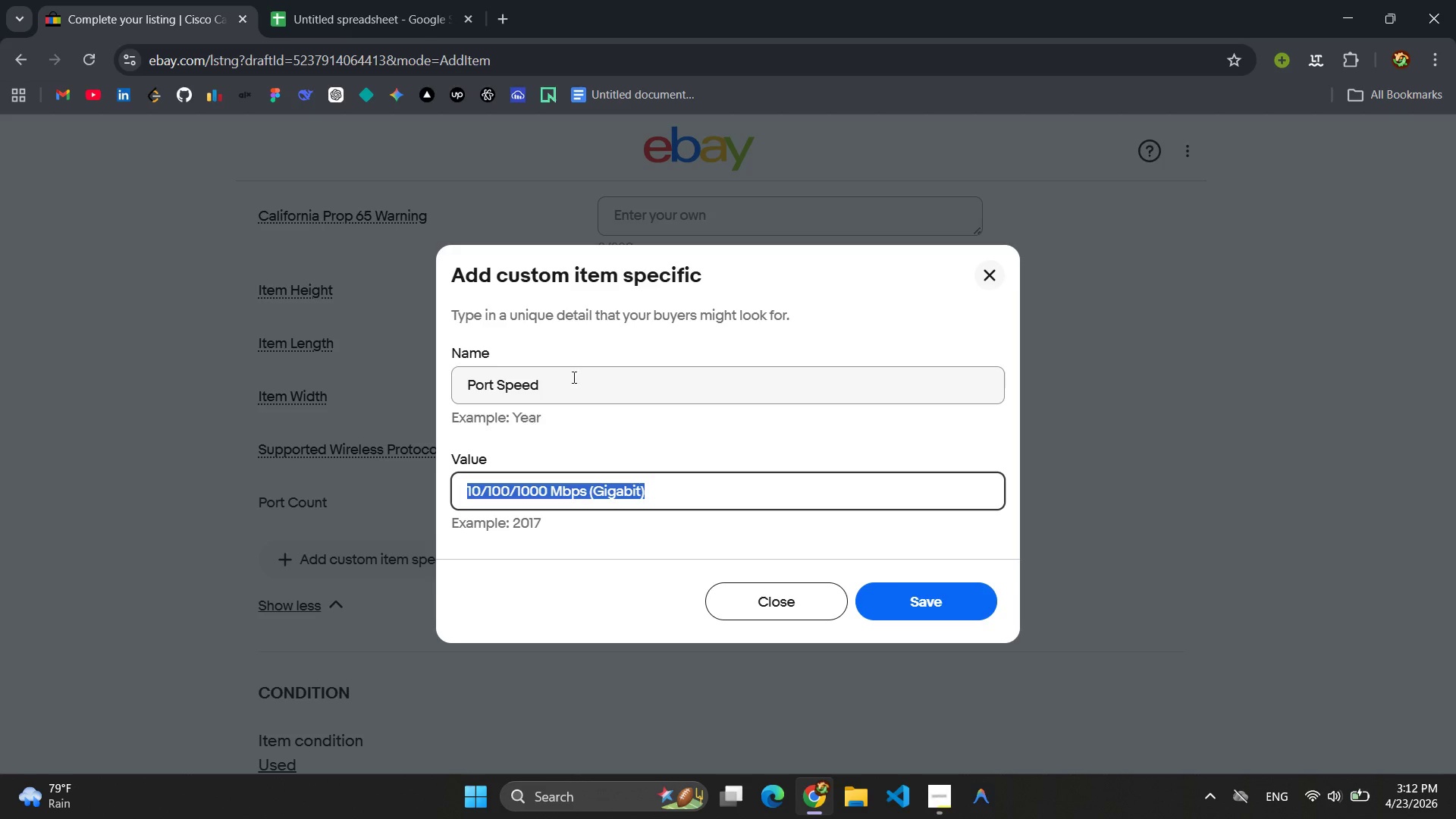 
left_click([333, 5])
 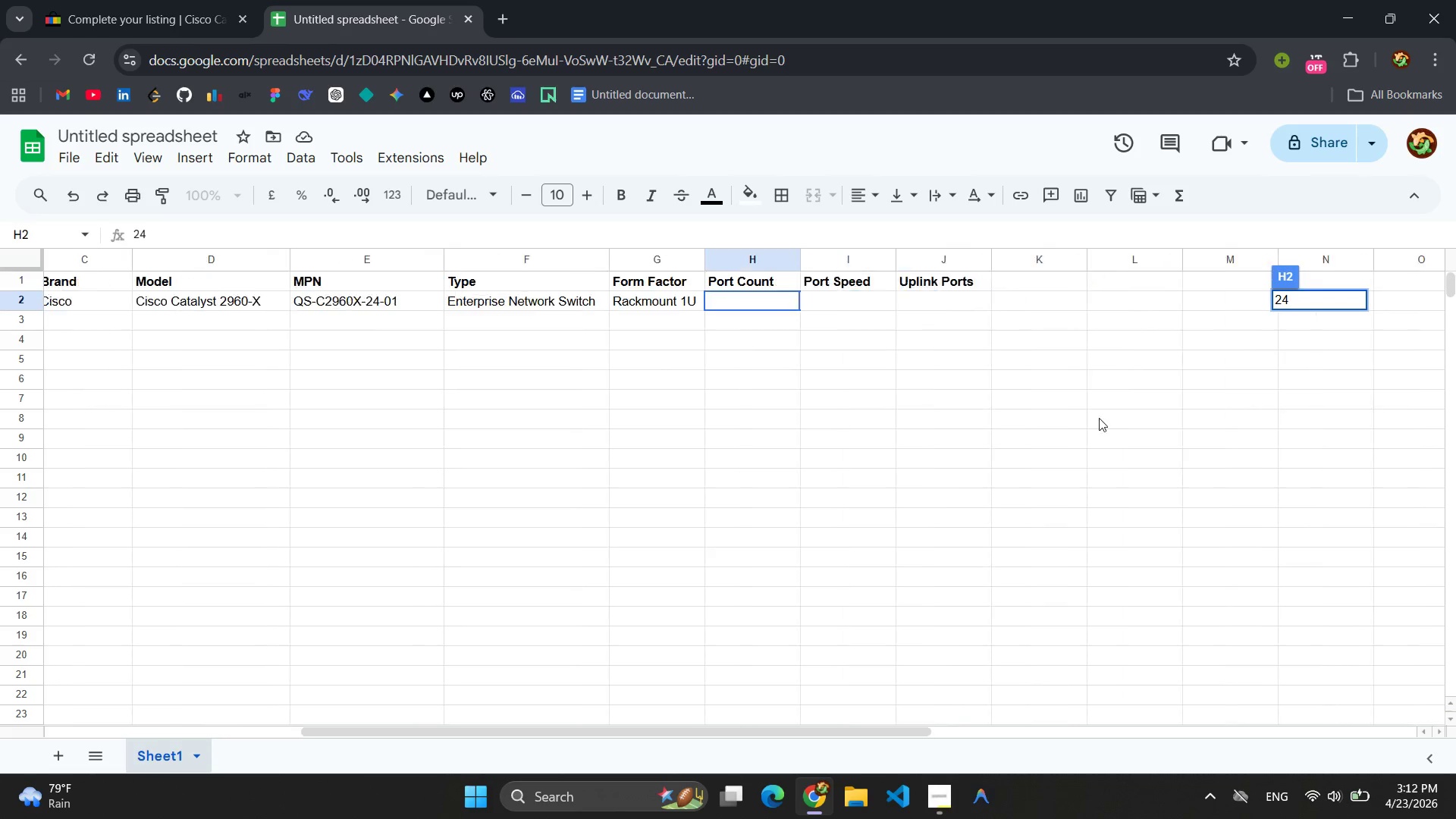 
left_click([821, 300])
 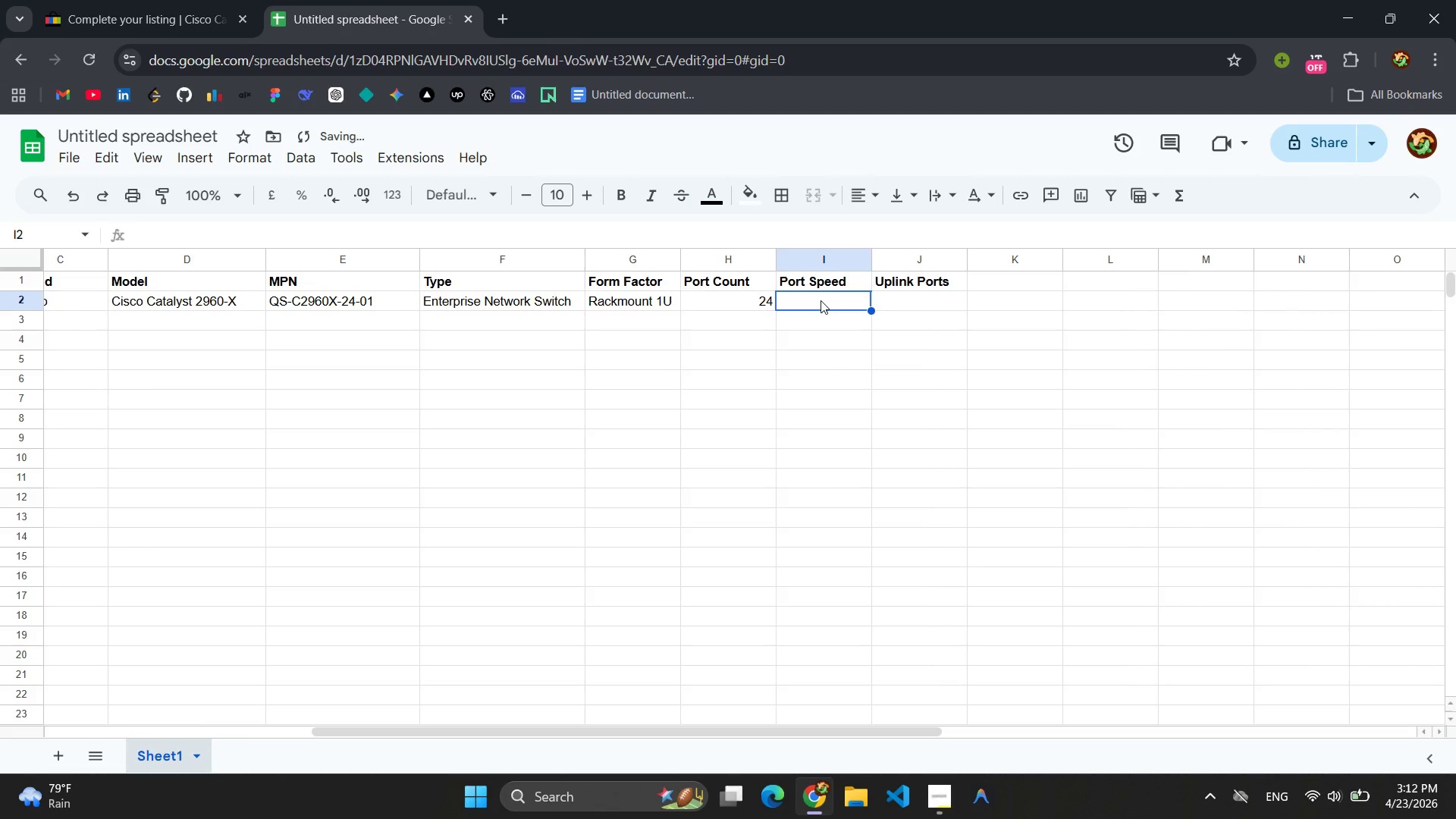 
key(Control+V)
 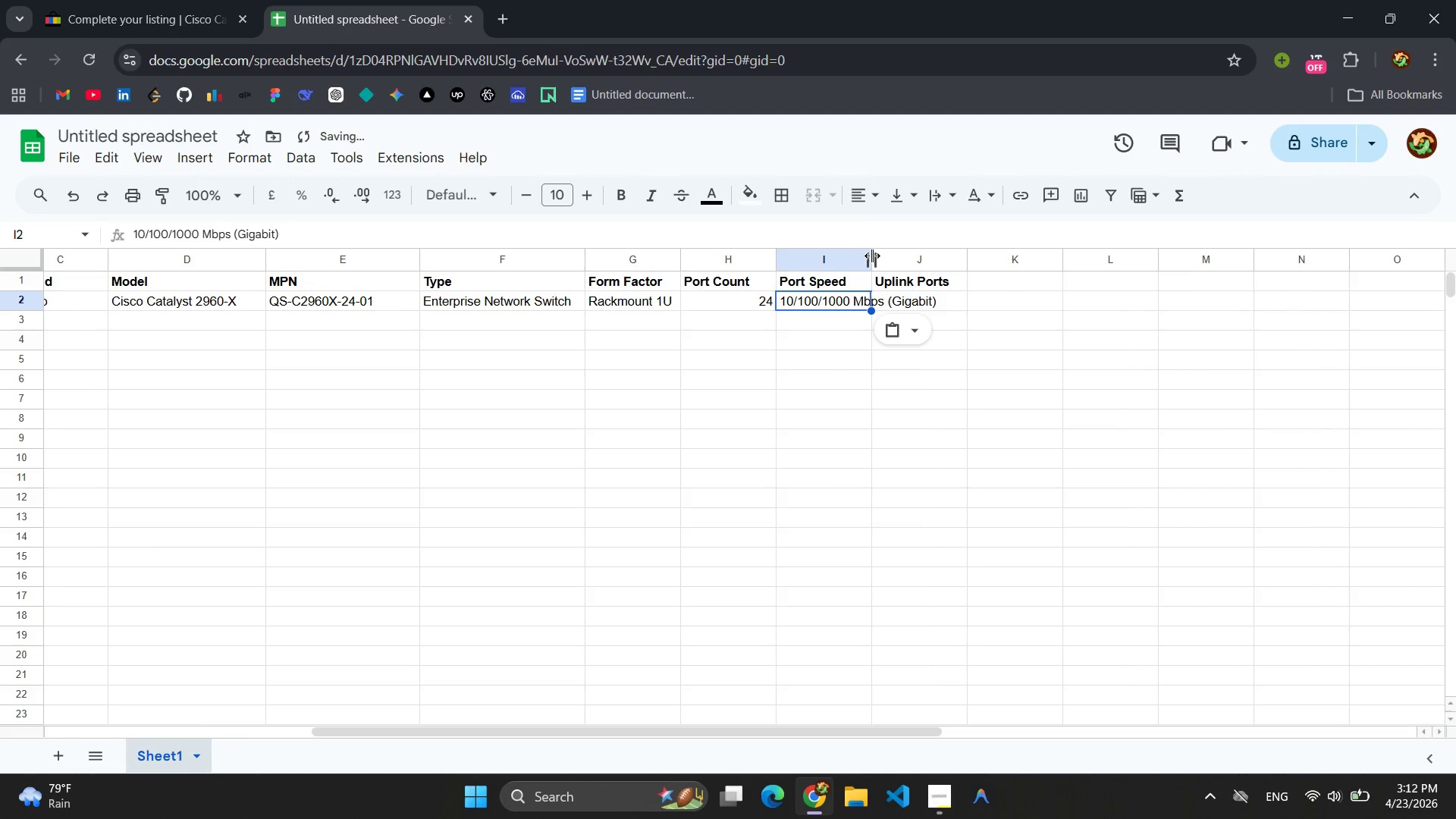 
left_click_drag(start_coordinate=[872, 256], to_coordinate=[942, 265])
 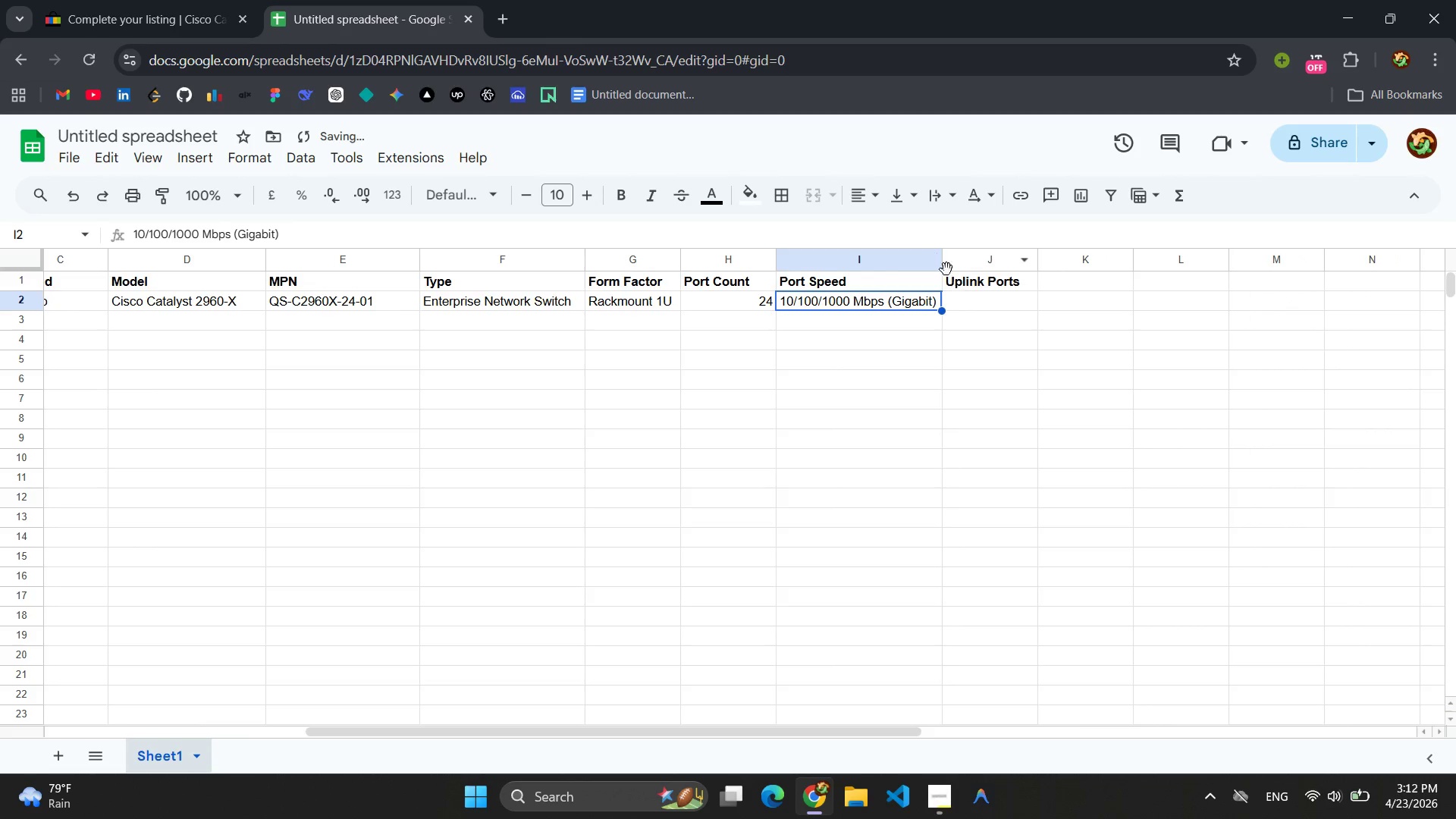 
left_click_drag(start_coordinate=[943, 262], to_coordinate=[953, 260])
 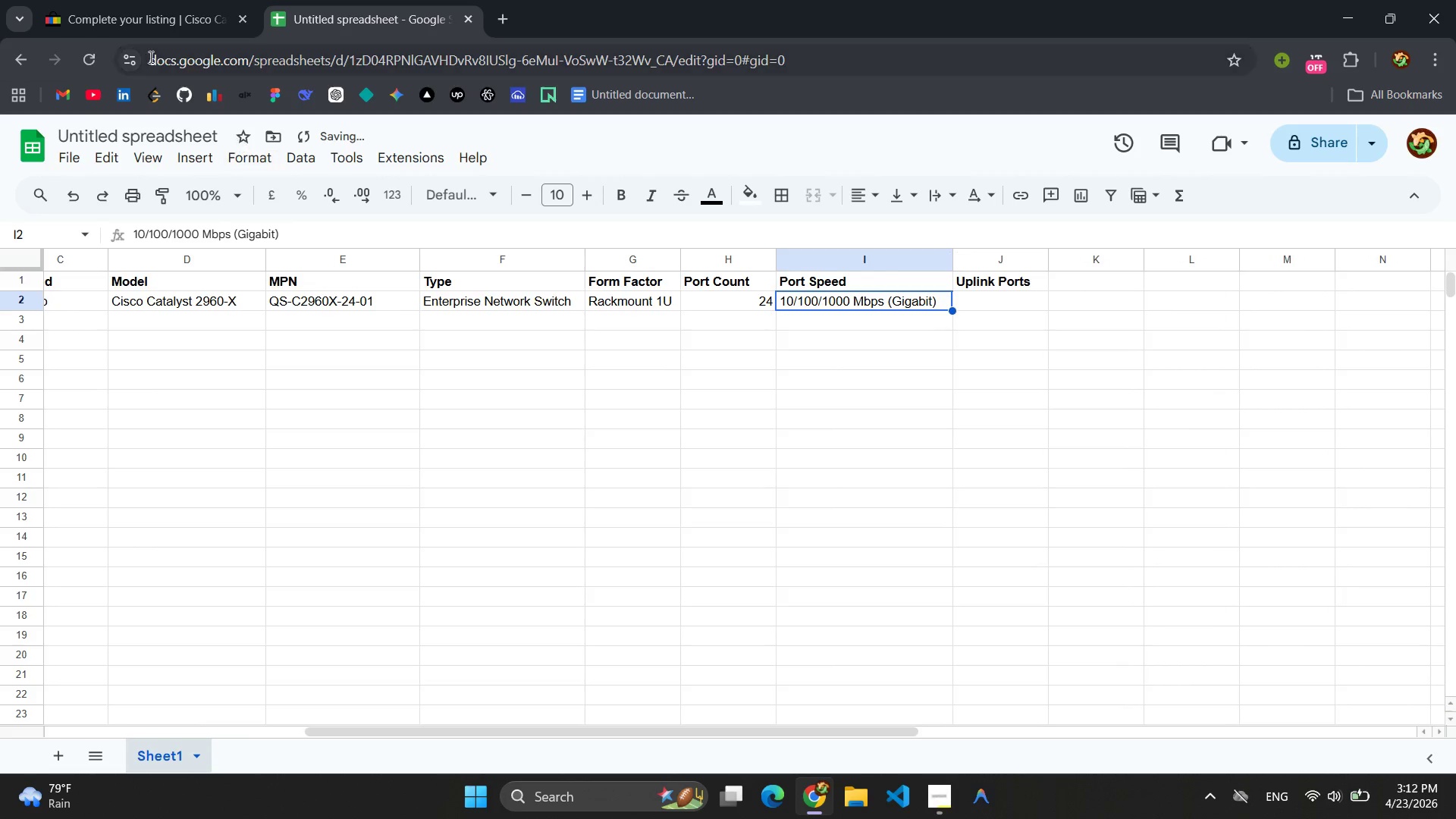 
left_click([138, 11])
 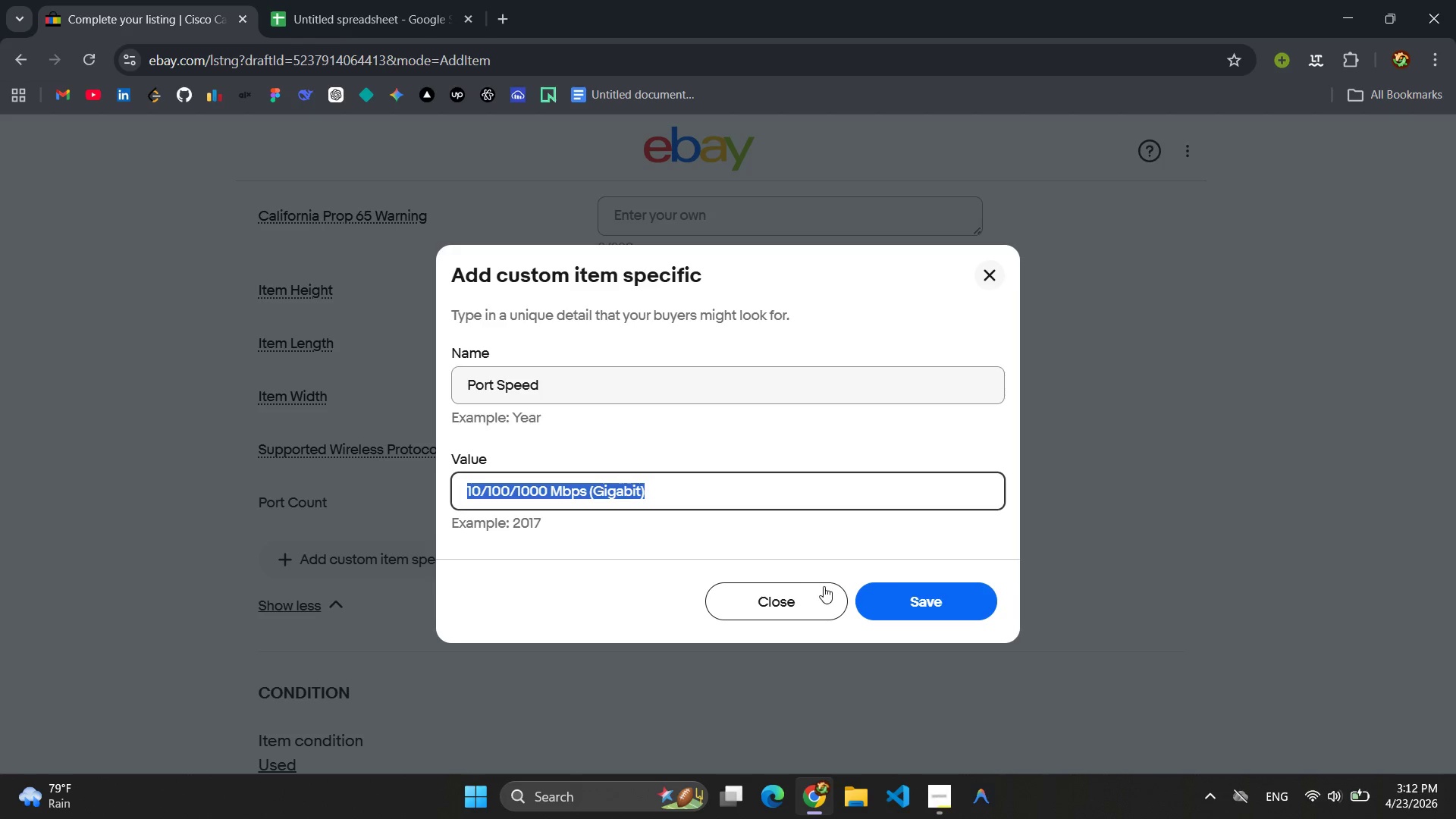 
left_click([903, 595])
 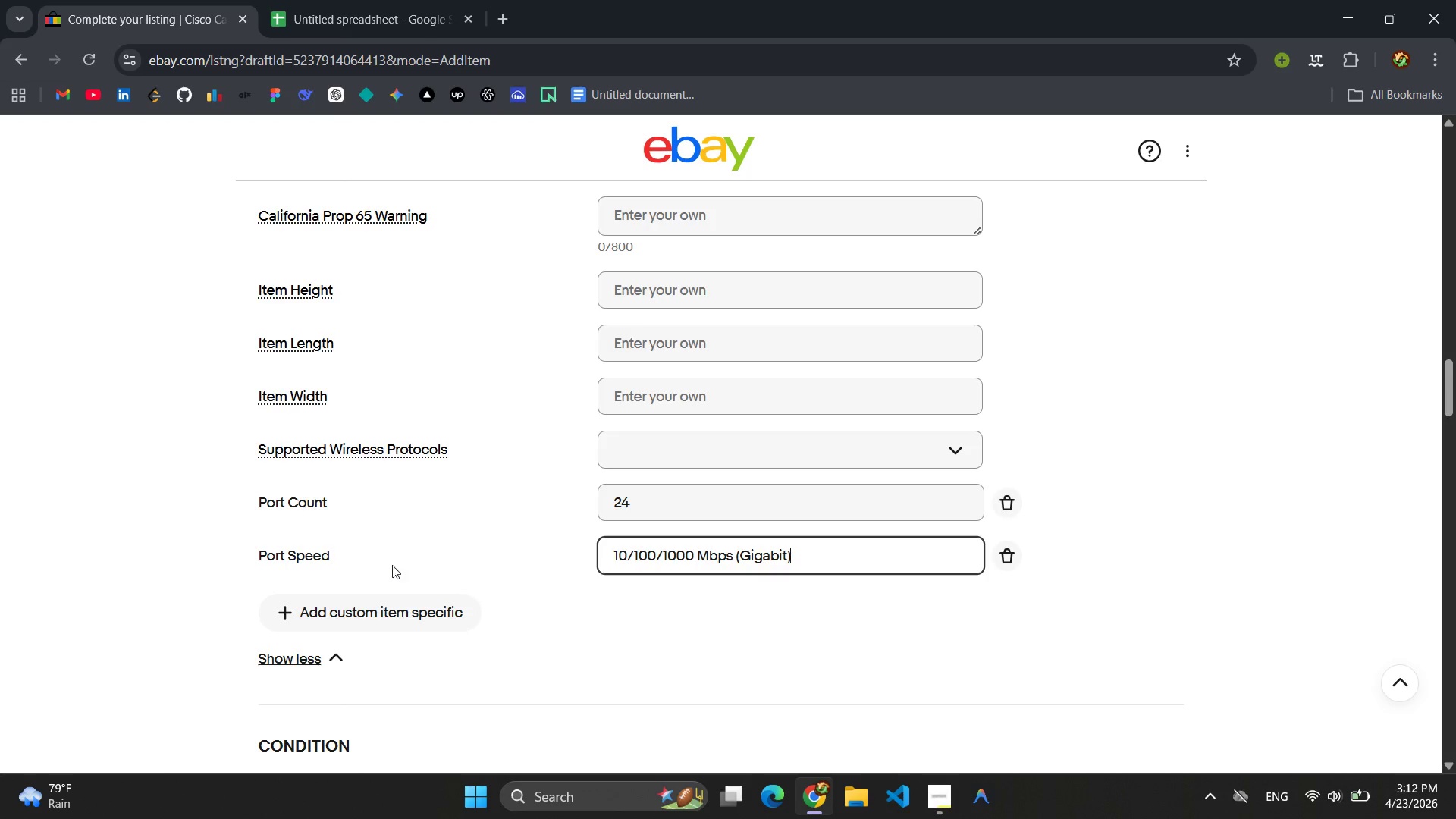 
left_click([366, 598])
 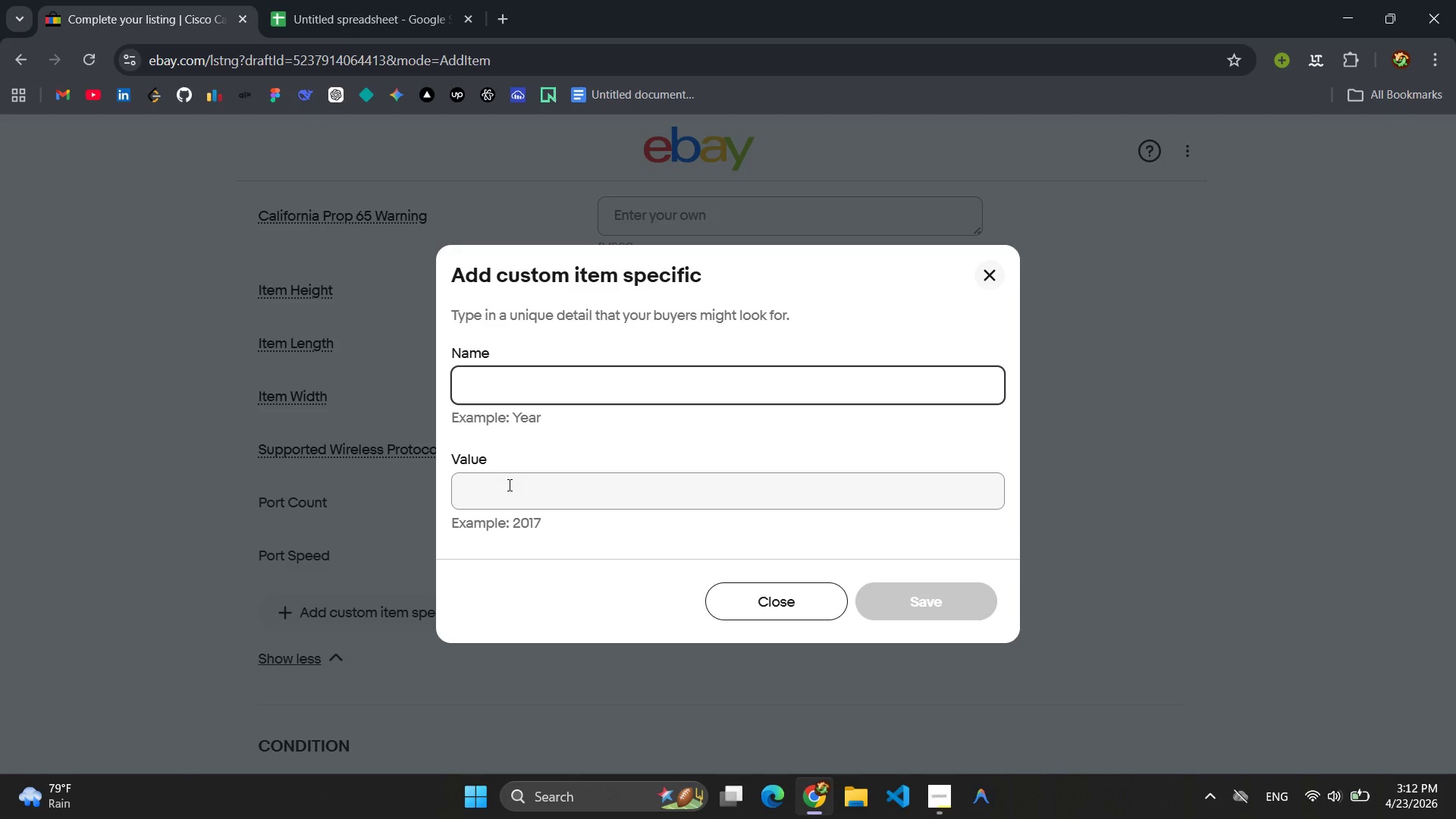 
type(Uplink Port )
key(Backspace)
type(s)
 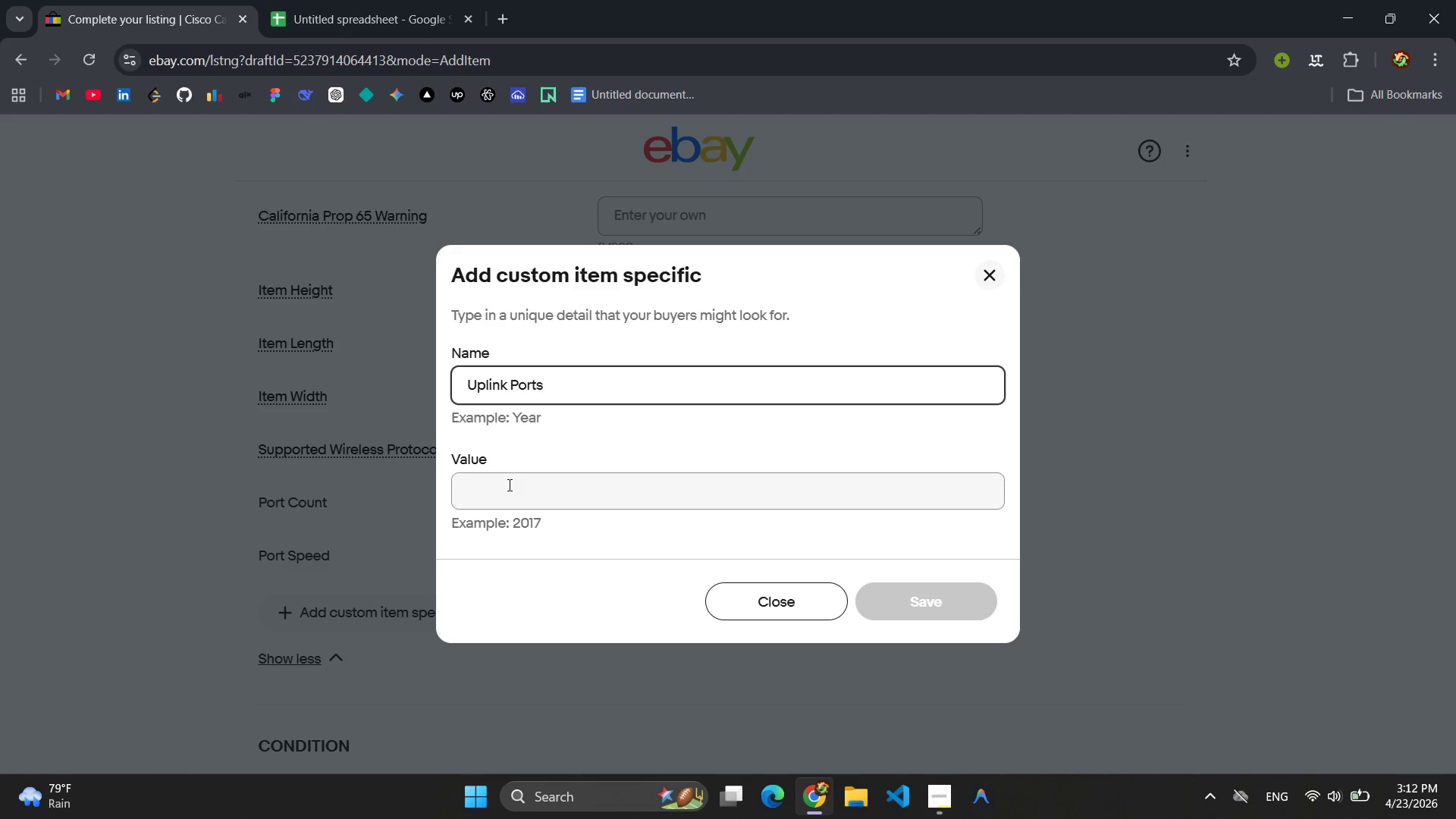 
left_click([508, 485])
 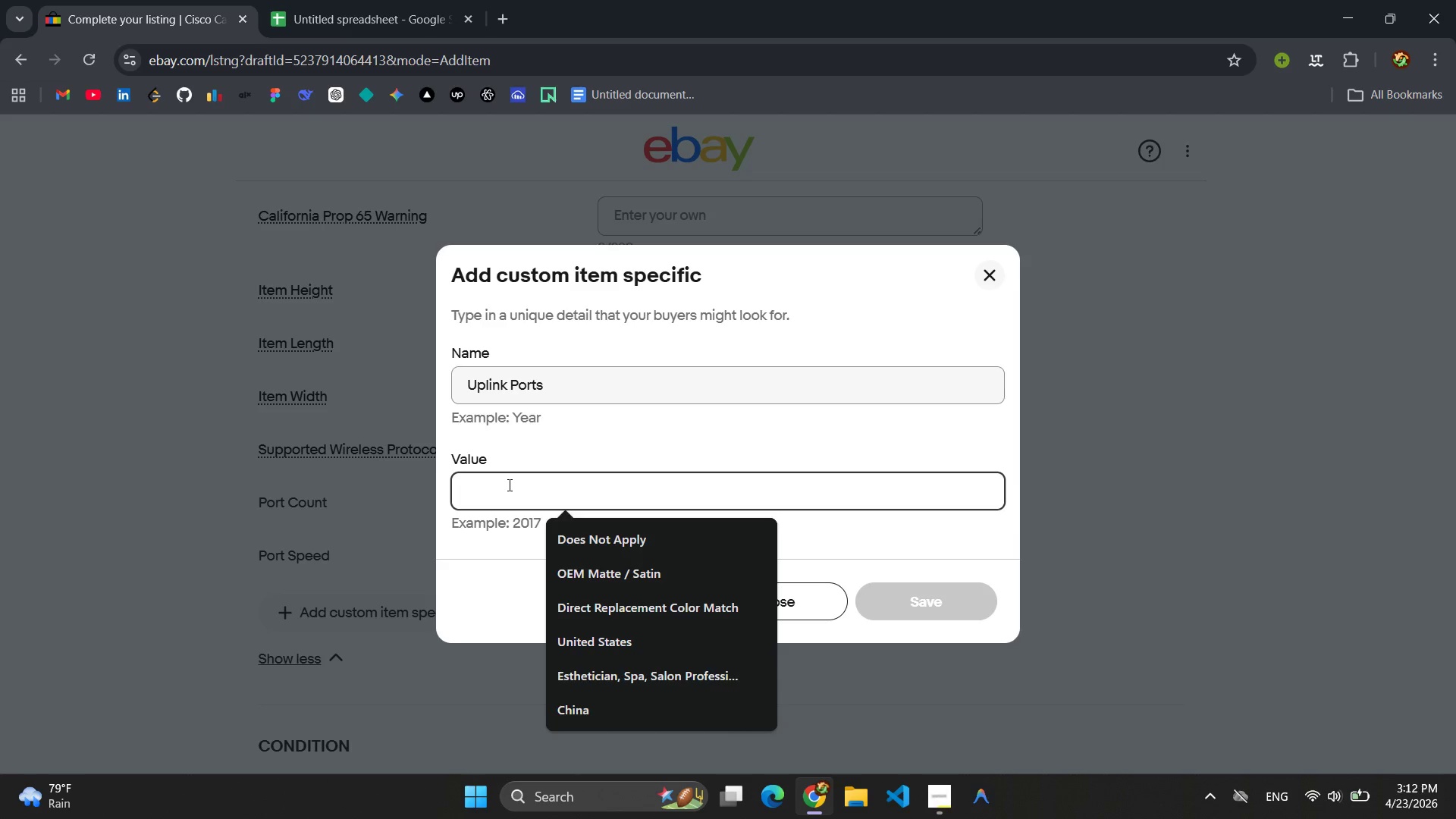 
type(4 x 1g)
key(Backspace)
type(G SFP)
 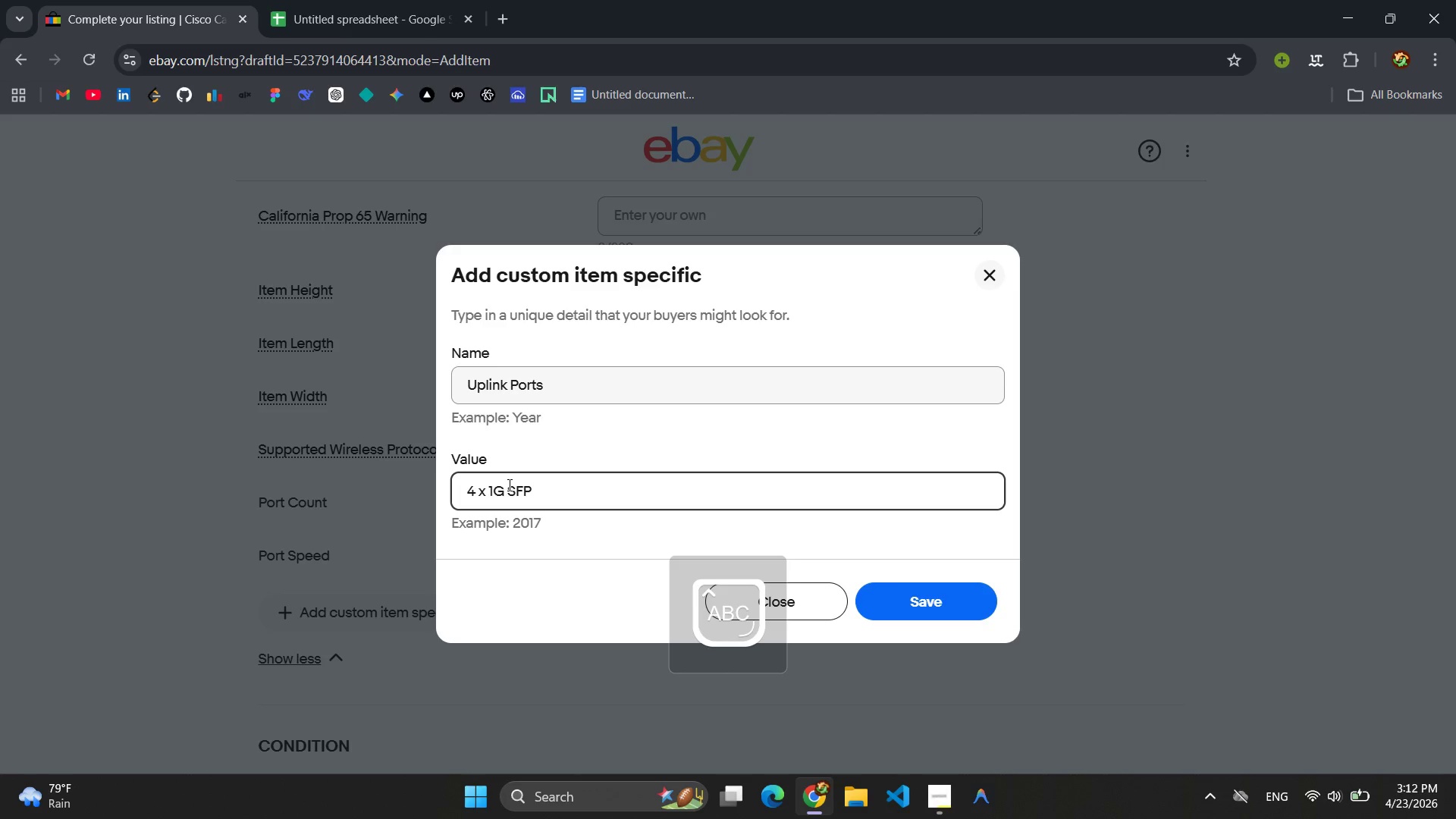 
key(Control+ControlLeft)
 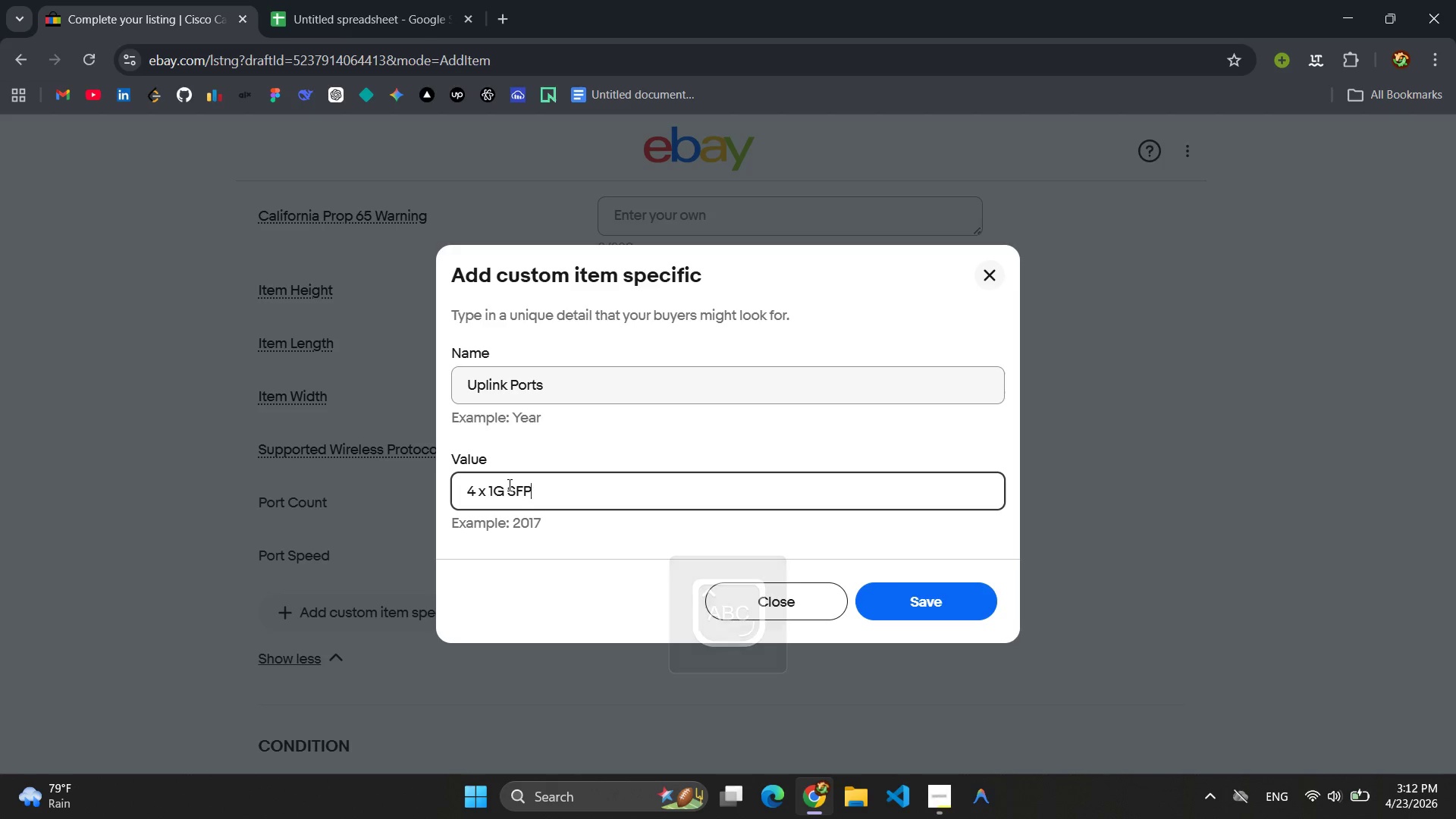 
key(Control+A)
 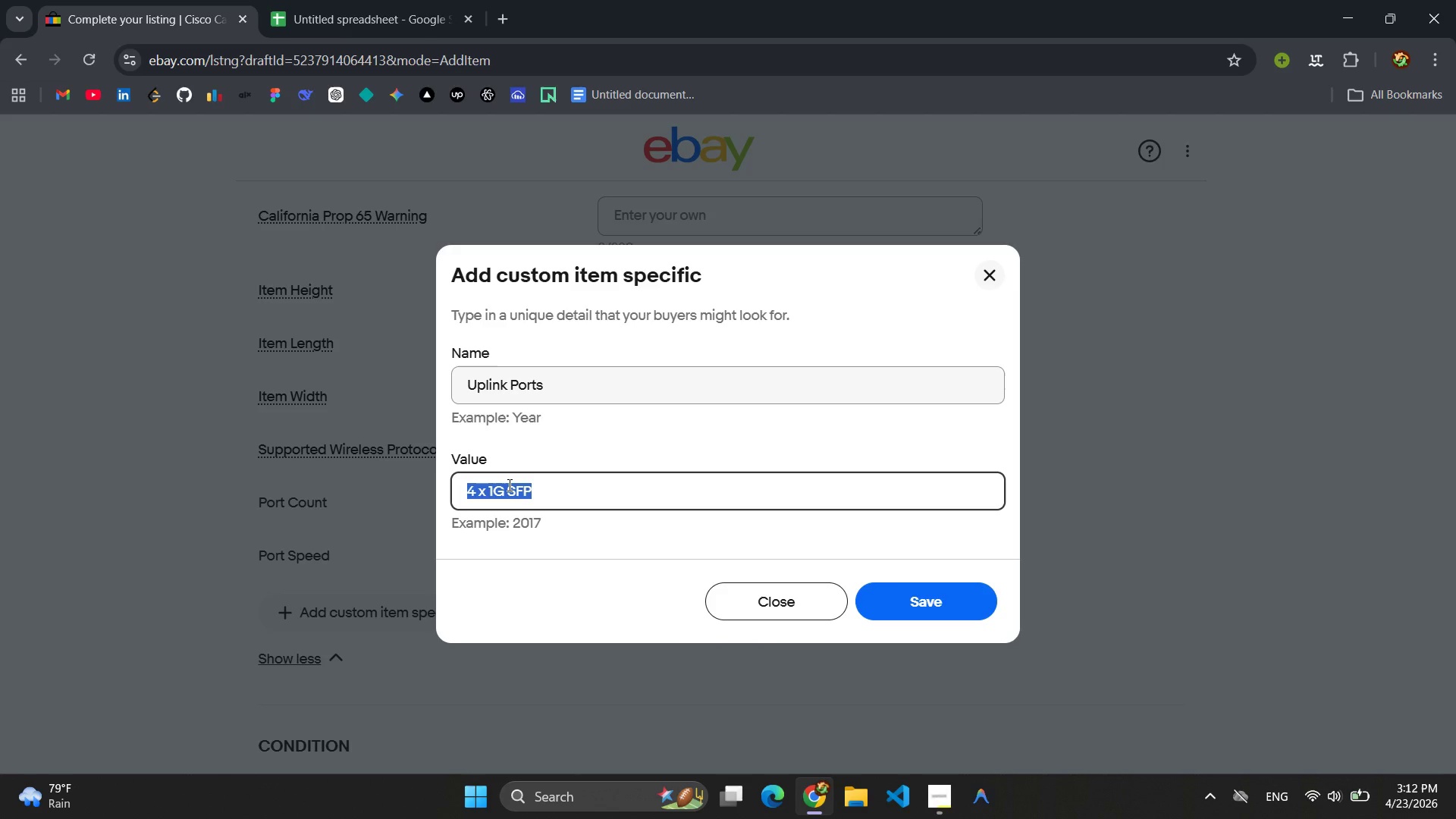 
key(Control+C)
 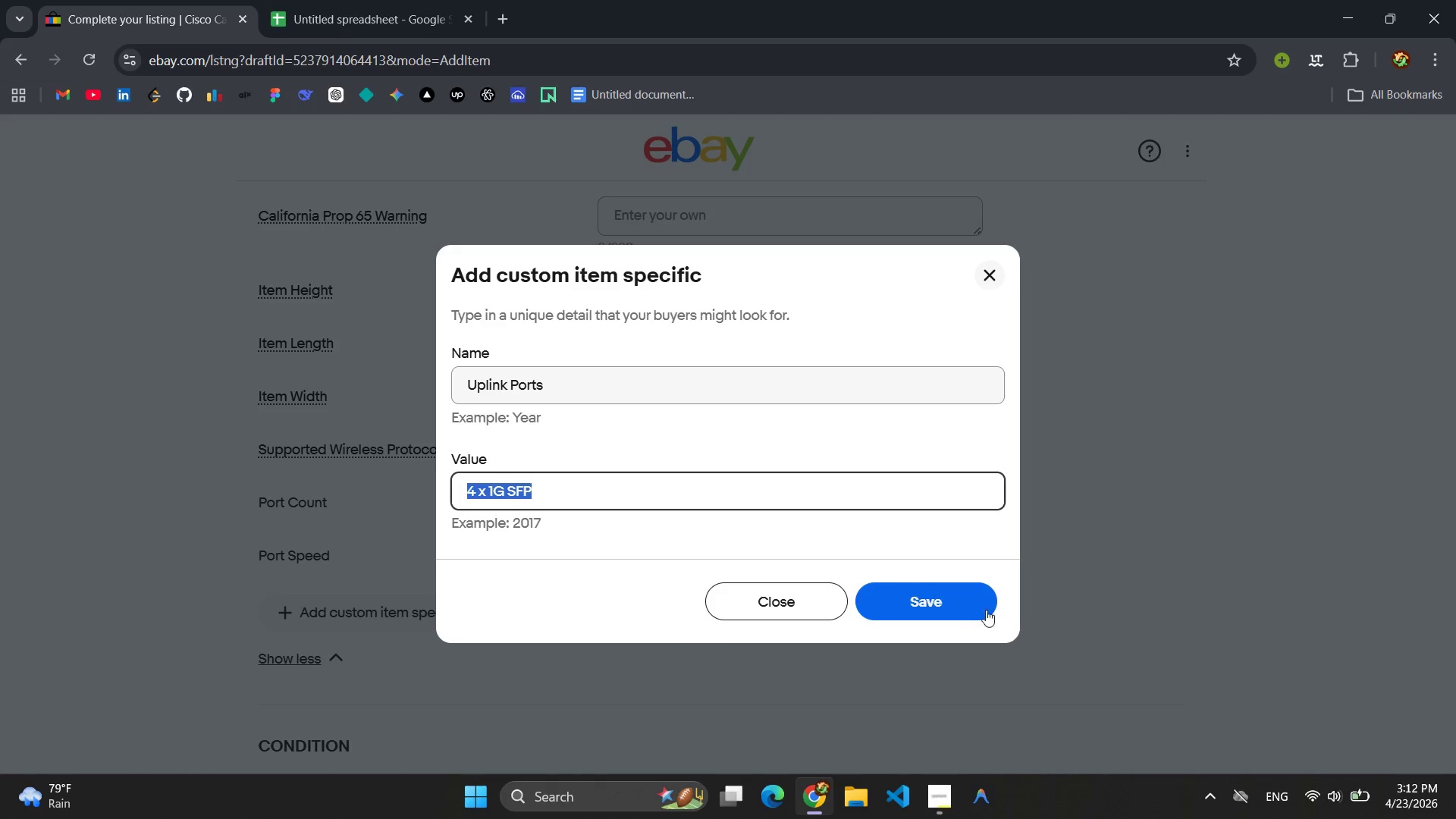 
left_click([954, 601])
 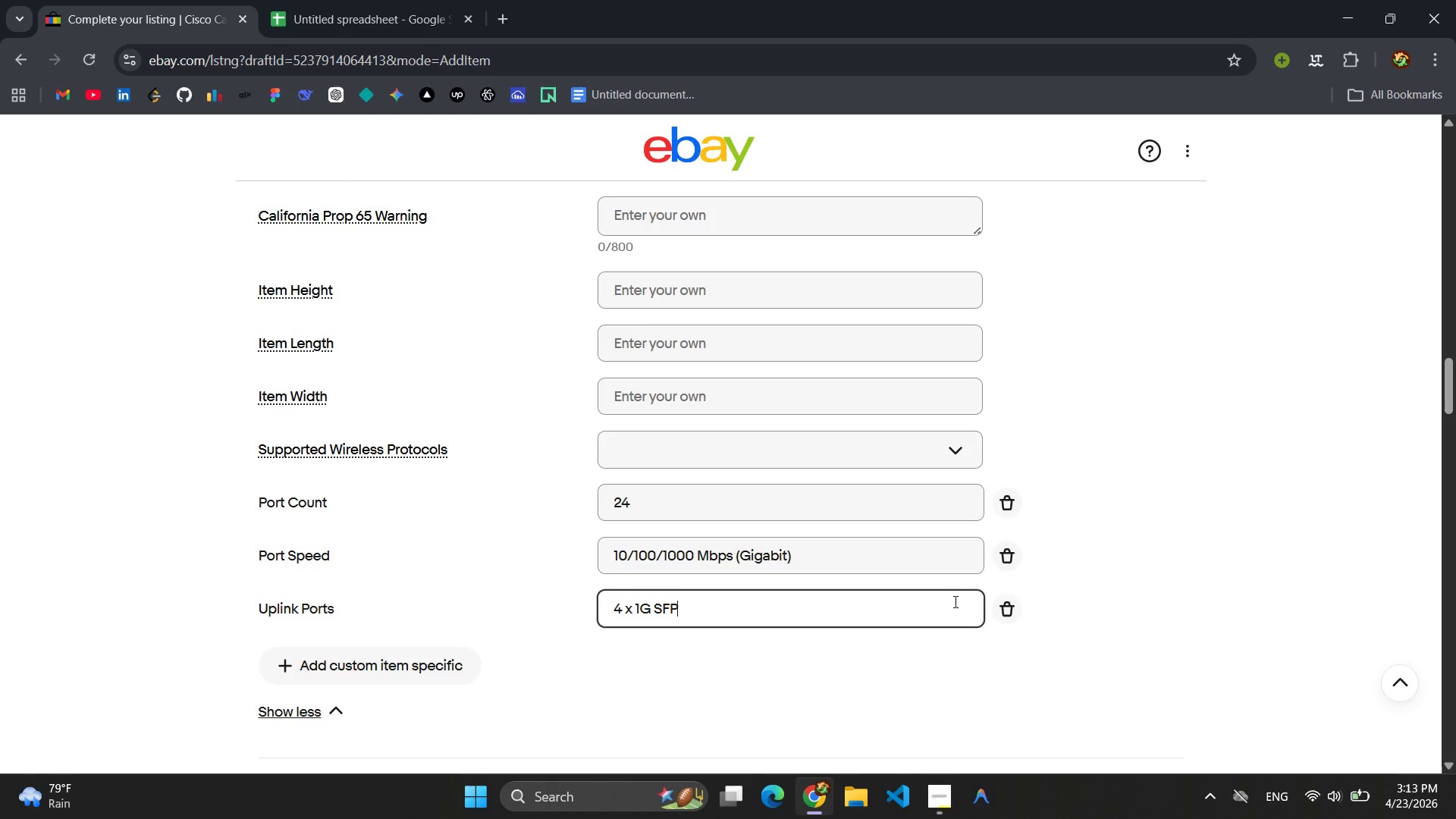 
left_click([388, 10])
 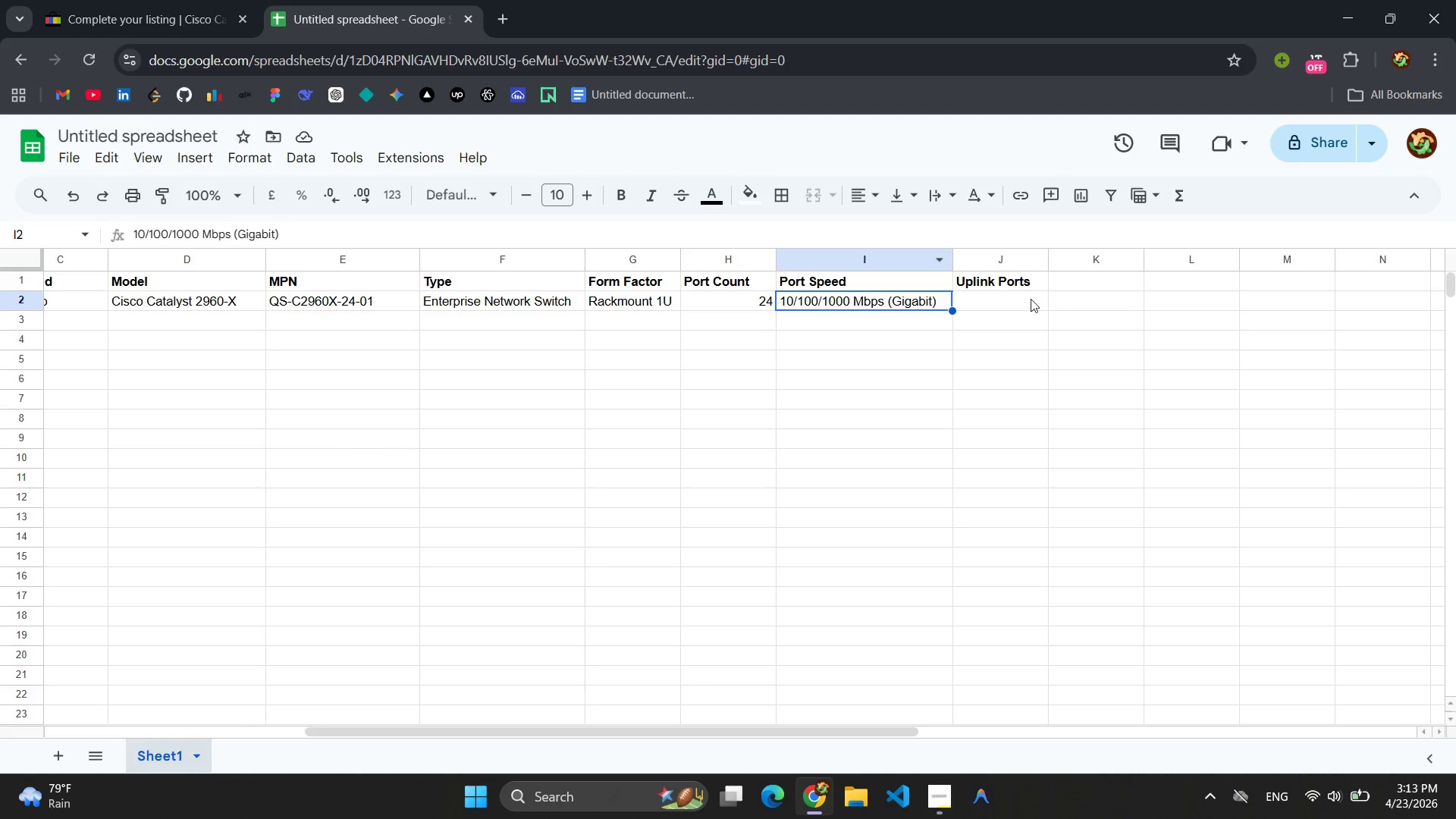 
left_click([995, 301])
 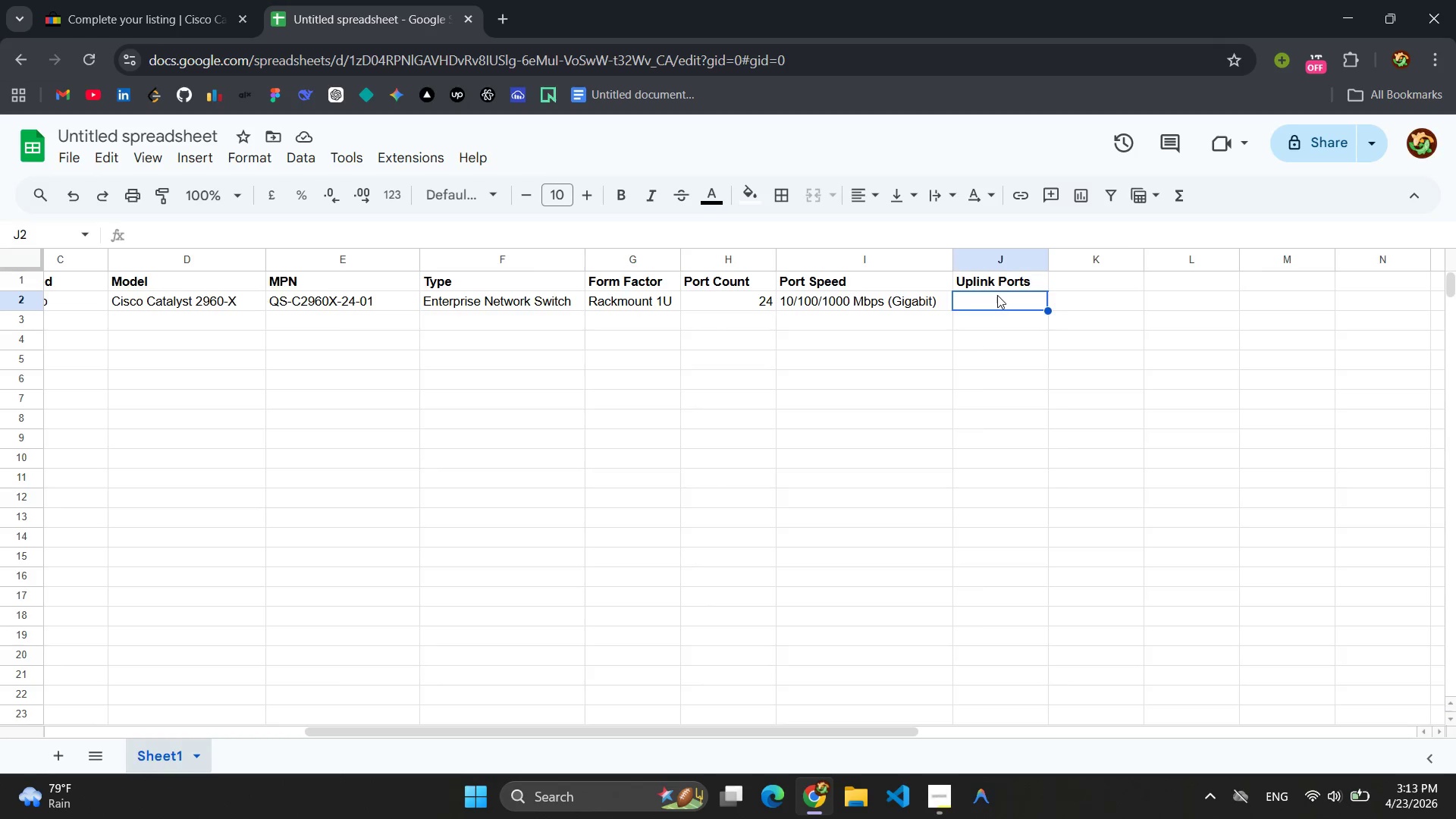 
key(Control+V)
 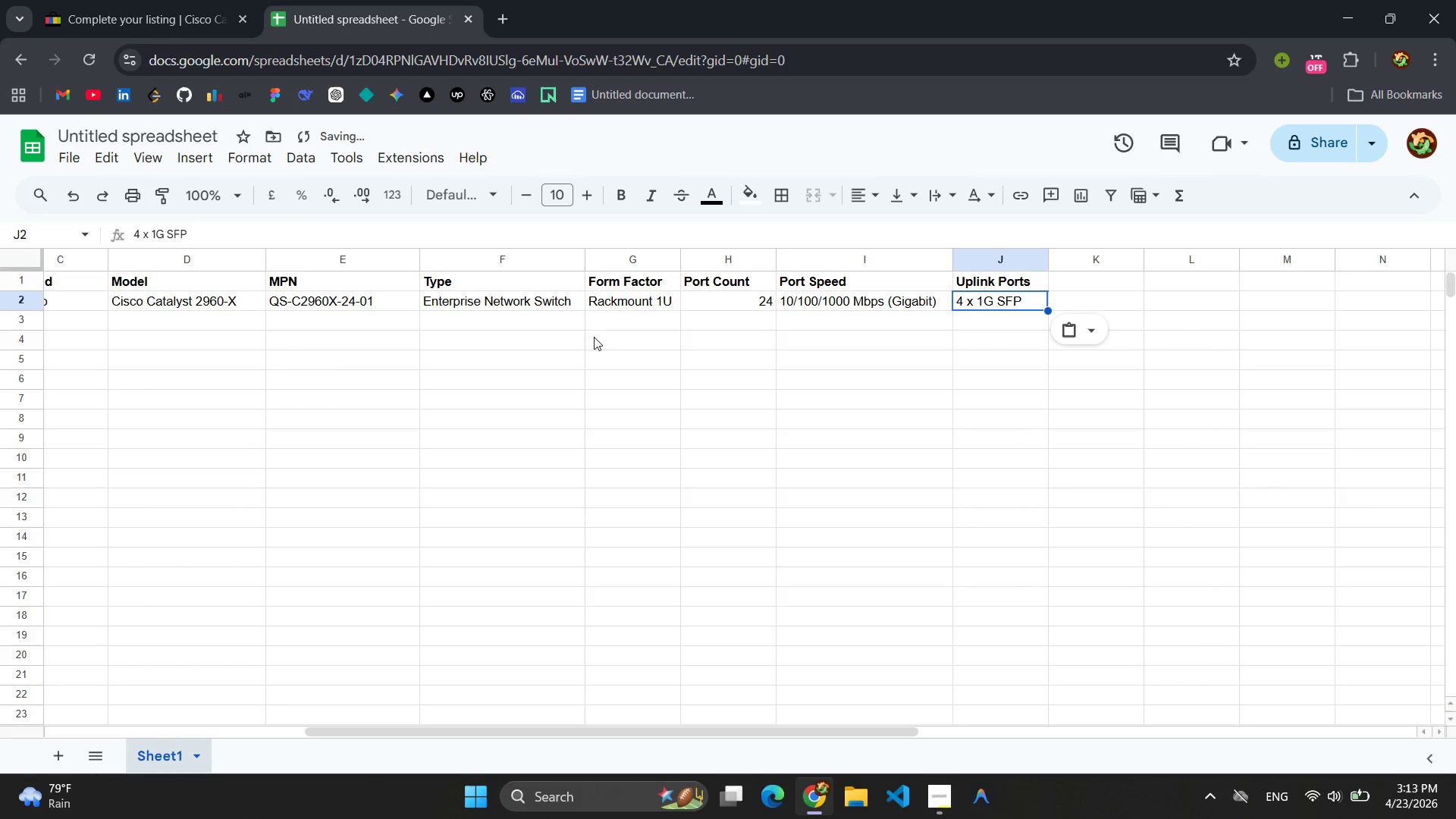 
left_click([185, 9])
 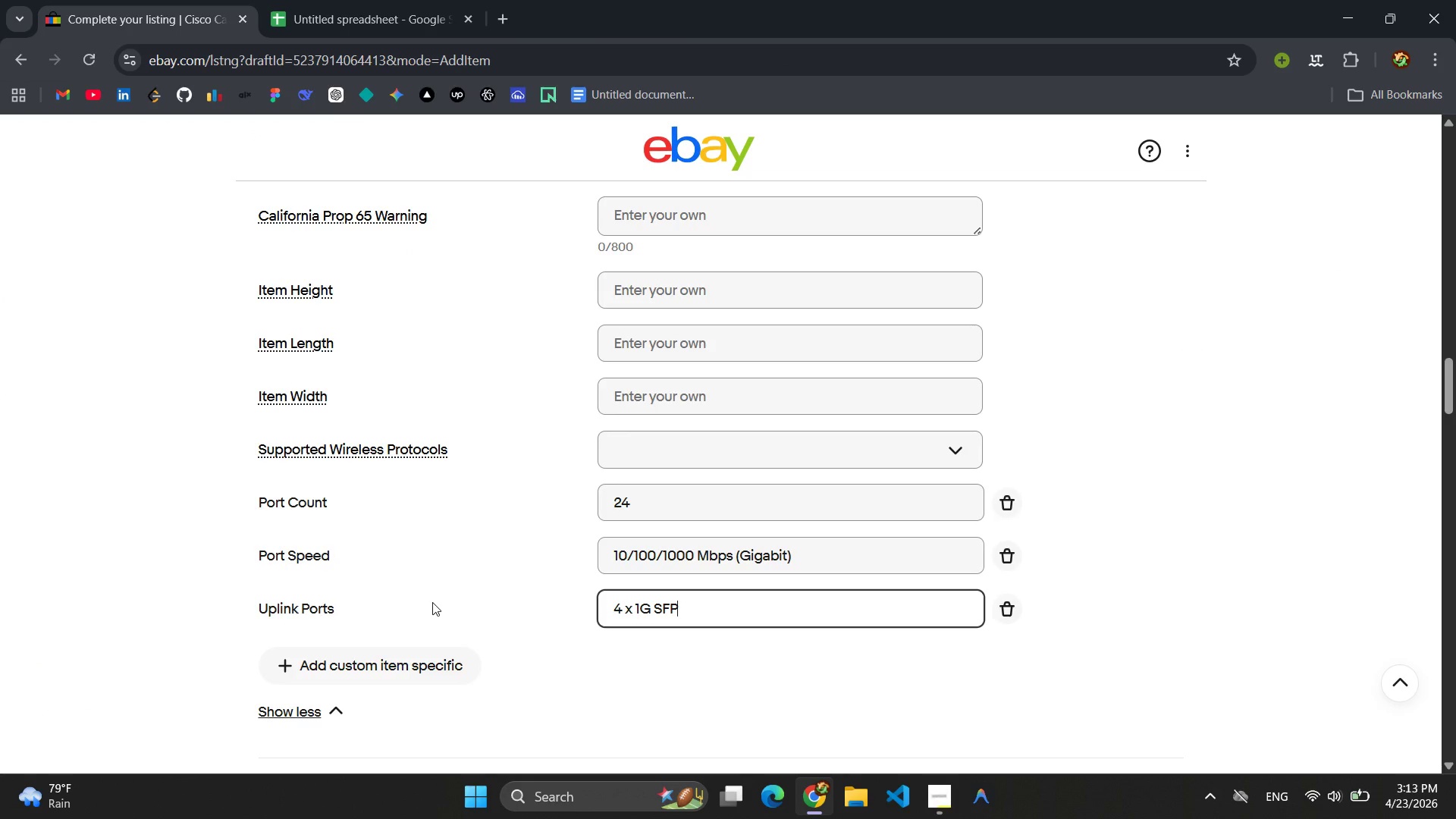 
left_click([378, 661])
 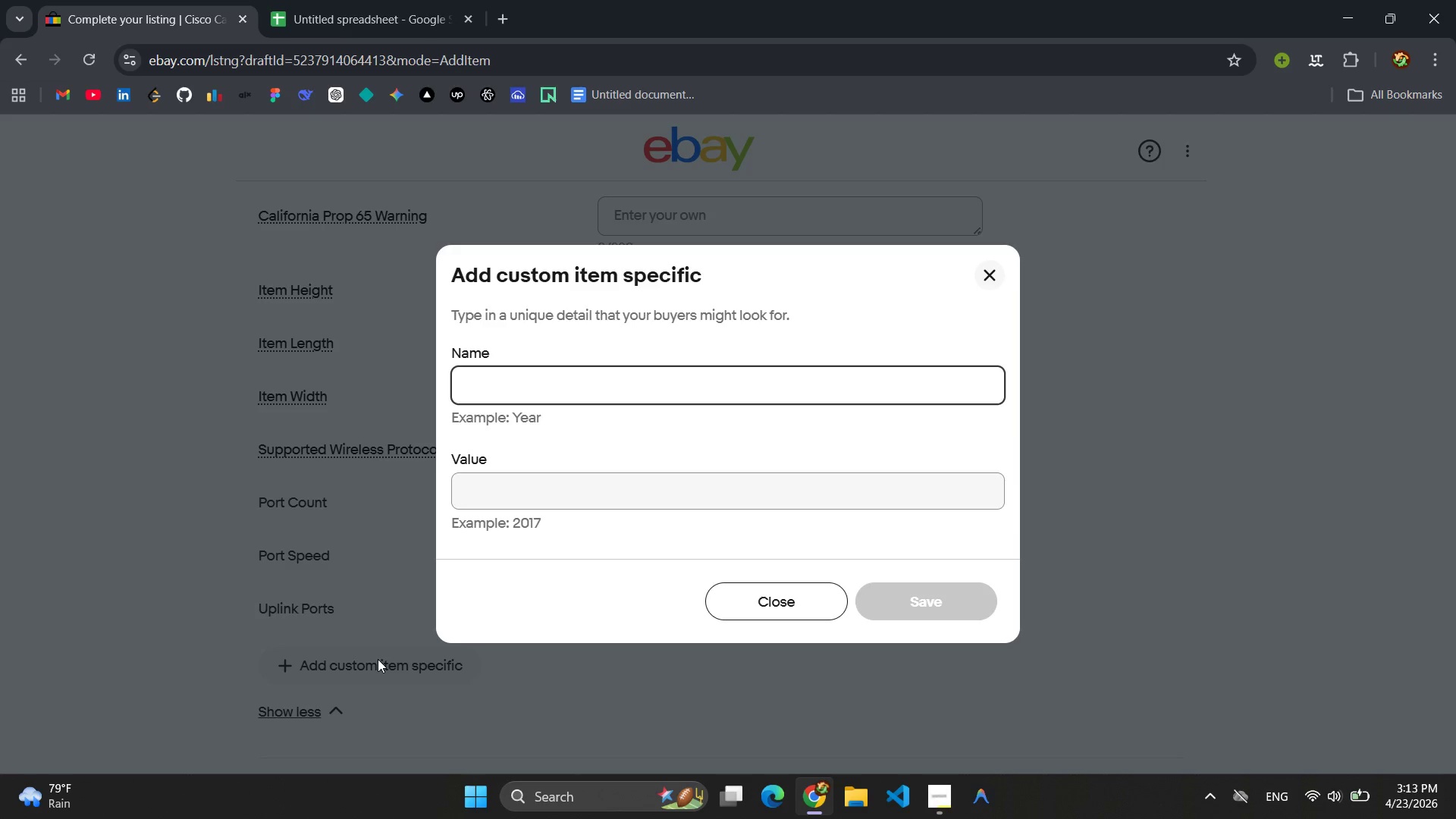 
type(l)
key(Backspace)
type(l)
key(Backspace)
type(Ly)
key(Backspace)
type(ayer Type)
 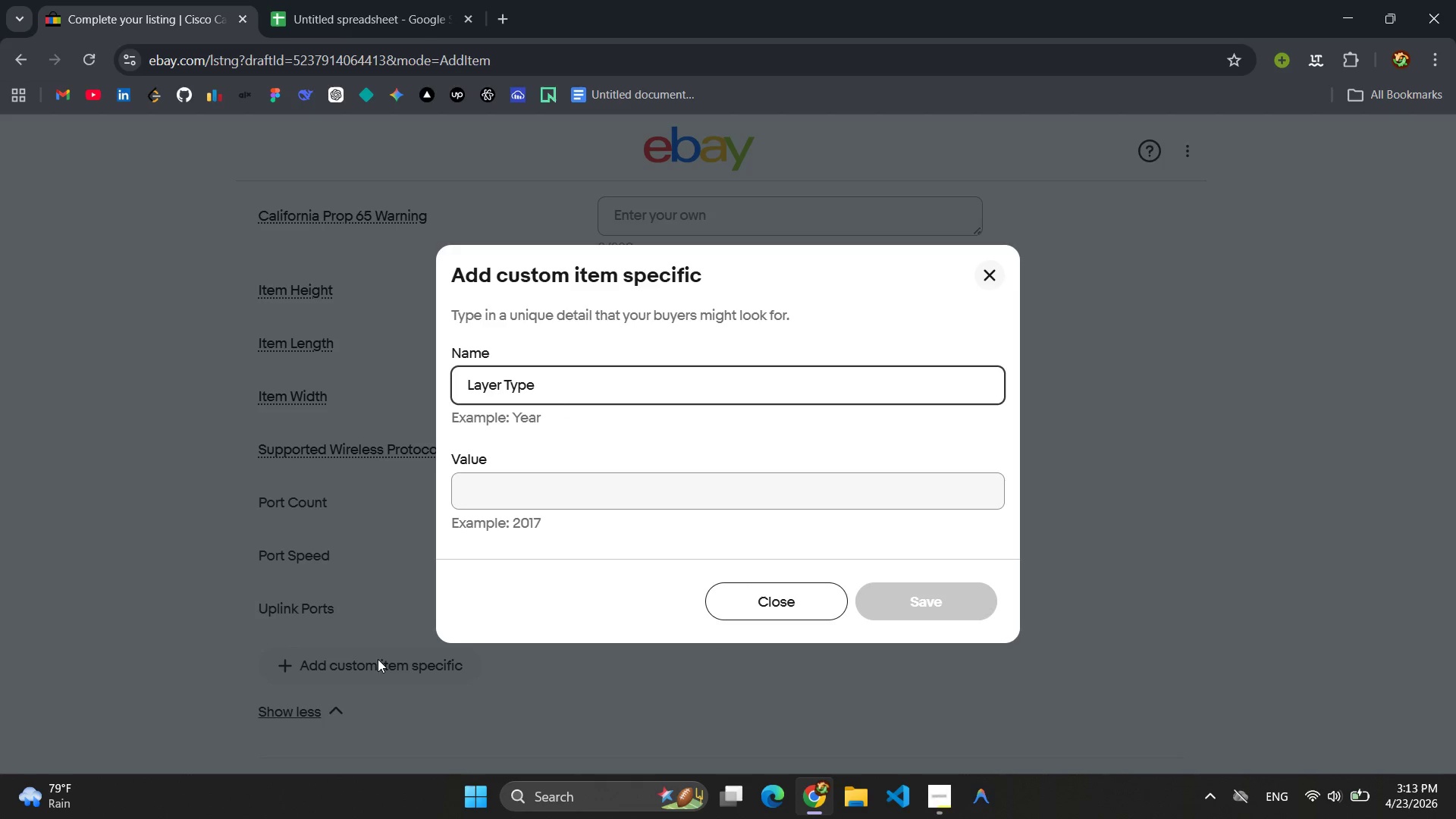 
wait(5.06)
 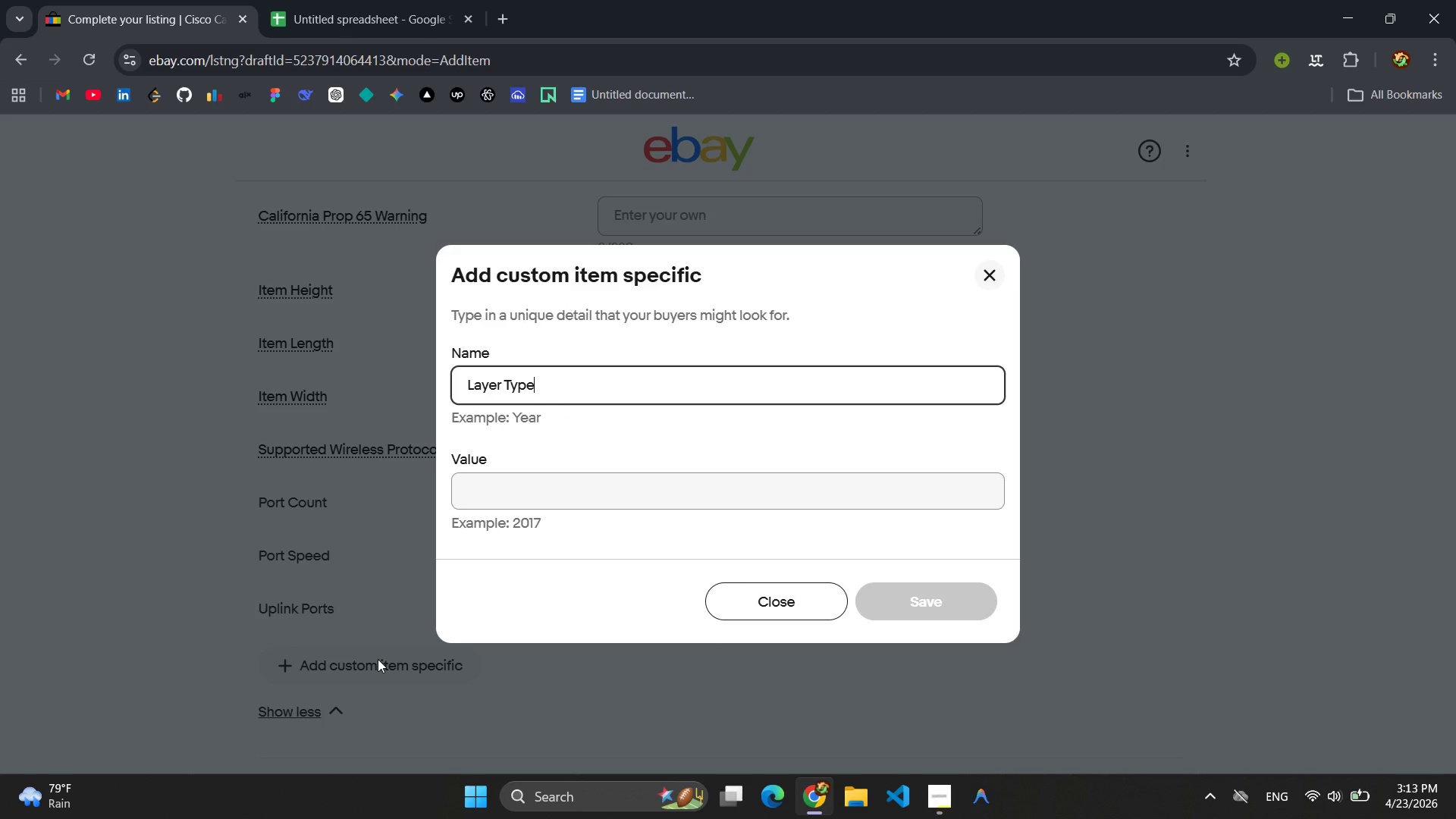 
left_click([992, 274])
 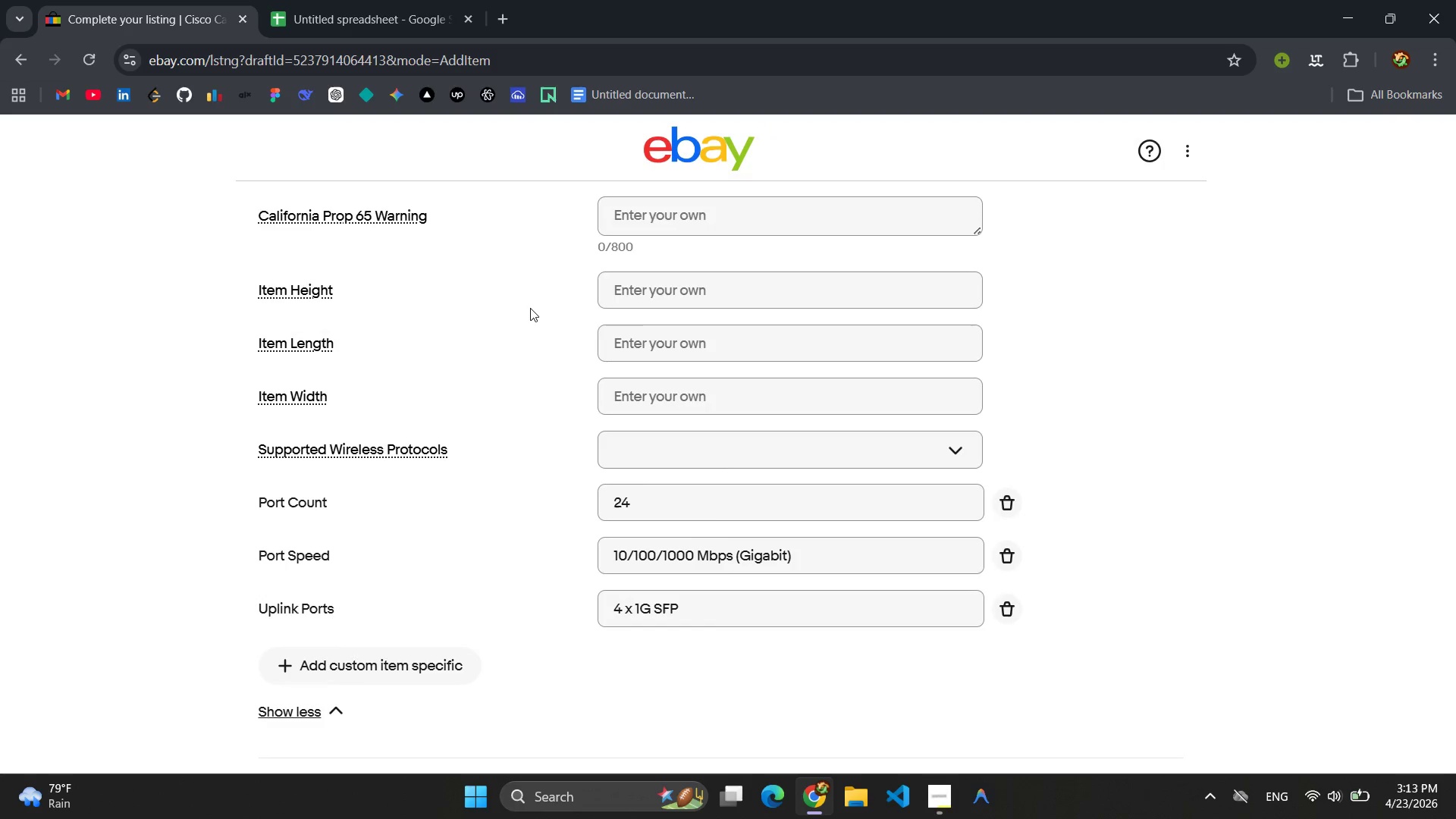 
scroll: coordinate [510, 364], scroll_direction: up, amount: 6.0
 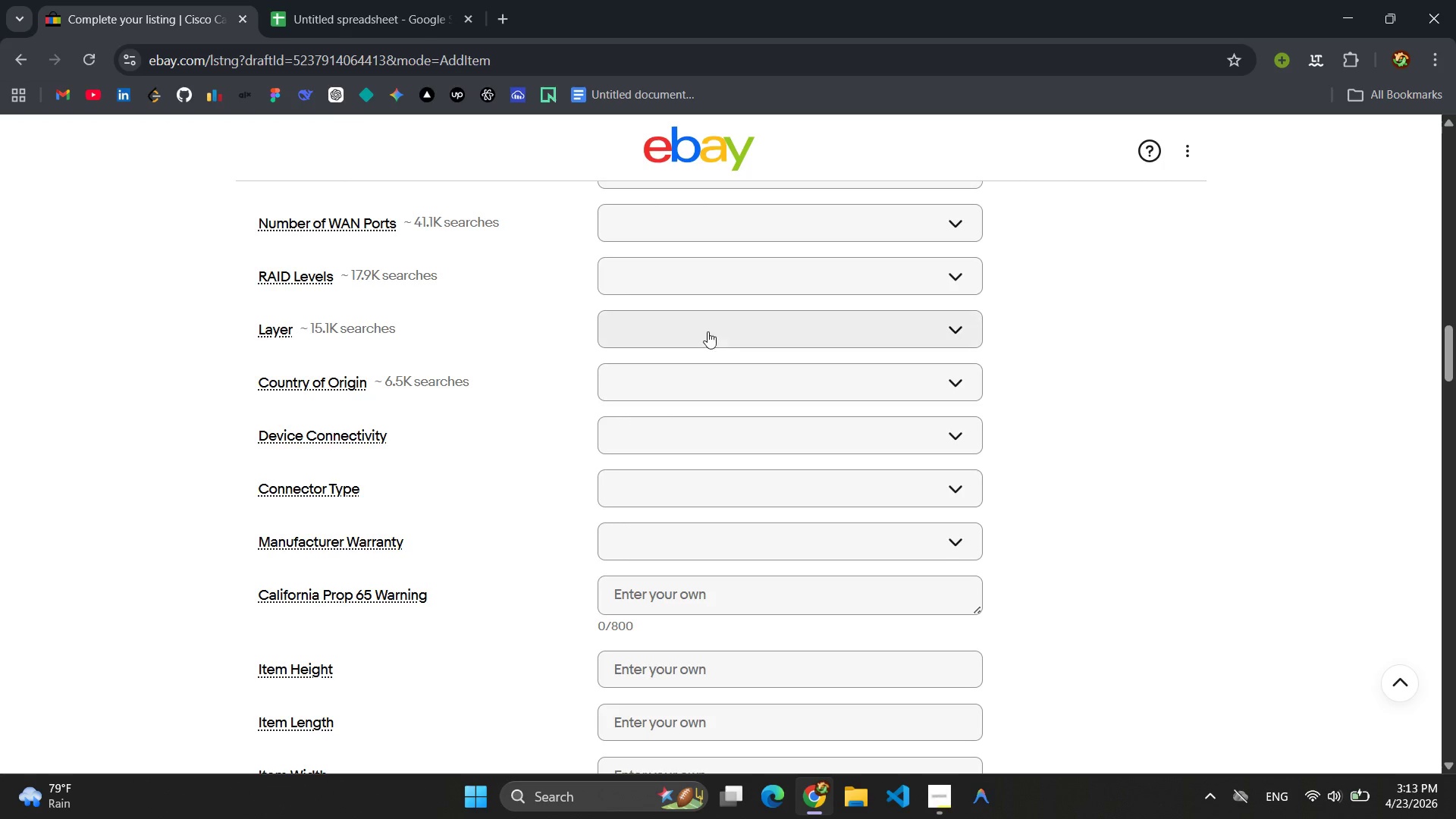 
left_click([708, 331])
 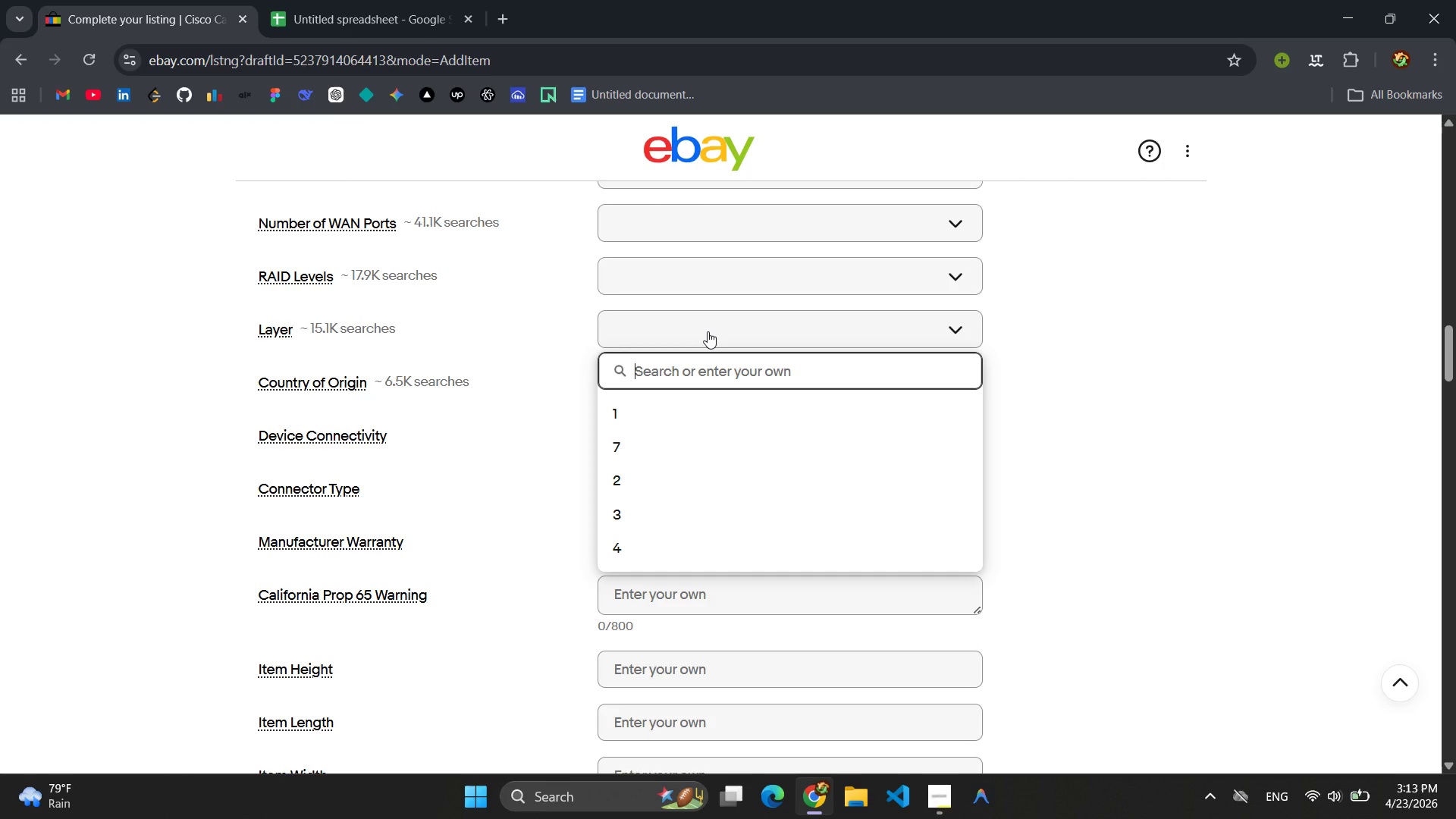 
wait(7.62)
 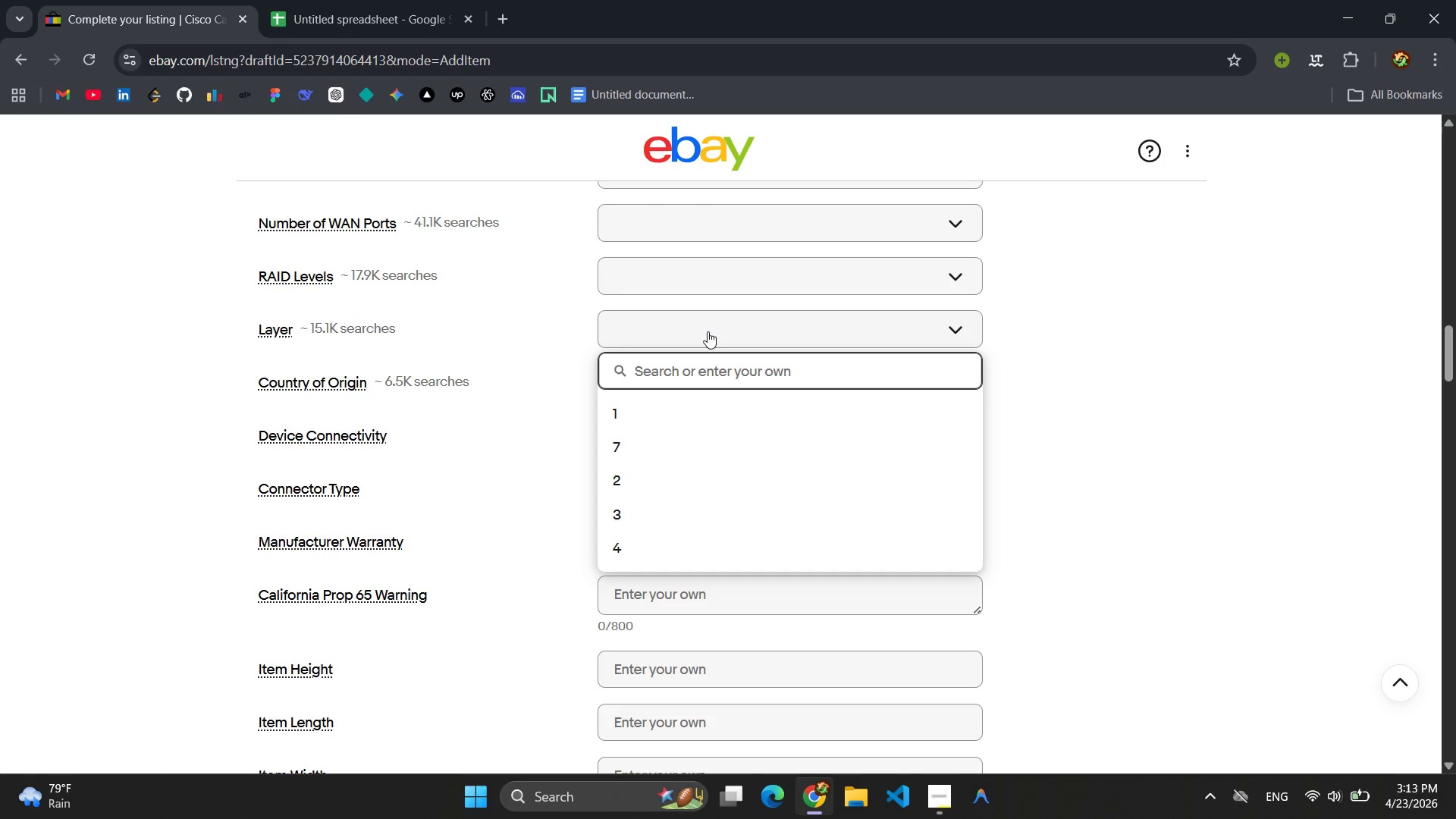 
left_click([634, 422])
 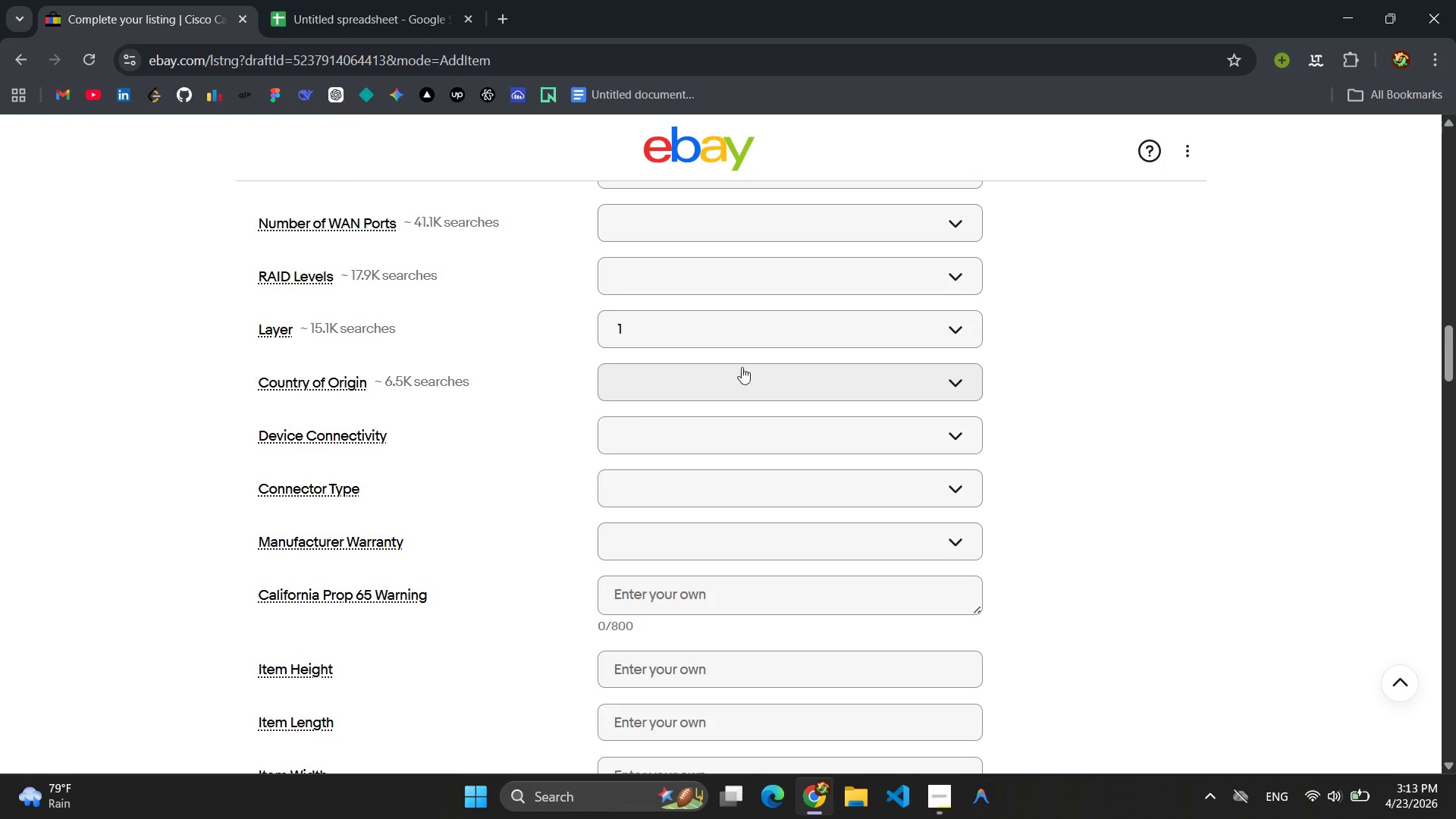 
left_click([796, 337])
 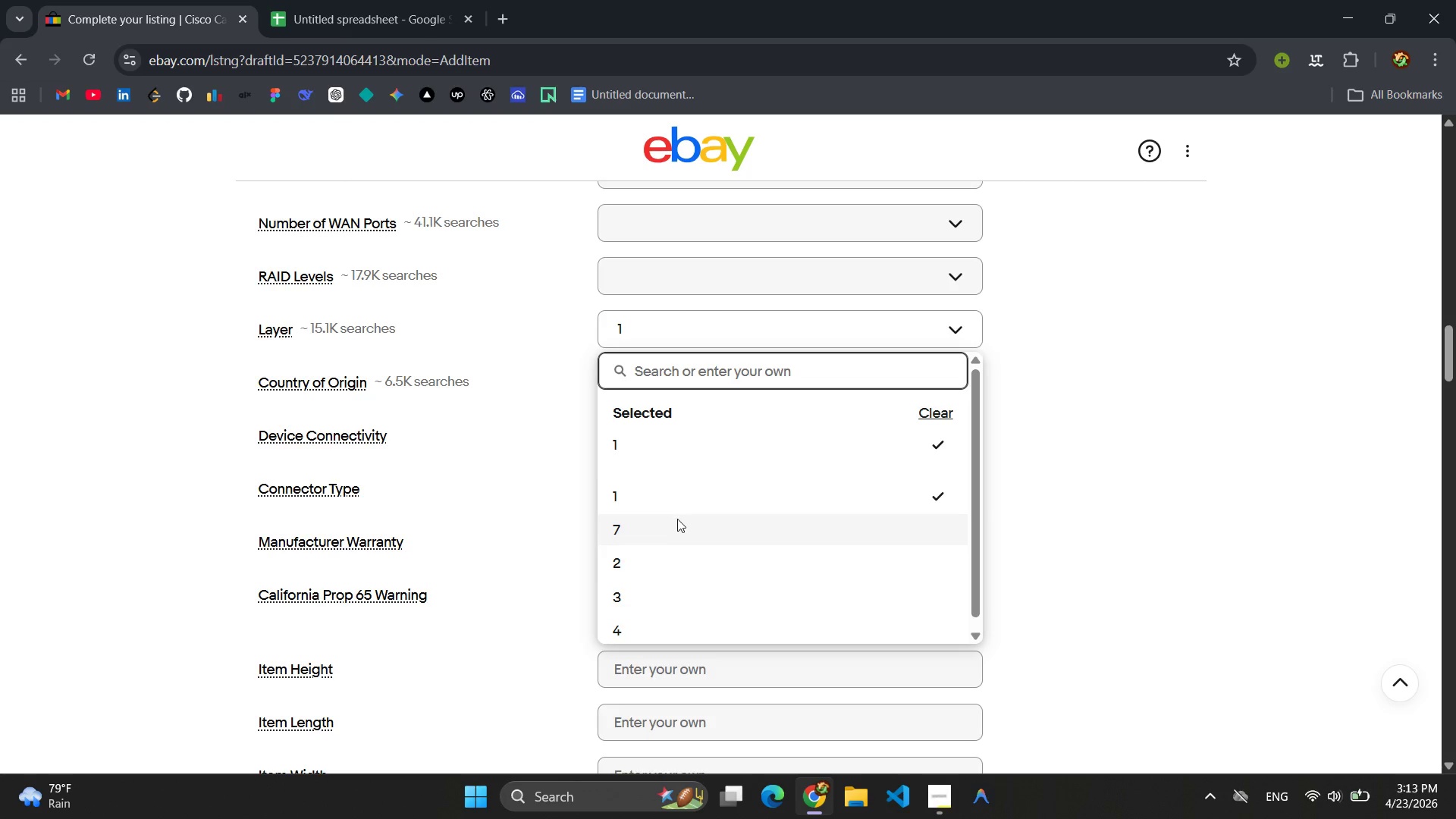 
left_click([659, 562])
 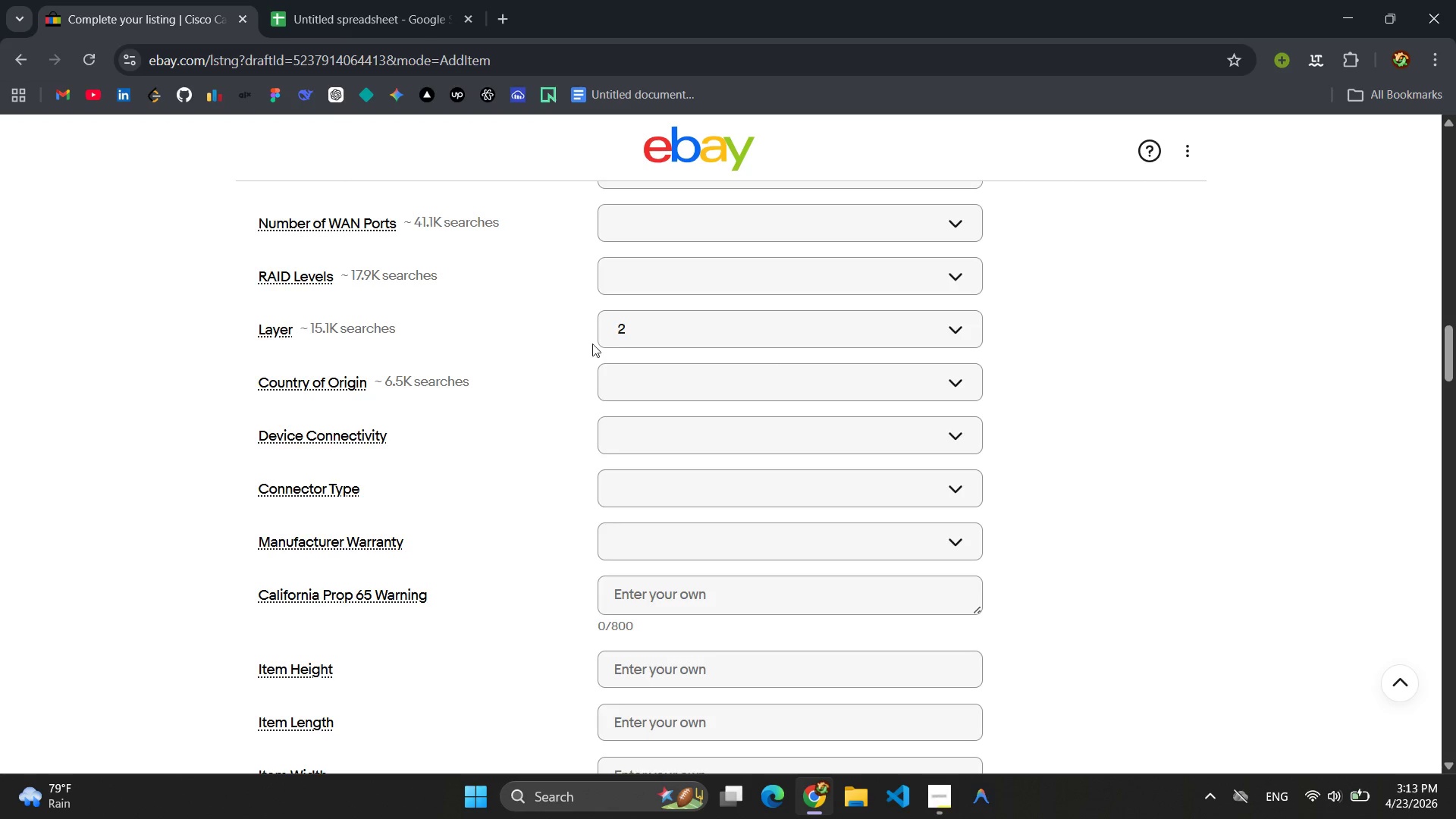 
left_click([896, 338])
 